 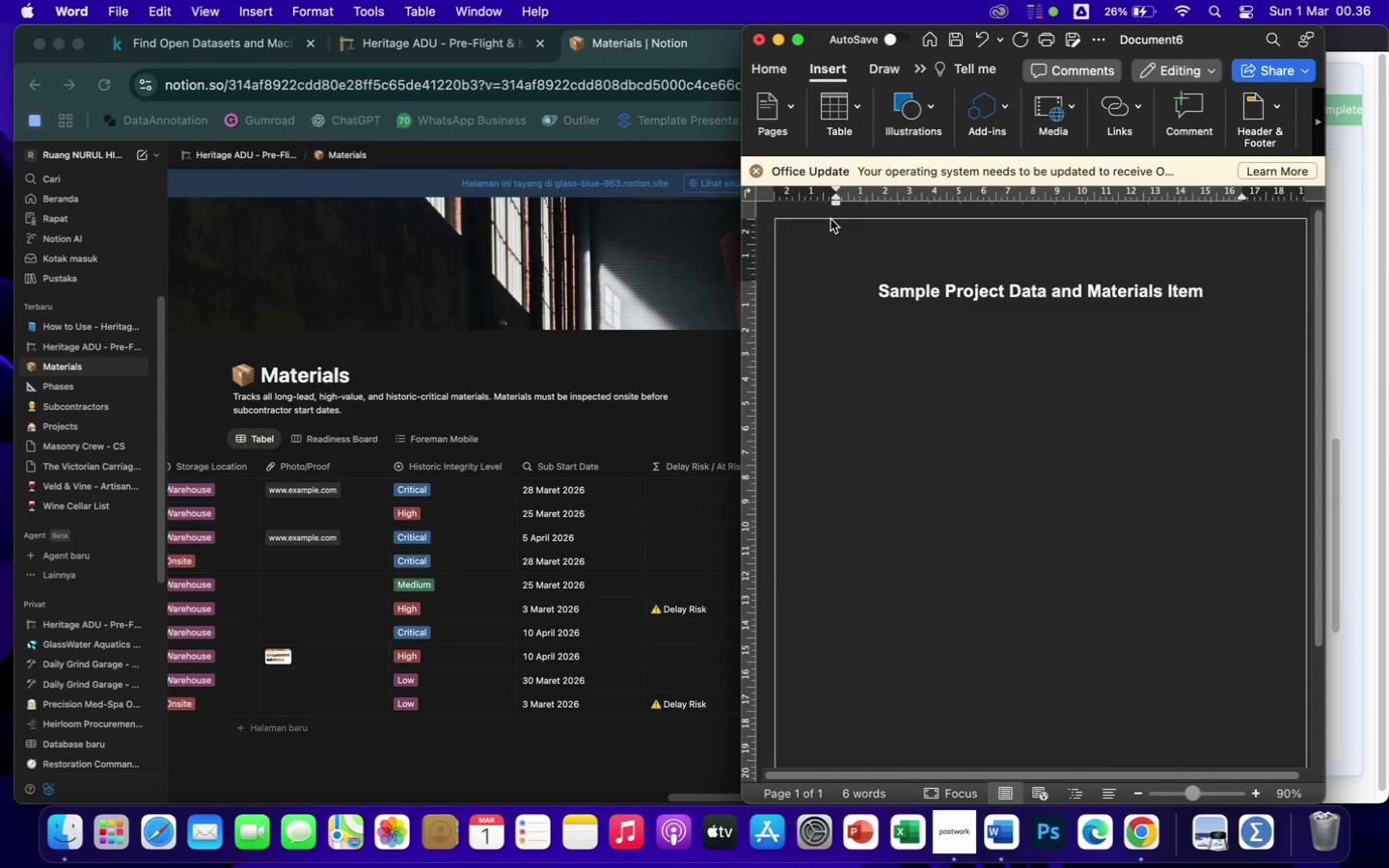 
left_click([553, 140])
 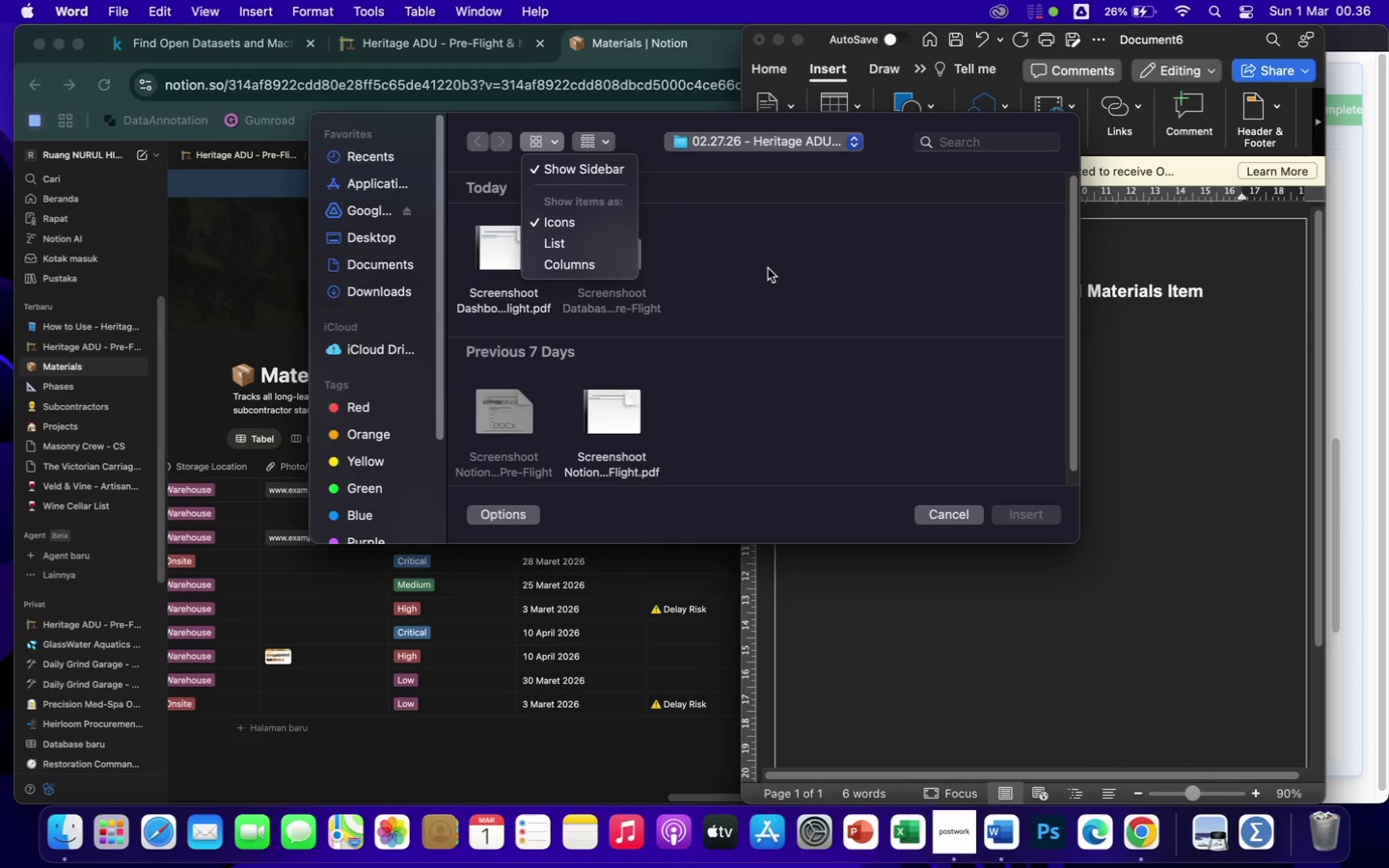 
wait(5.39)
 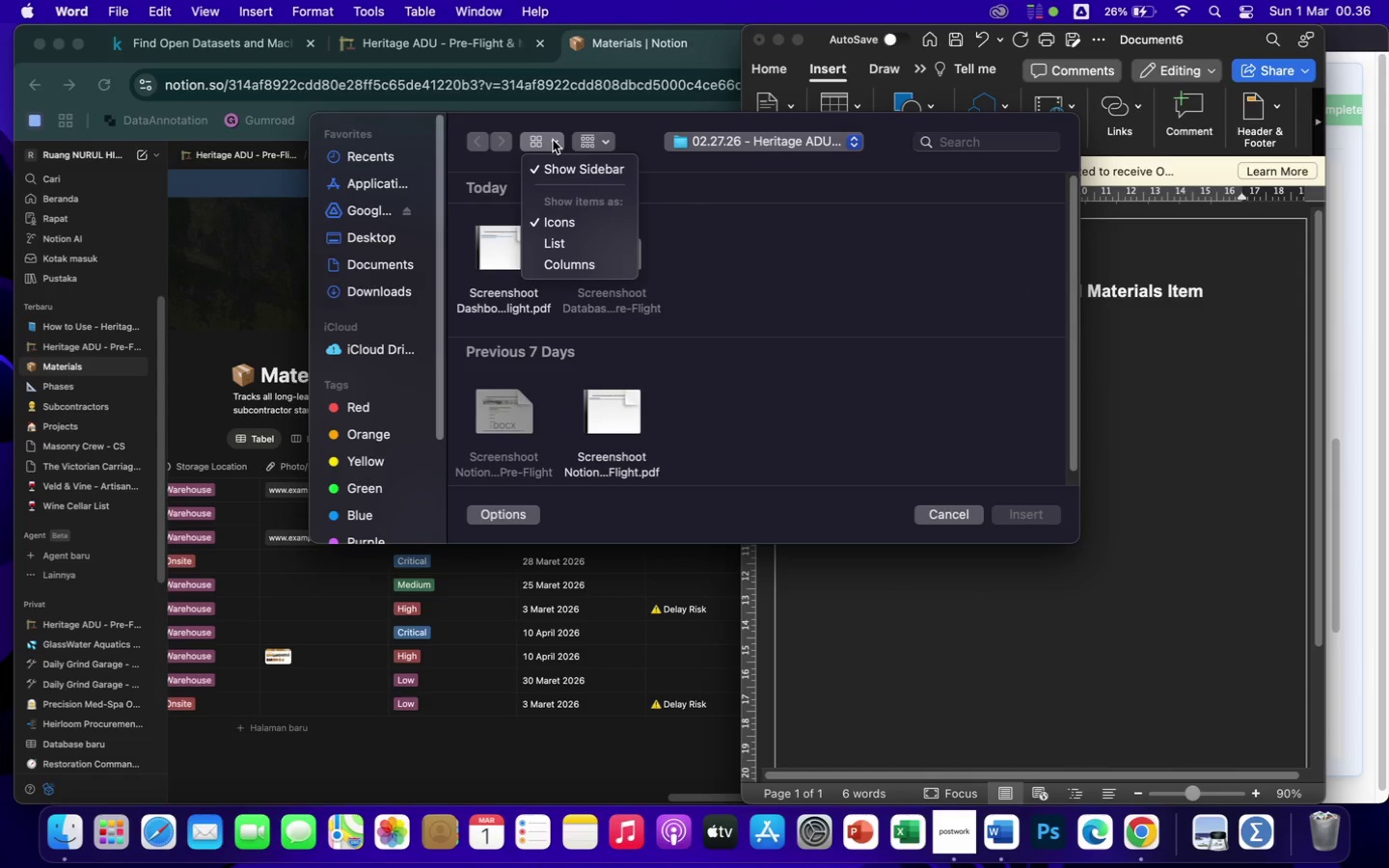 
left_click([769, 270])
 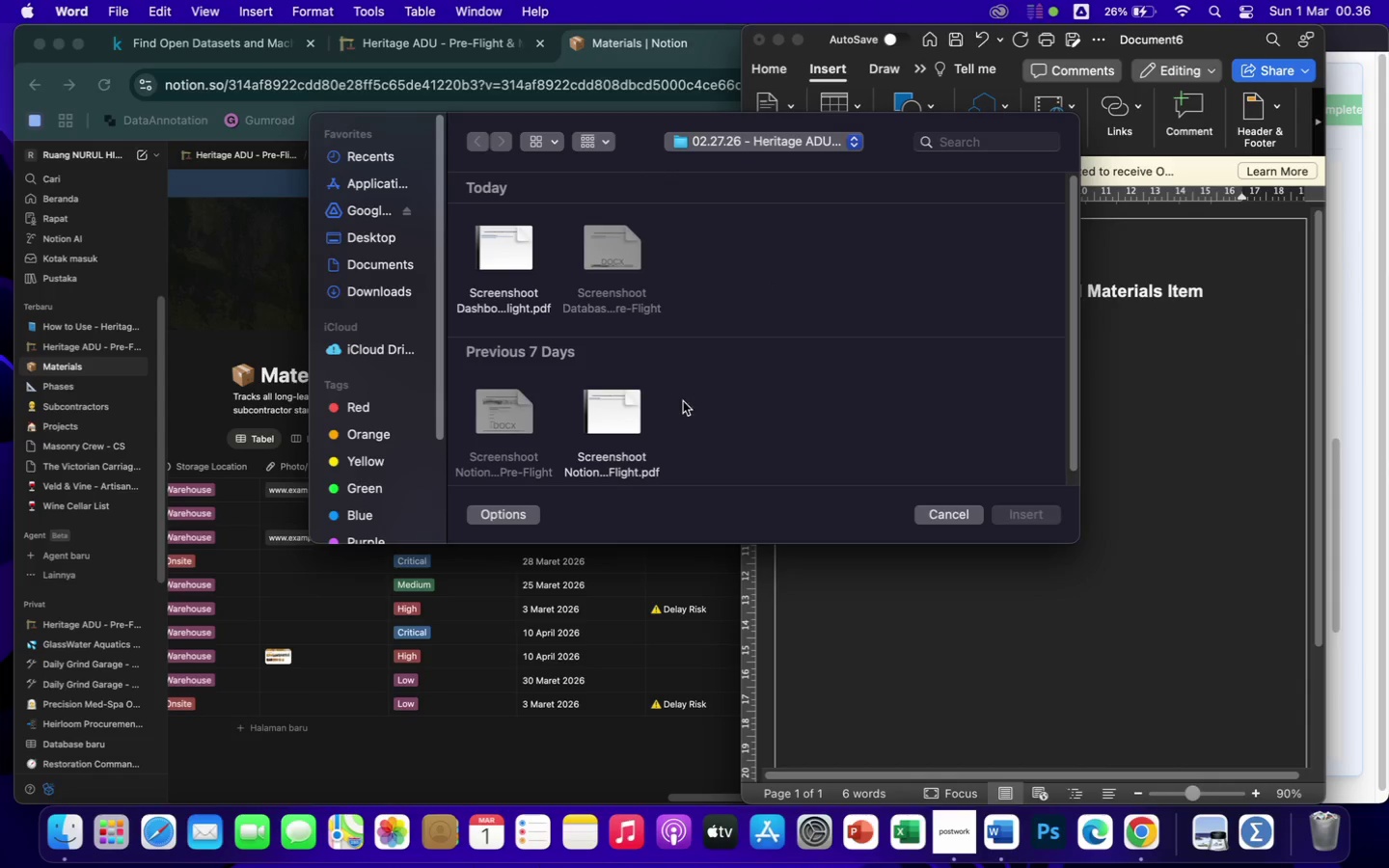 
scroll: coordinate [695, 301], scroll_direction: up, amount: 18.0
 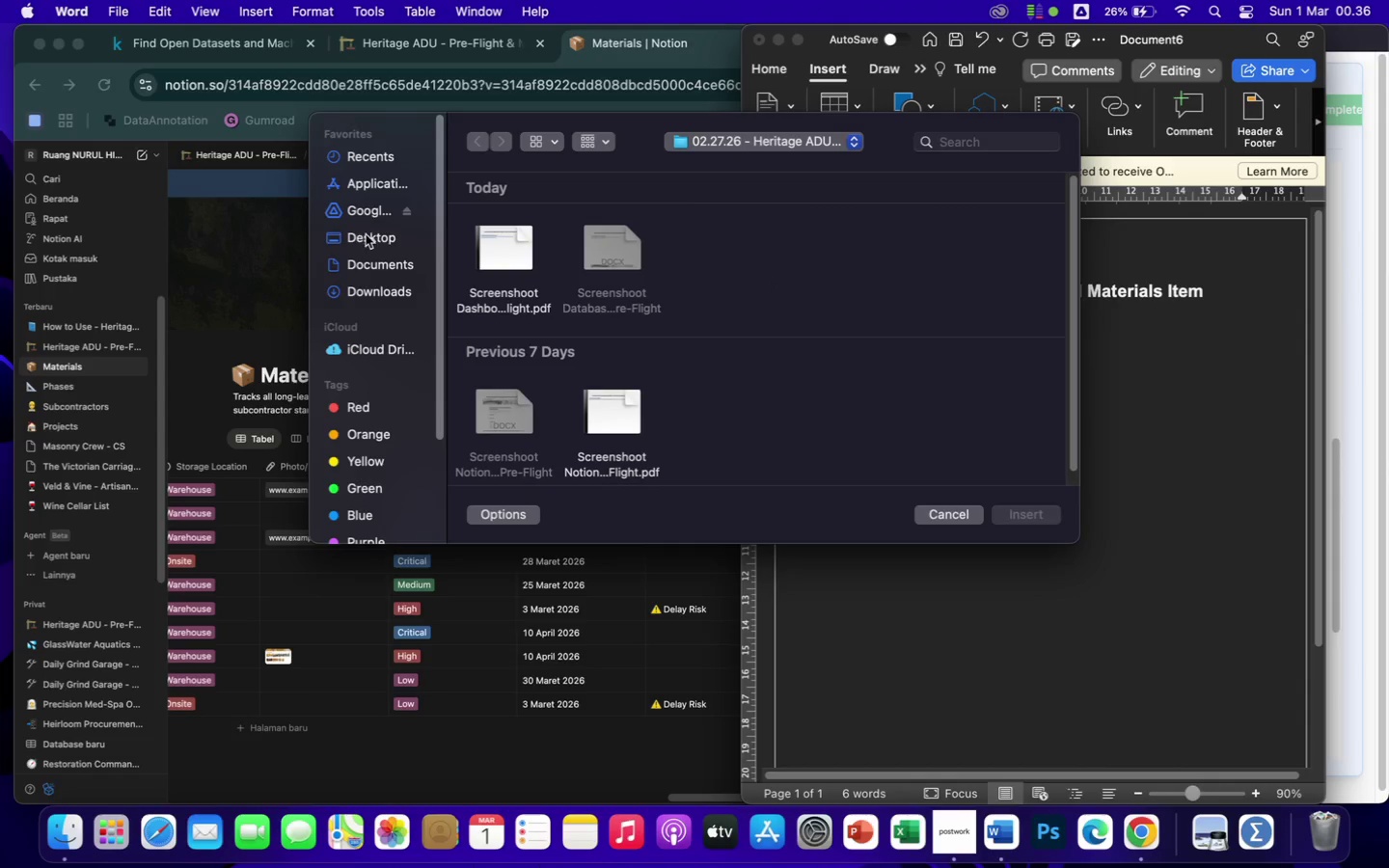 
left_click([366, 234])
 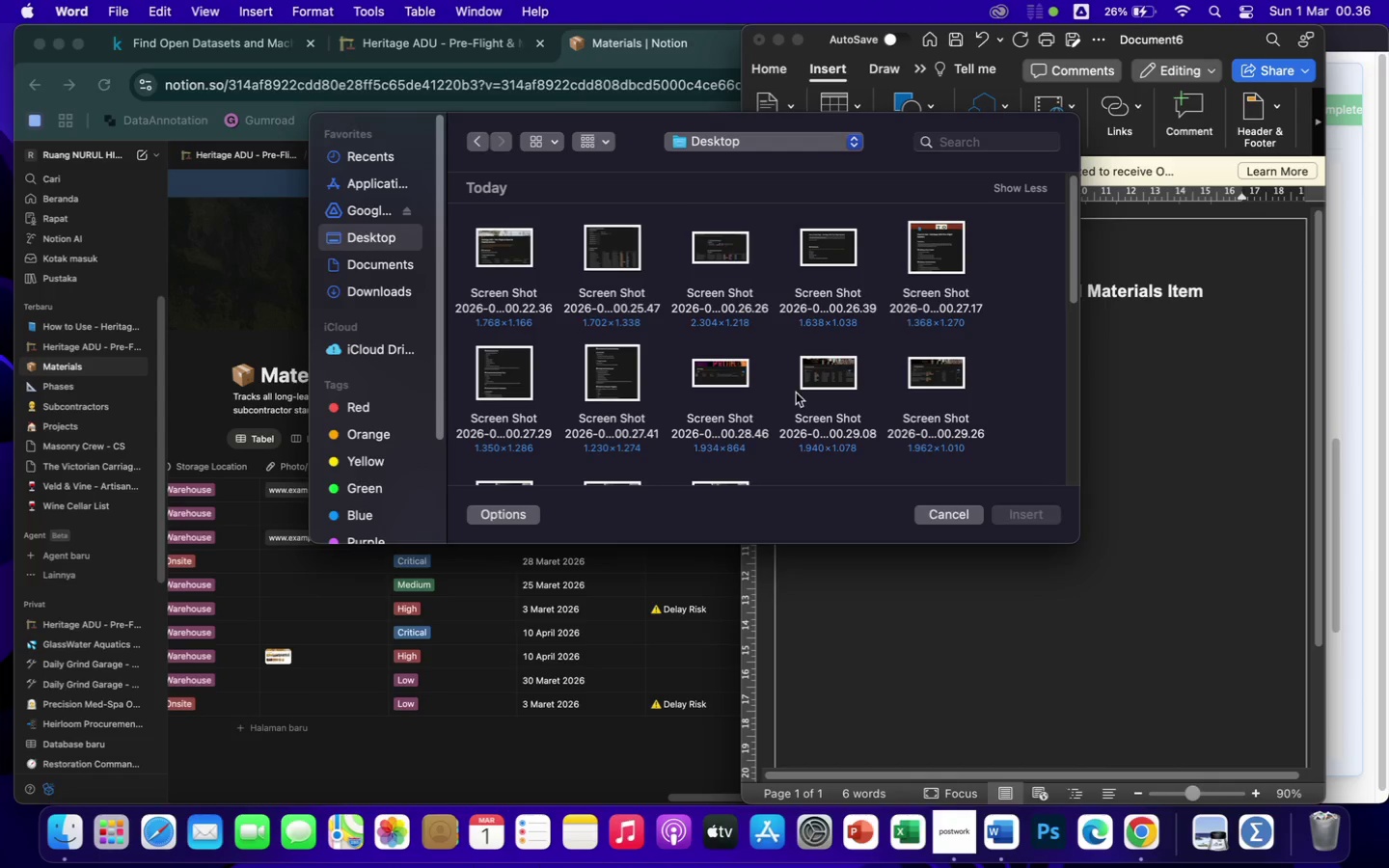 
wait(7.29)
 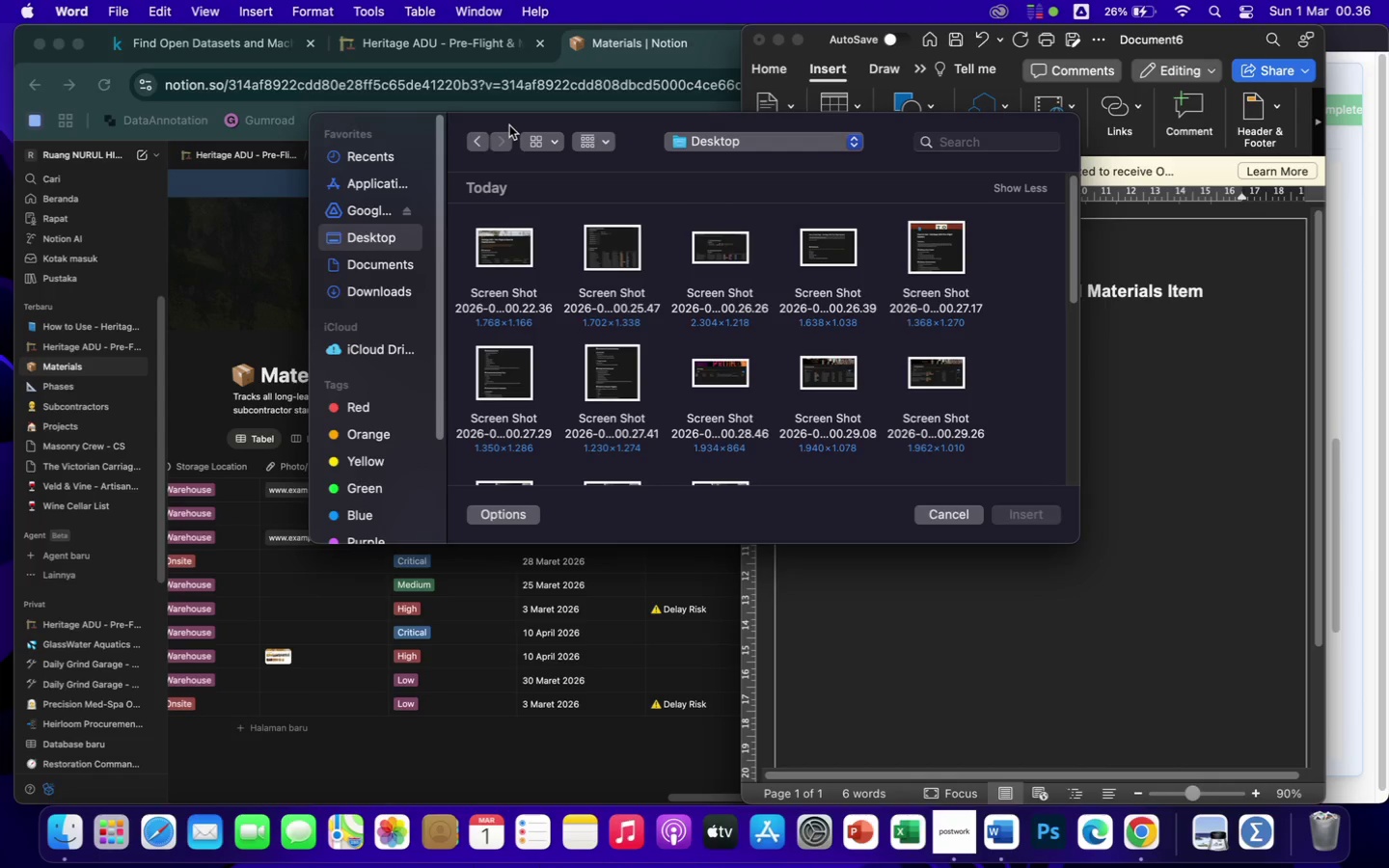 
left_click_drag(start_coordinate=[1078, 542], to_coordinate=[1187, 692])
 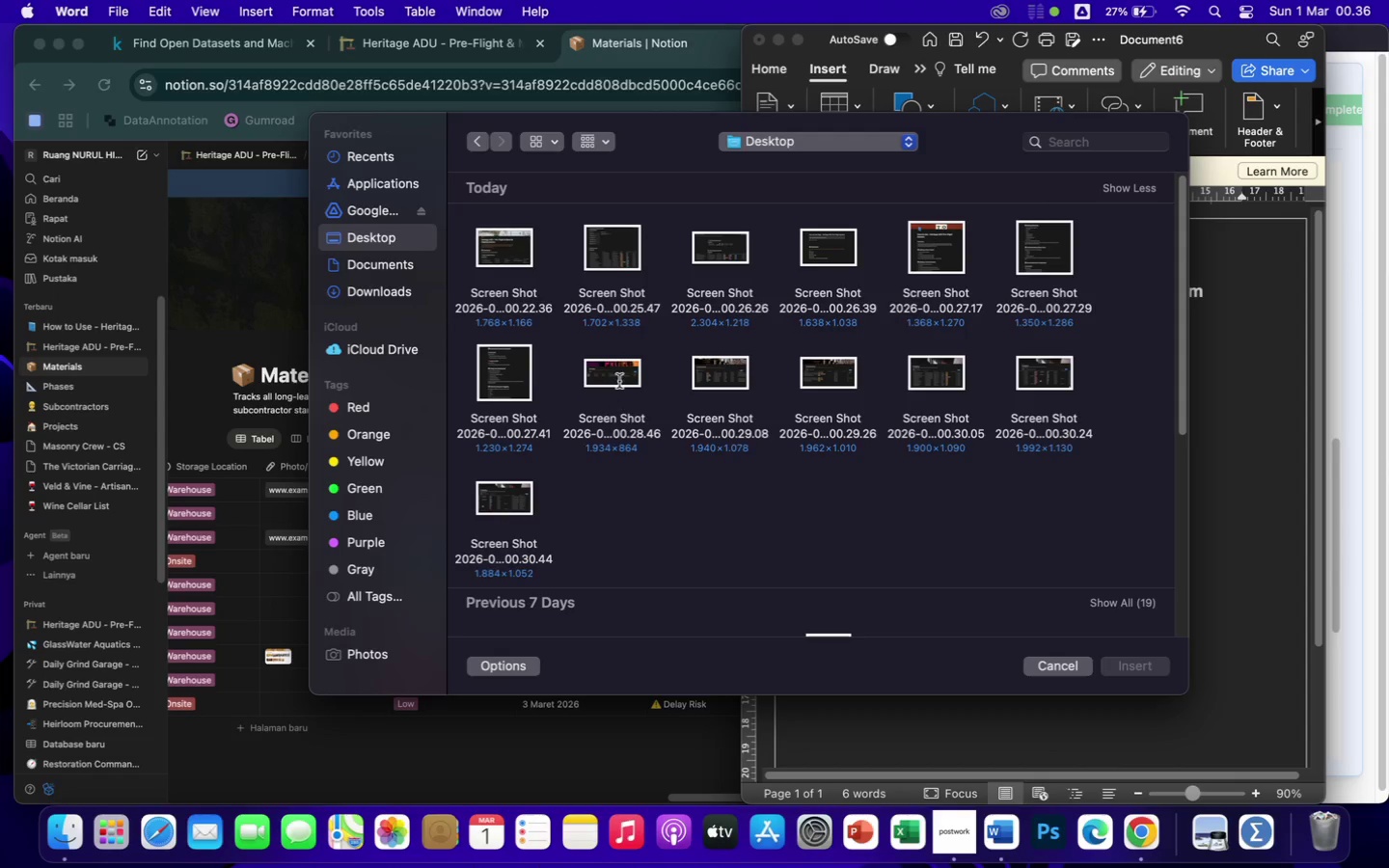 
wait(22.39)
 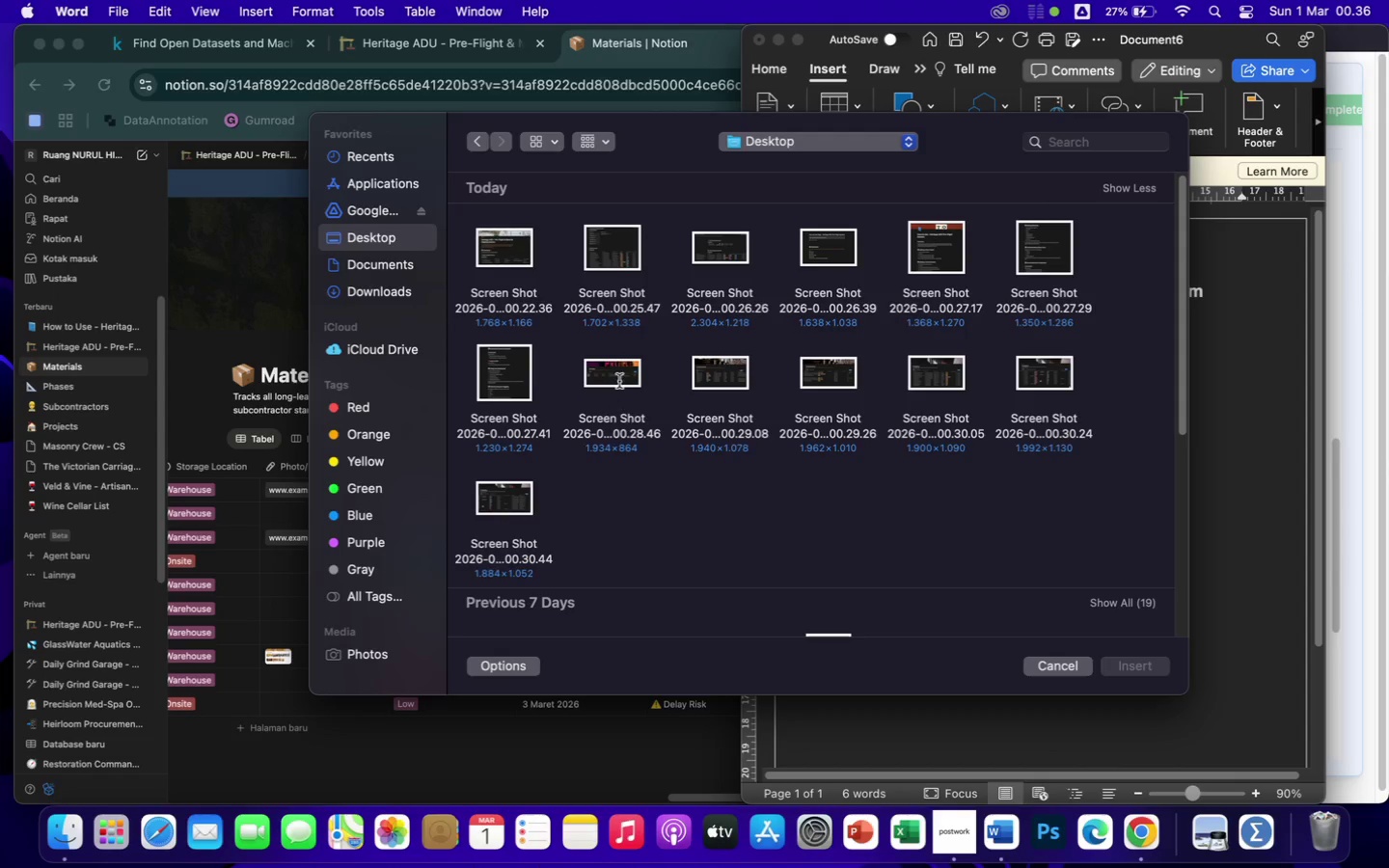 
left_click([622, 375])
 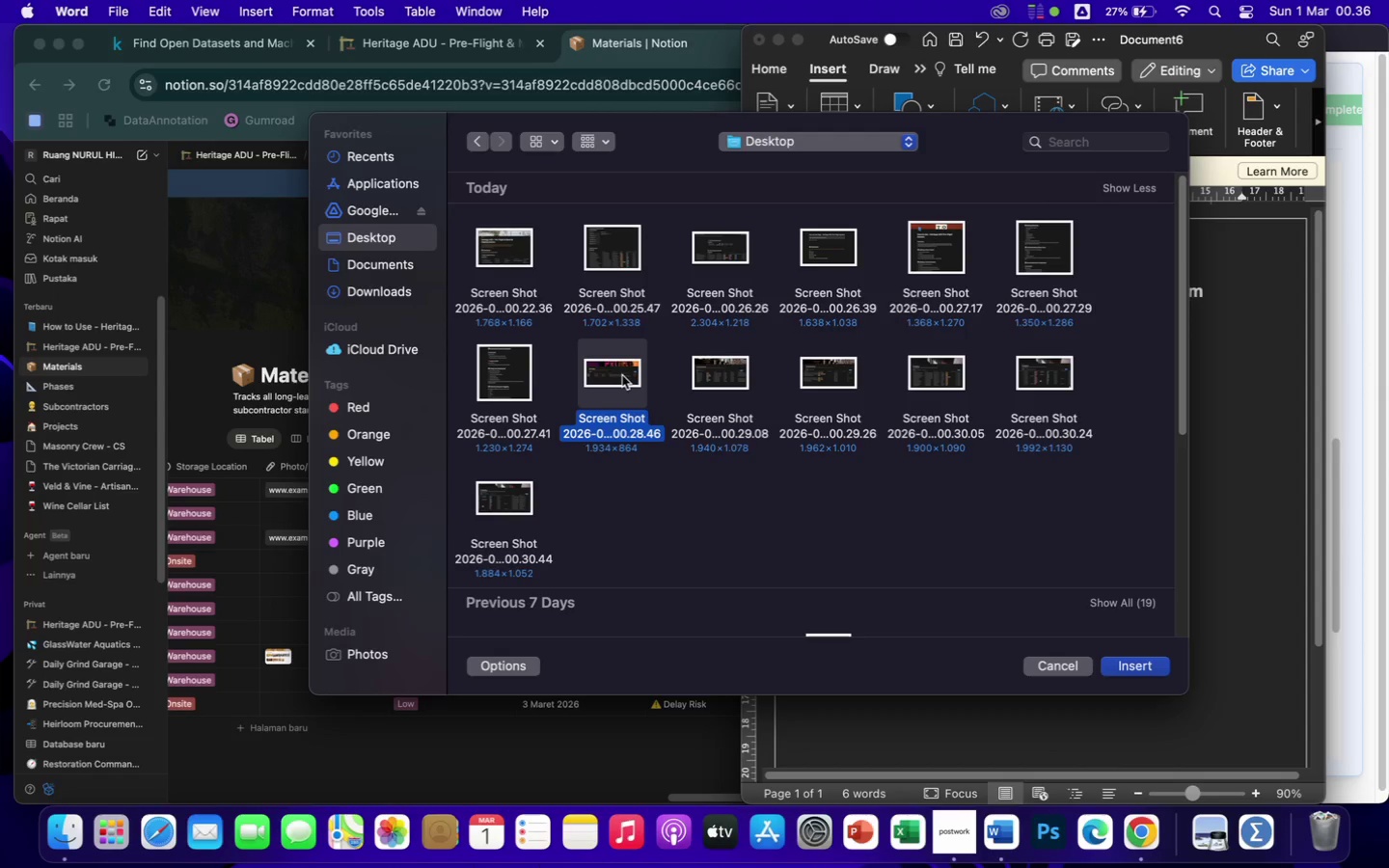 
hold_key(key=ShiftLeft, duration=7.23)
left_click([927, 385])
 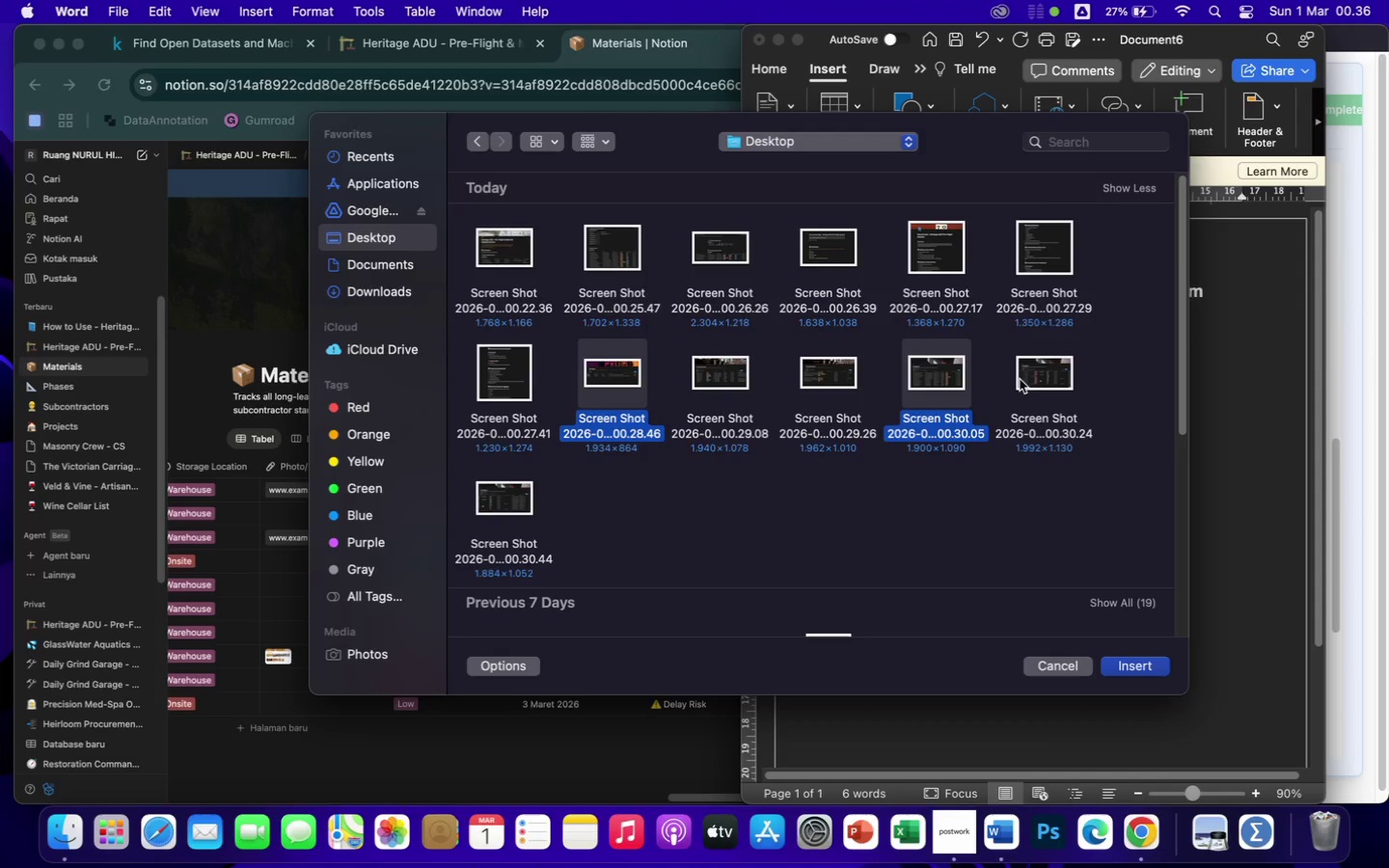 
left_click([1030, 383])
 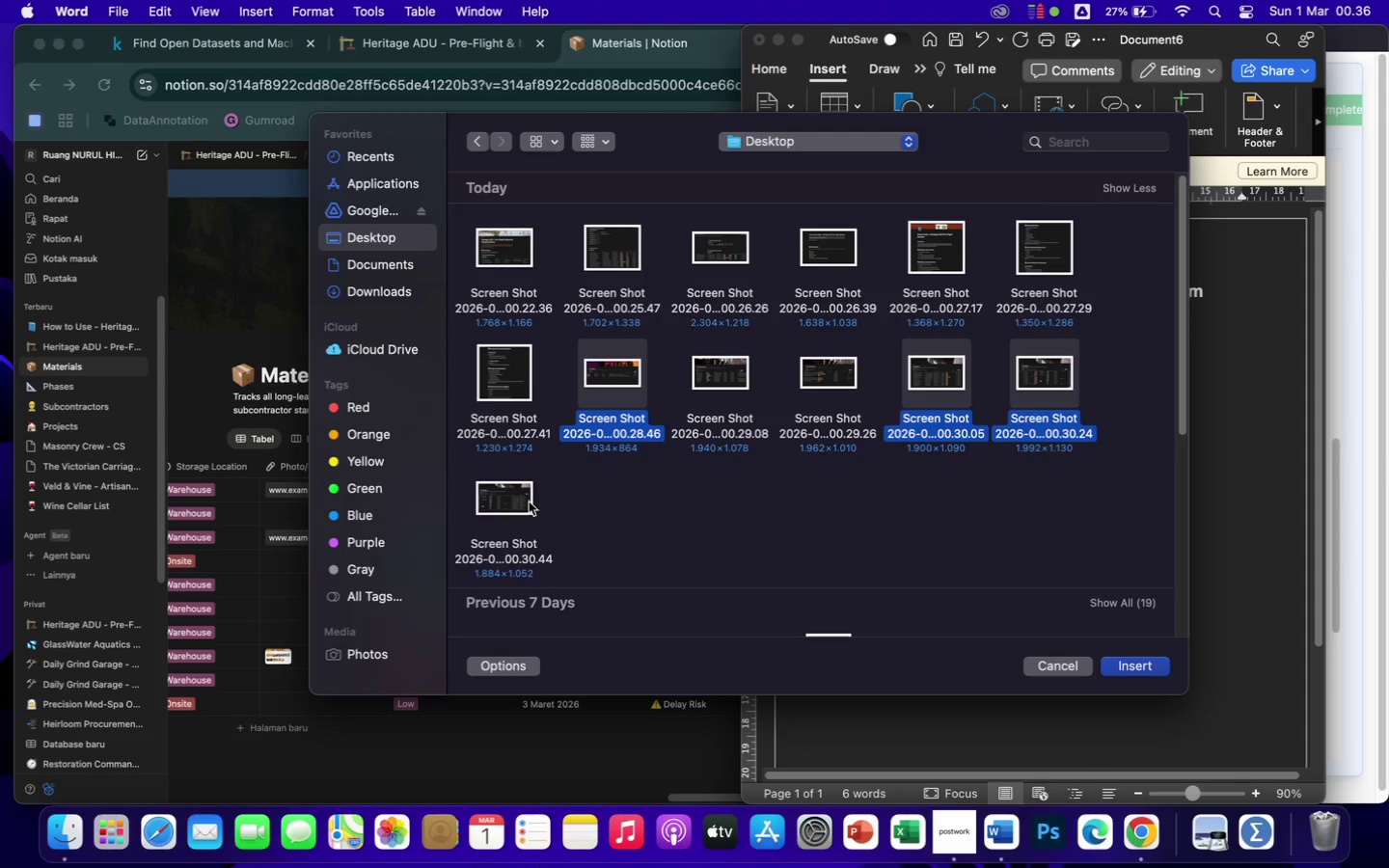 
left_click([508, 502])
 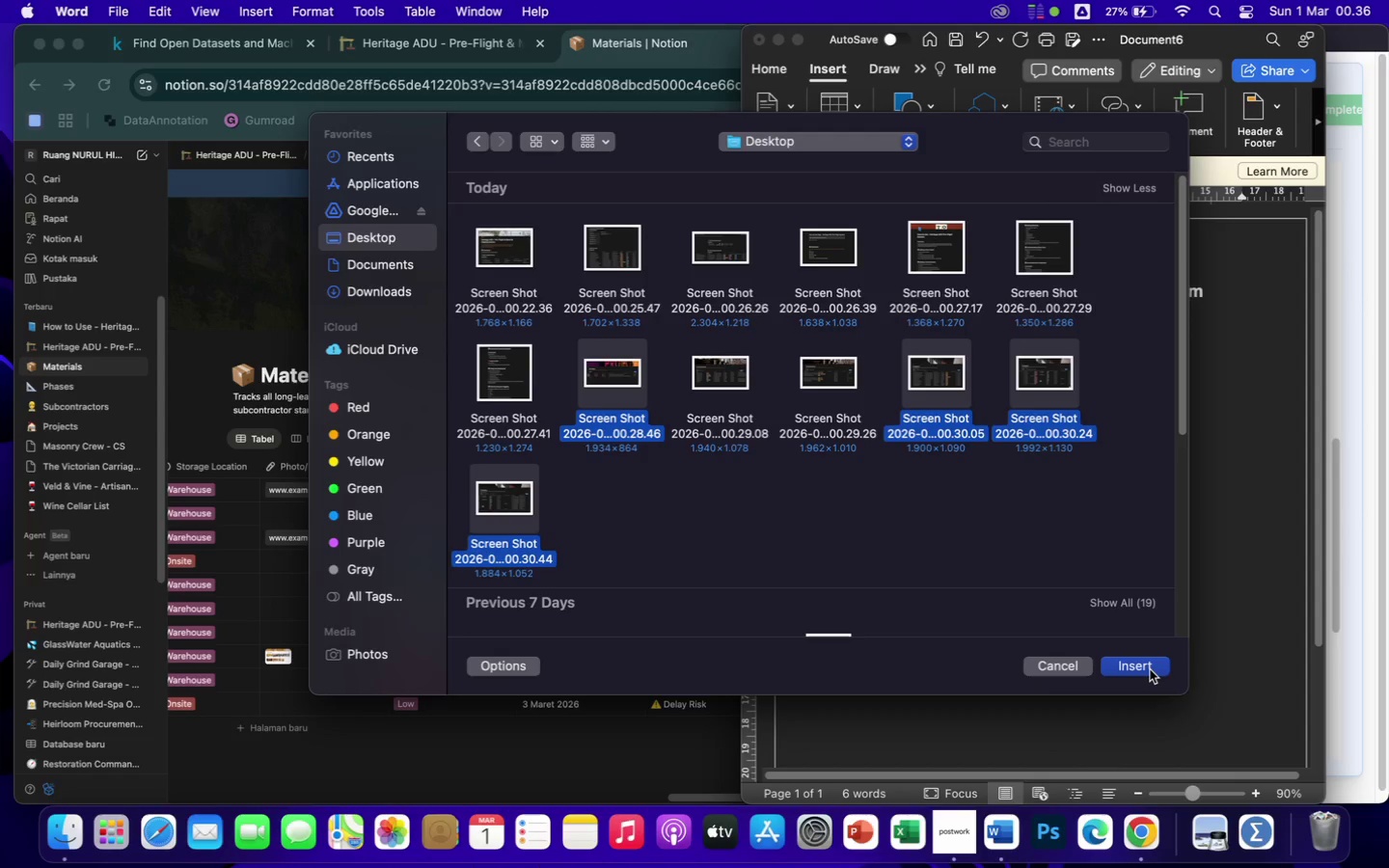 
left_click([1146, 669])
 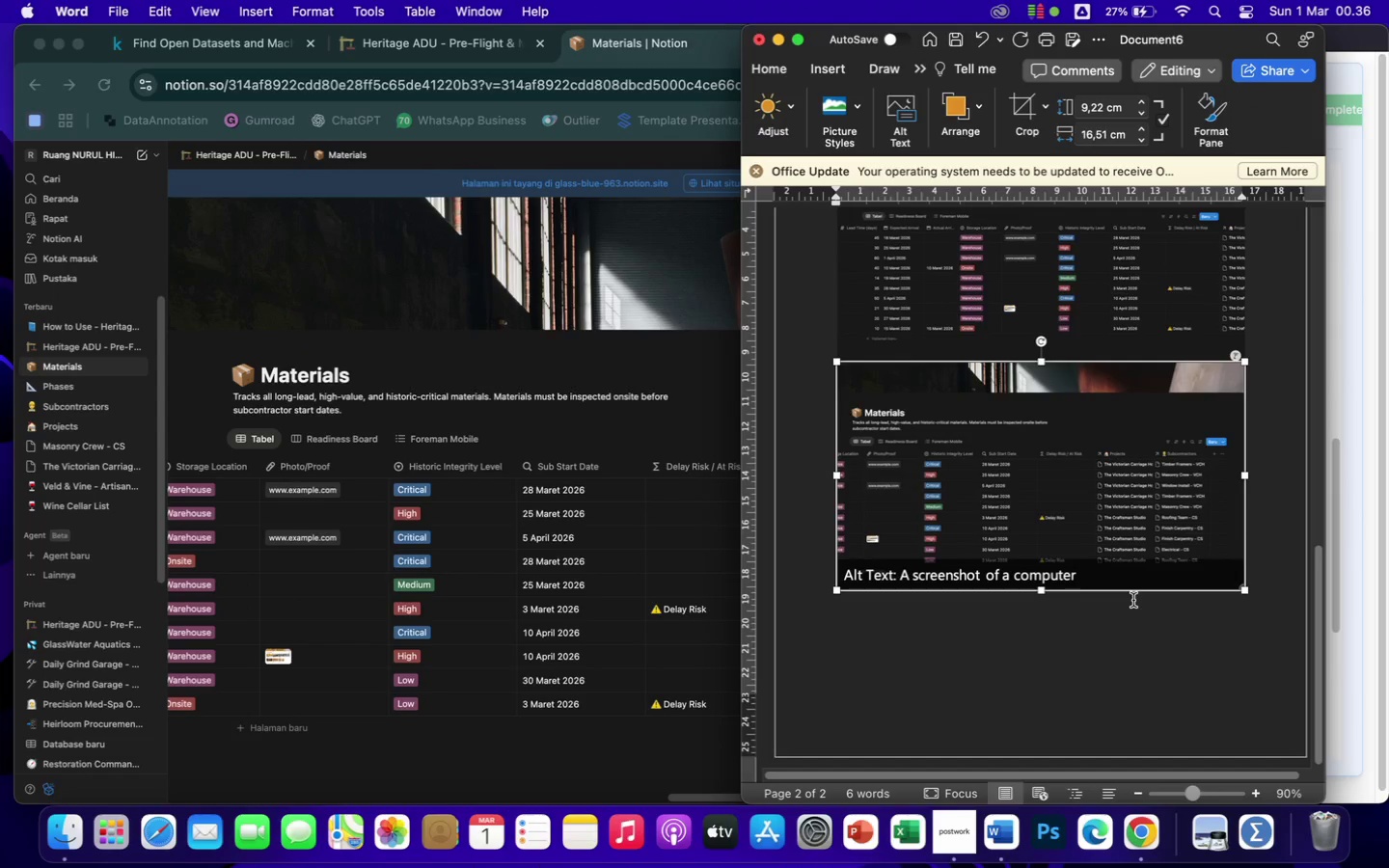 
scroll: coordinate [1133, 600], scroll_direction: up, amount: 17.0
 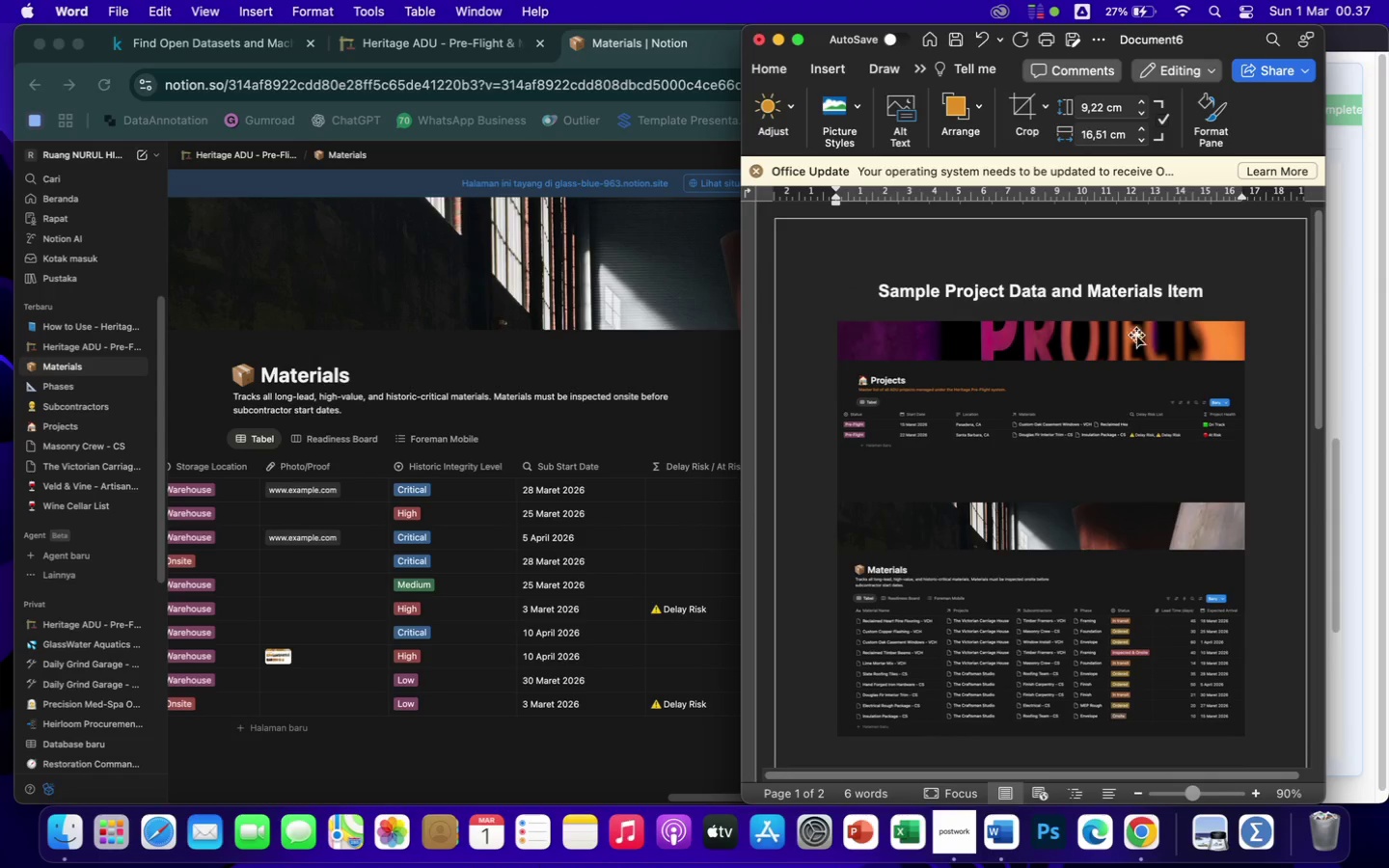 
left_click([1262, 482])
 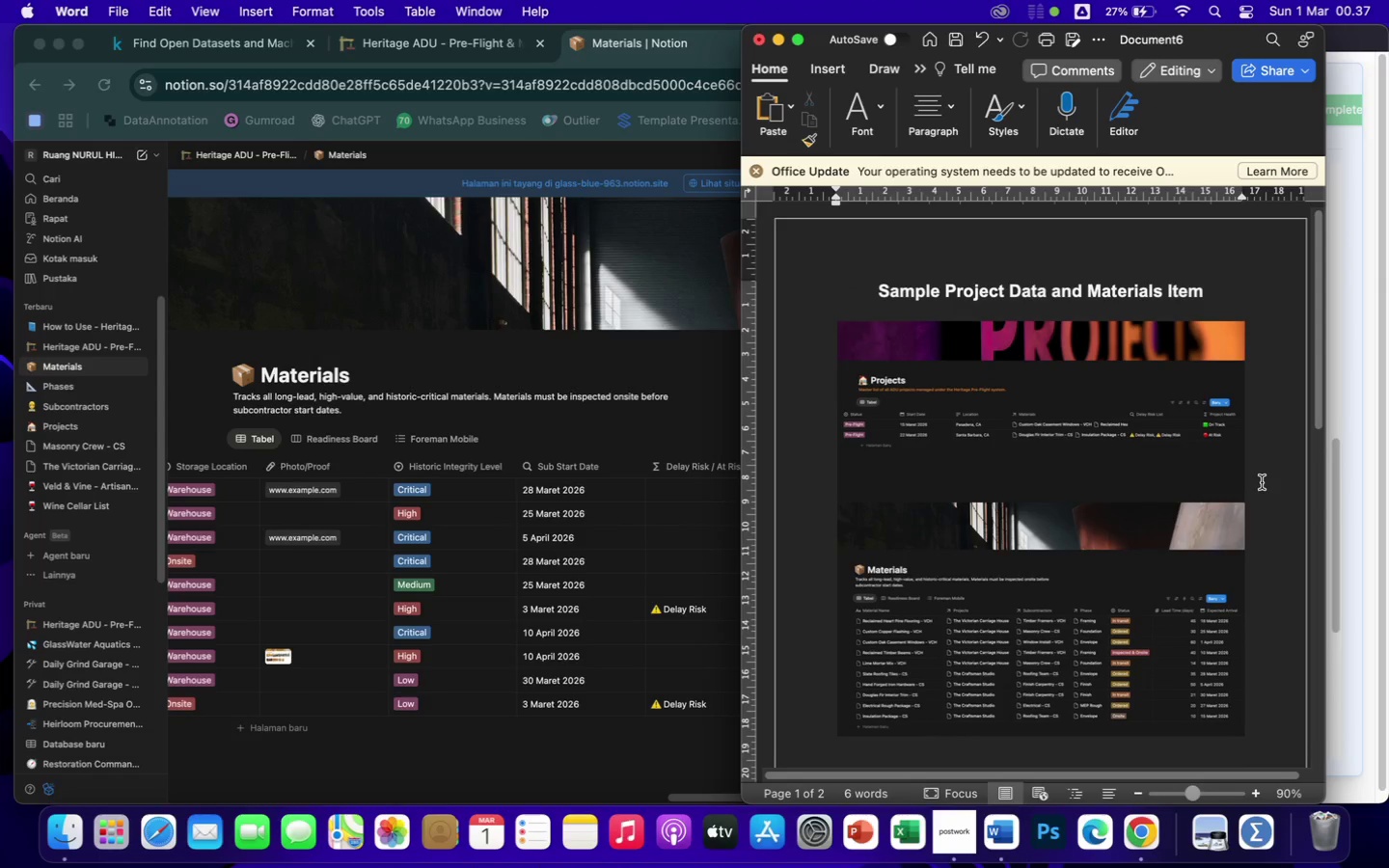 
key(Enter)
 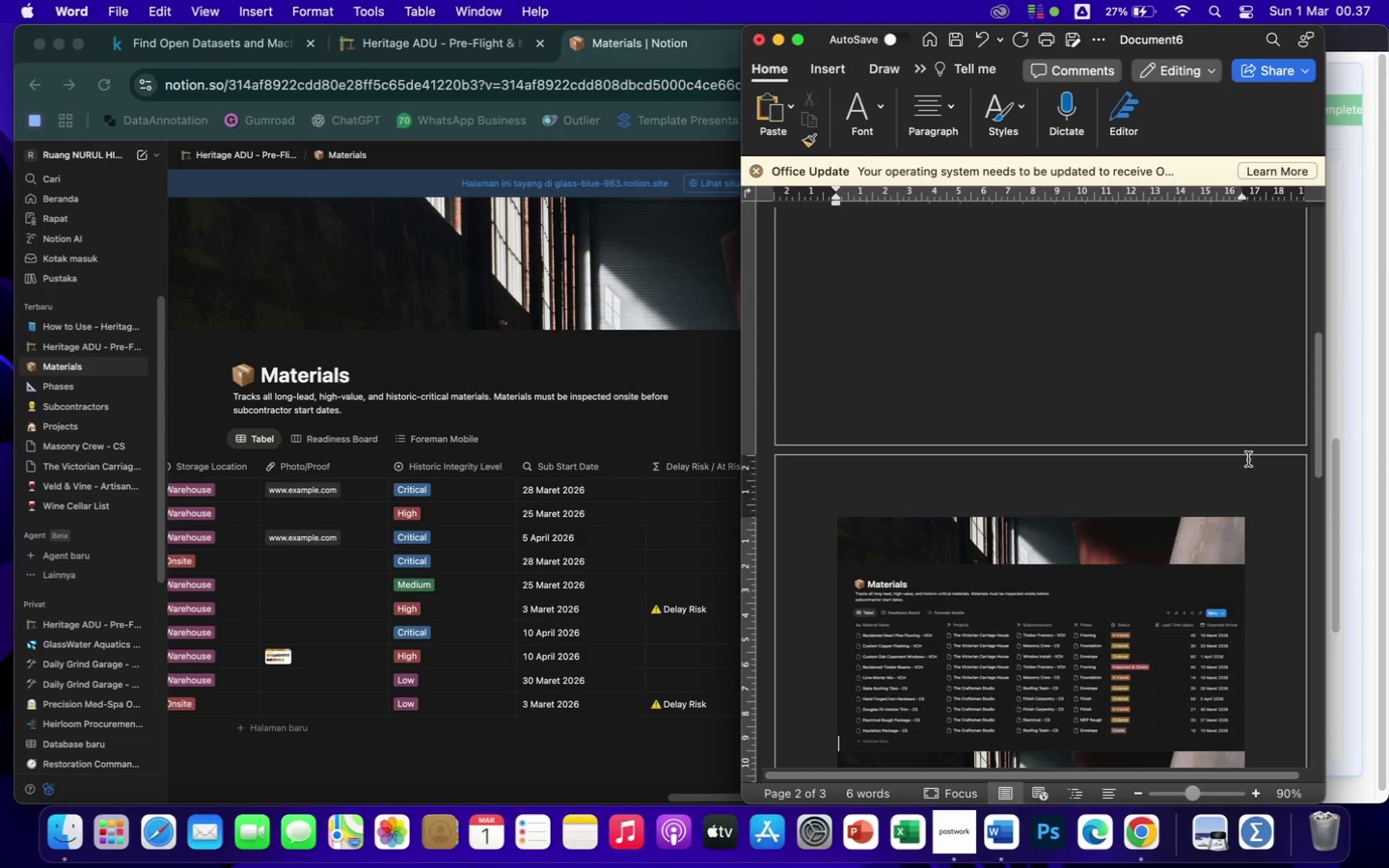 
scroll: coordinate [1120, 407], scroll_direction: up, amount: 55.0
 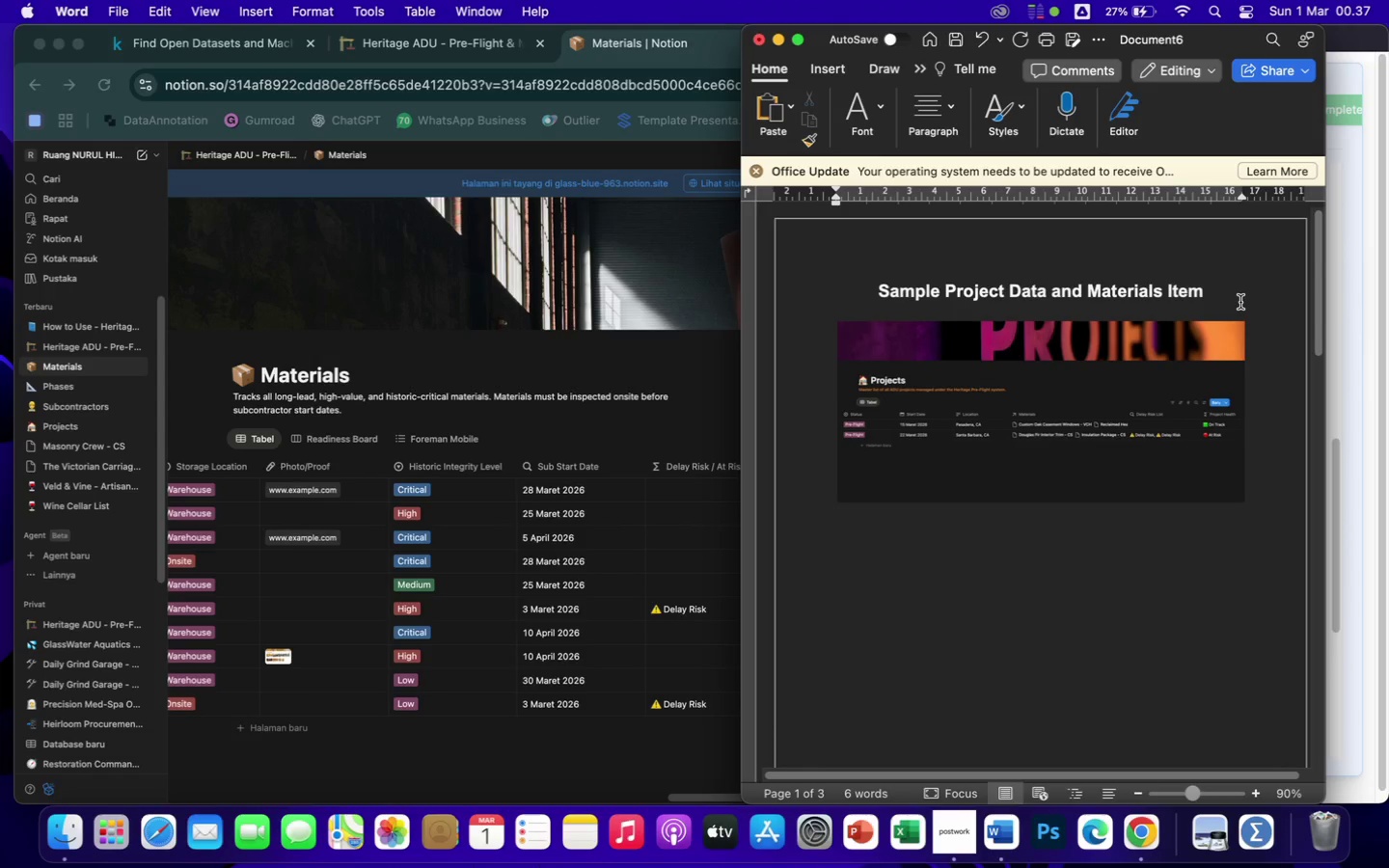 
wait(5.51)
 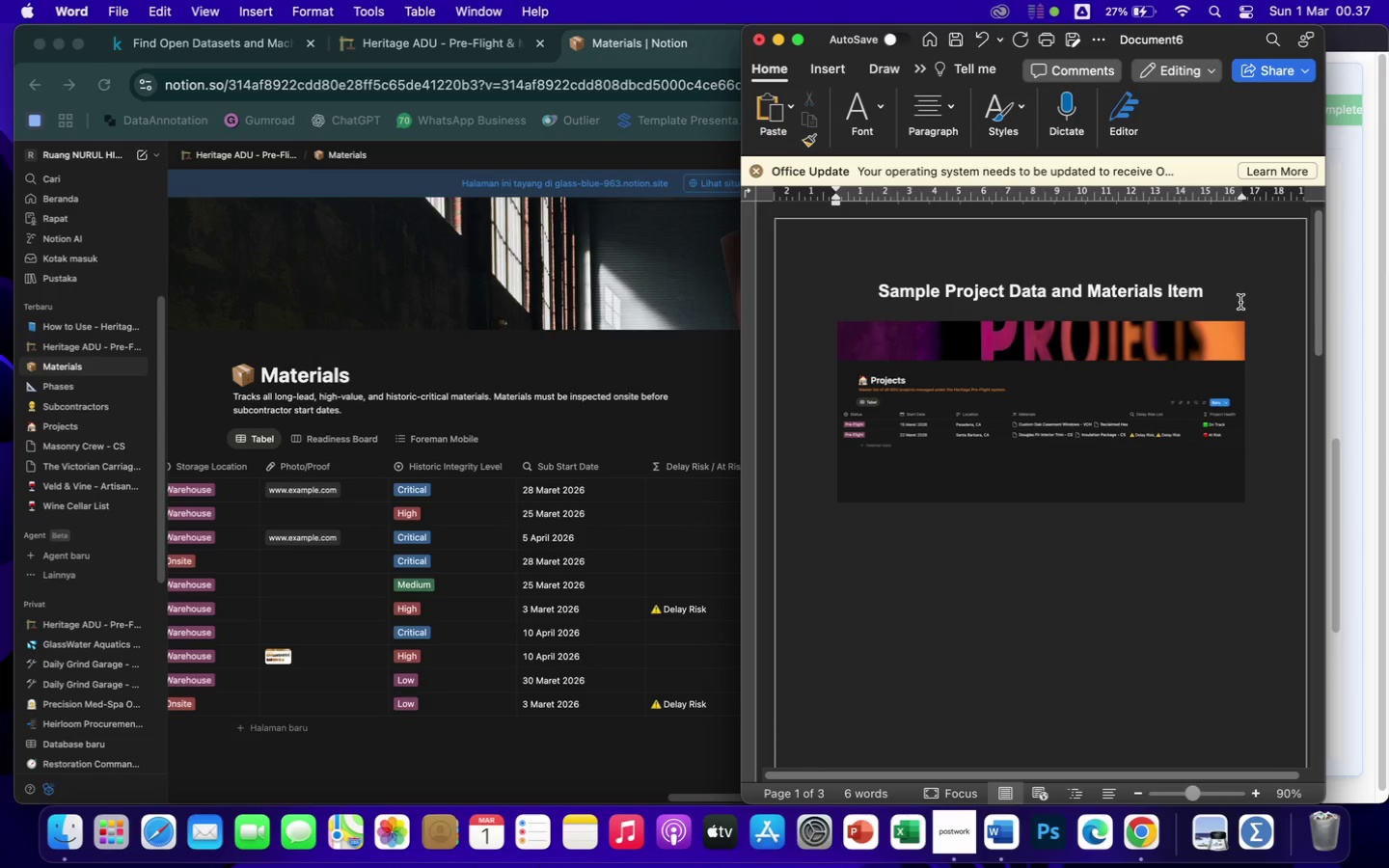 
left_click([1240, 302])
 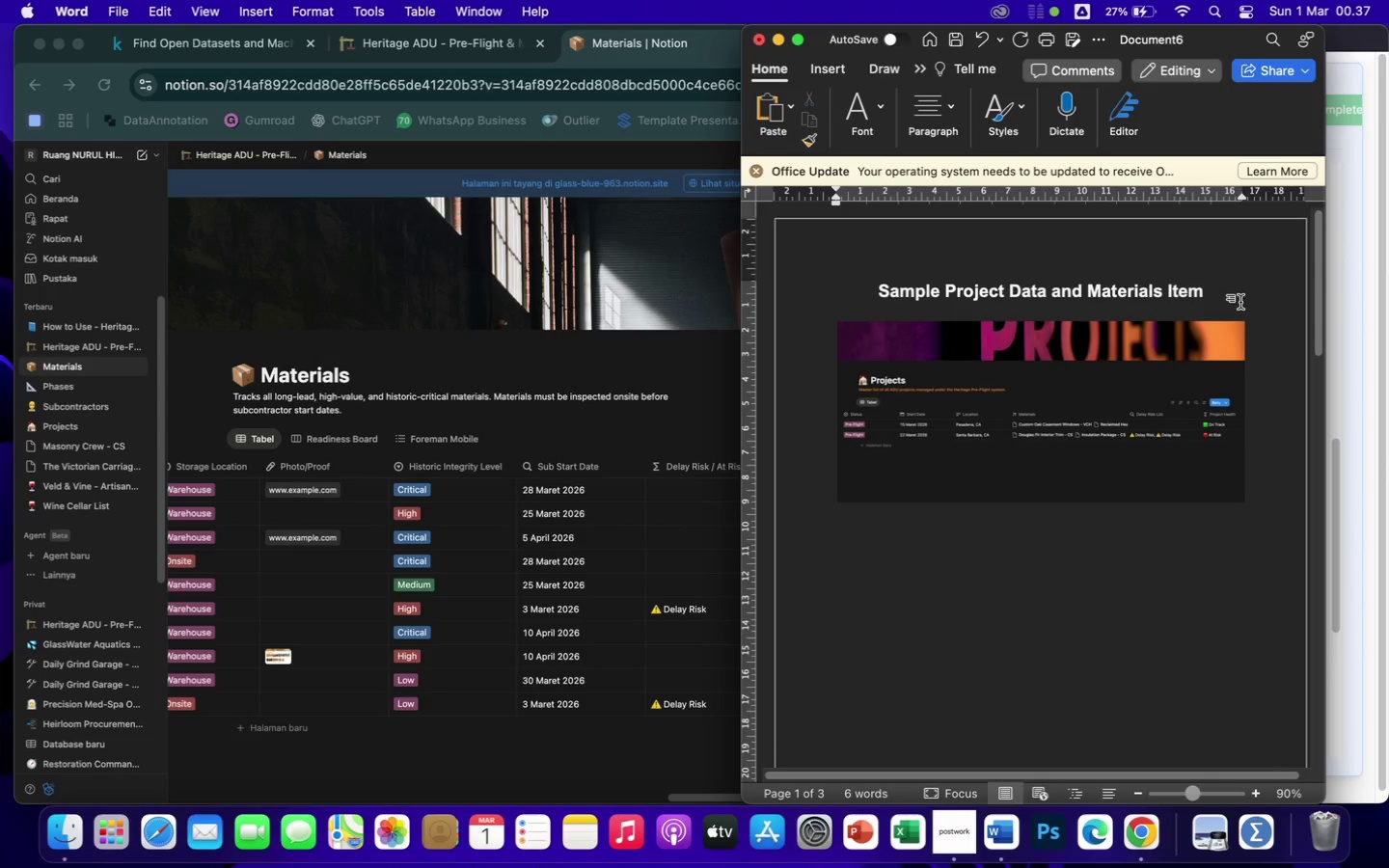 
key(Enter)
 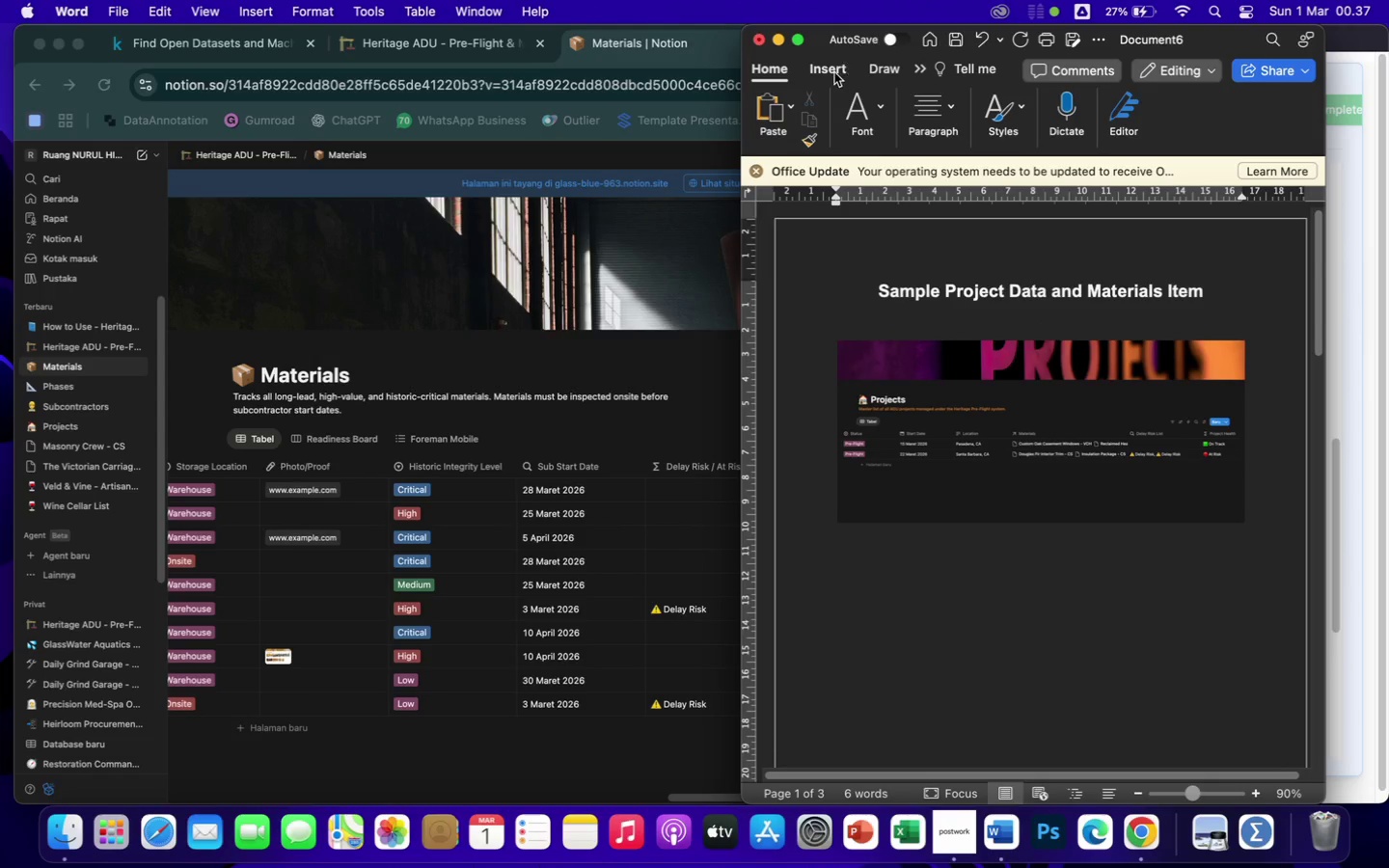 
left_click([827, 73])
 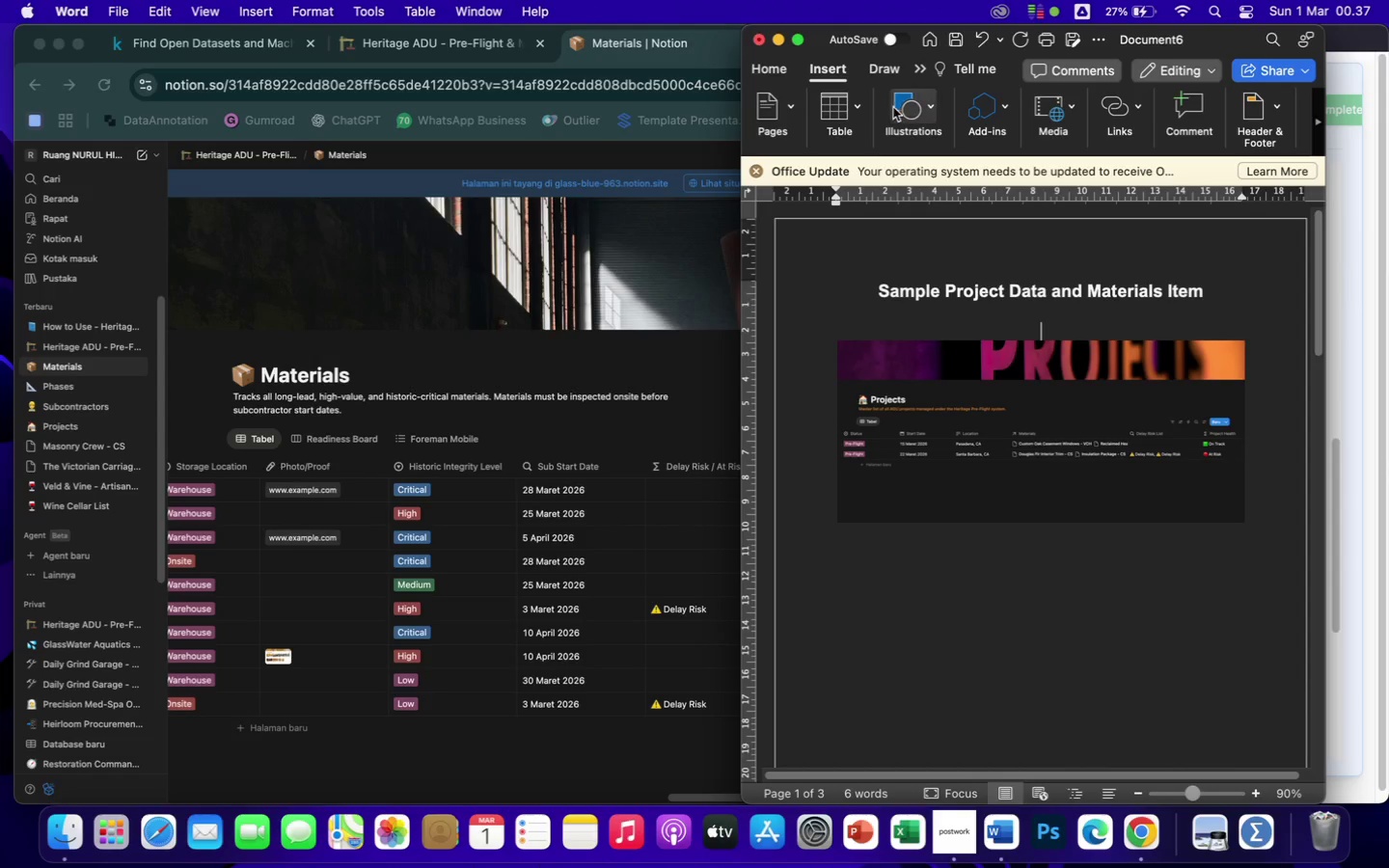 
left_click([909, 107])
 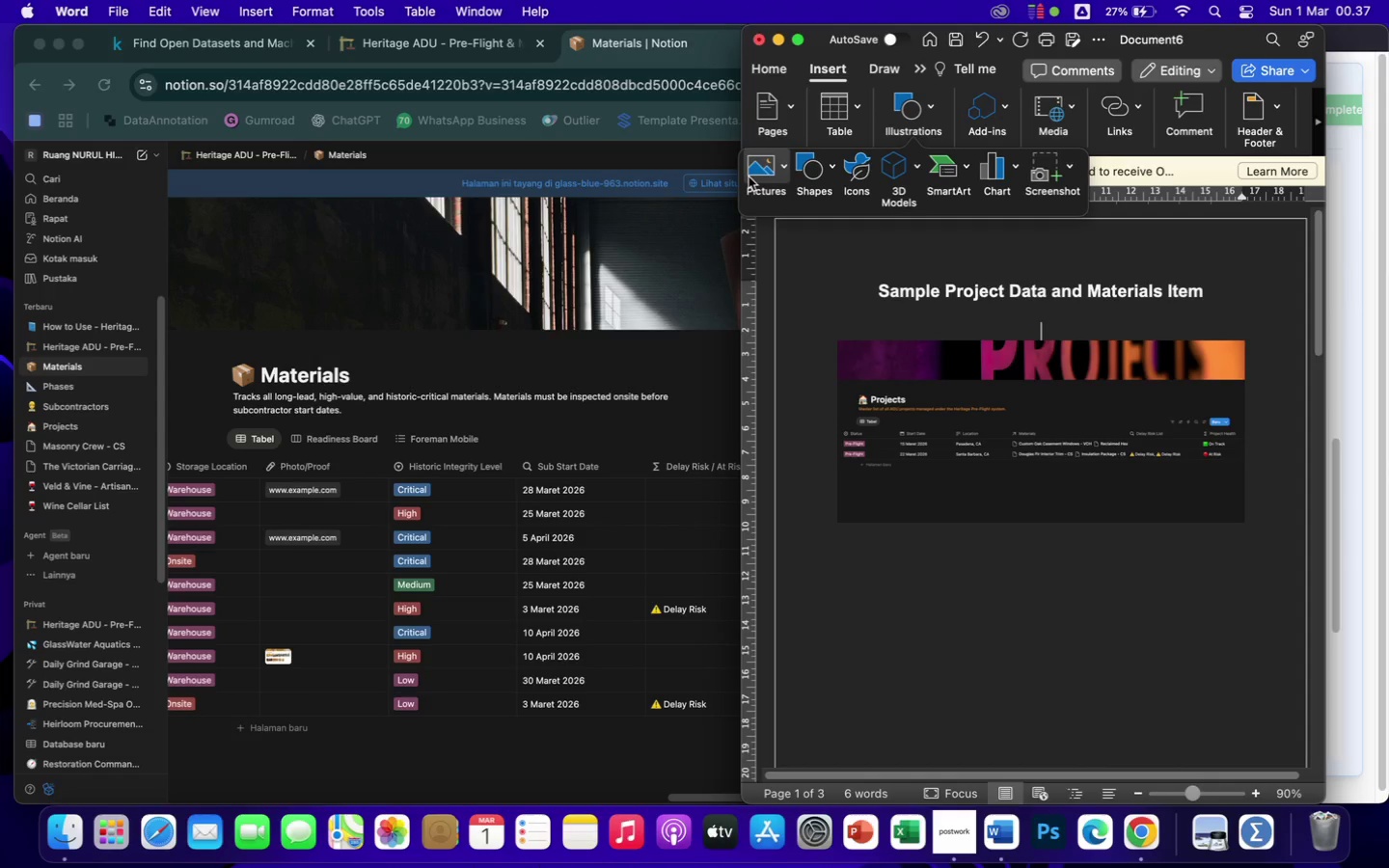 
left_click([749, 176])
 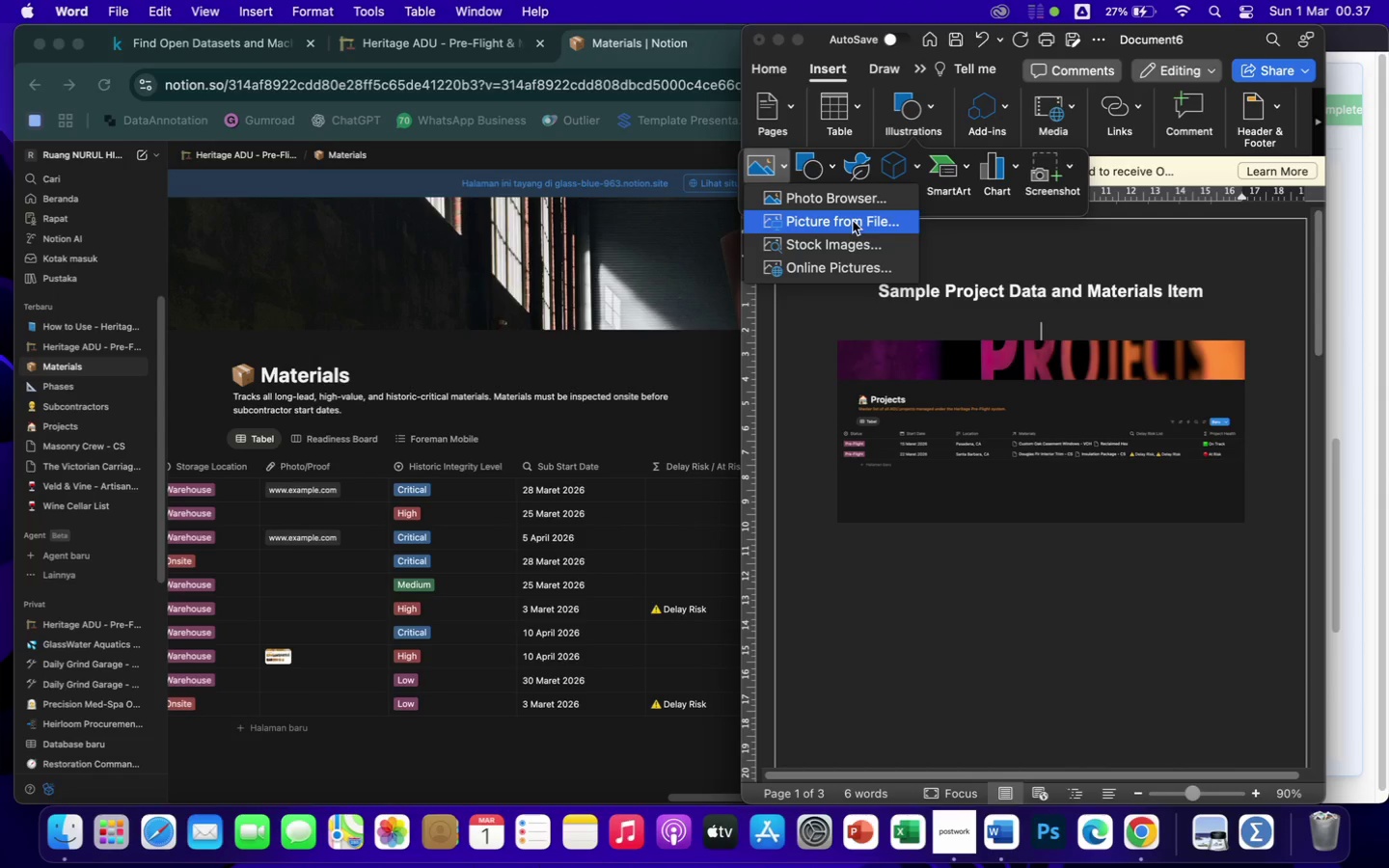 
wait(7.76)
 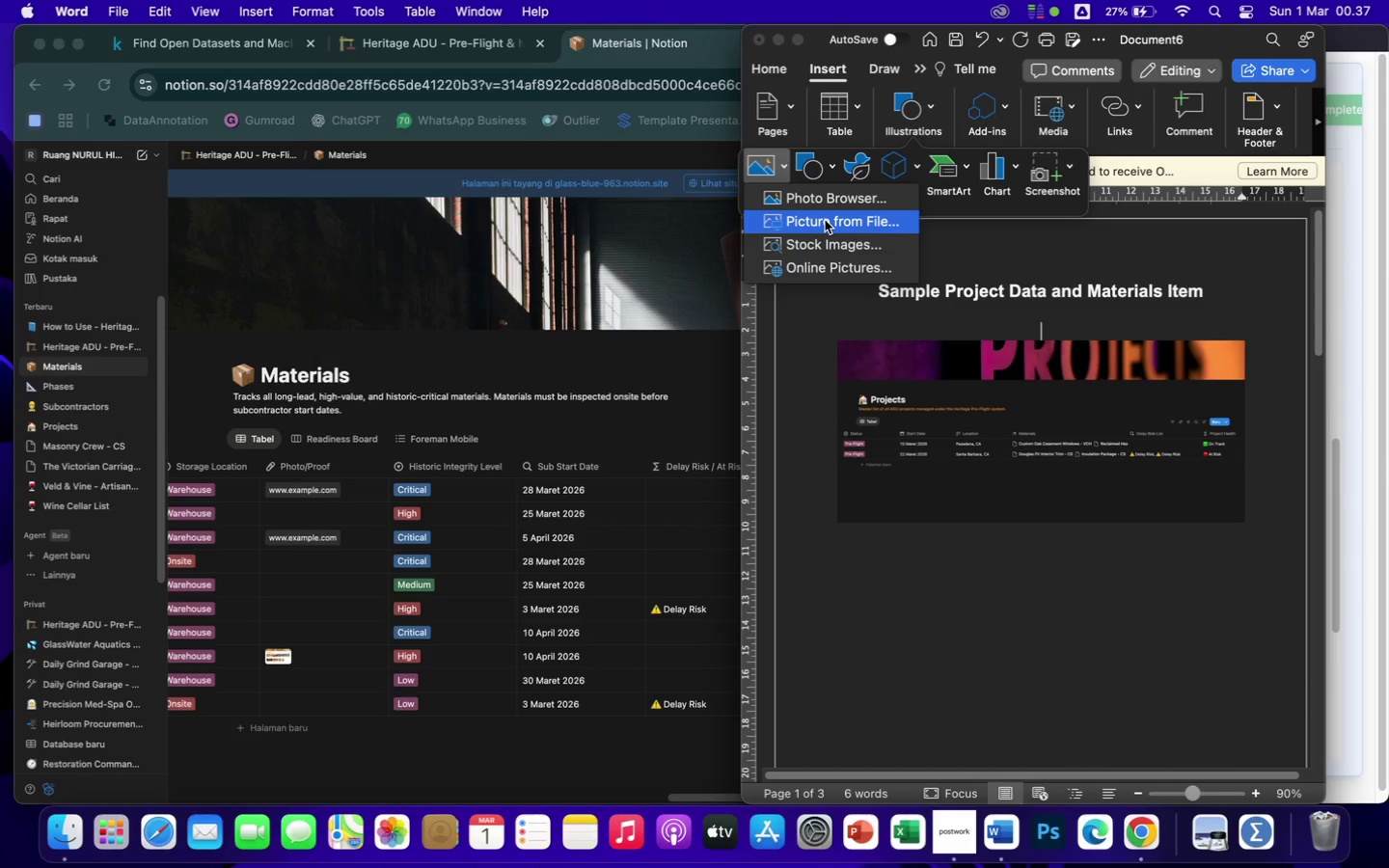 
left_click([858, 224])
 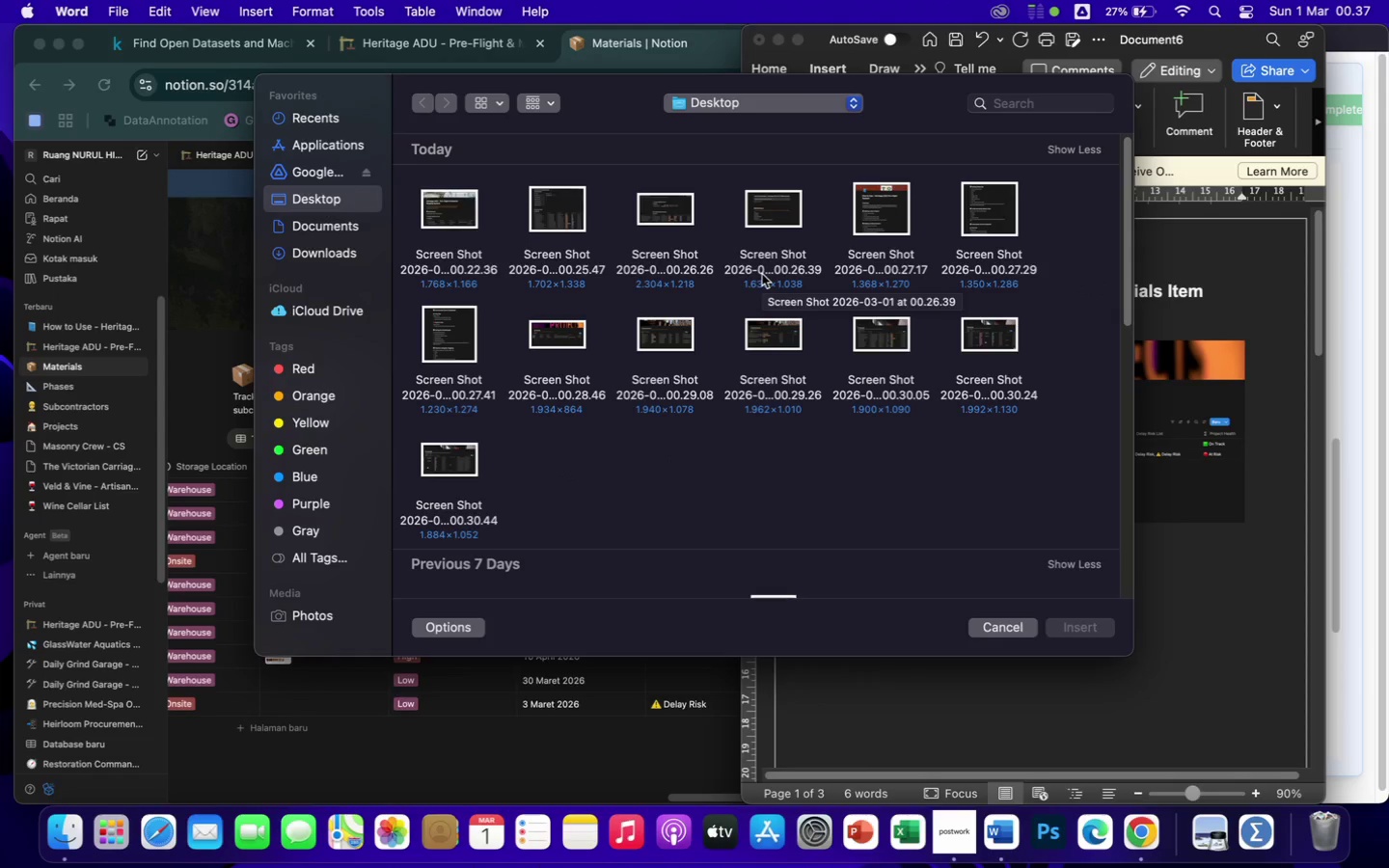 
wait(8.21)
 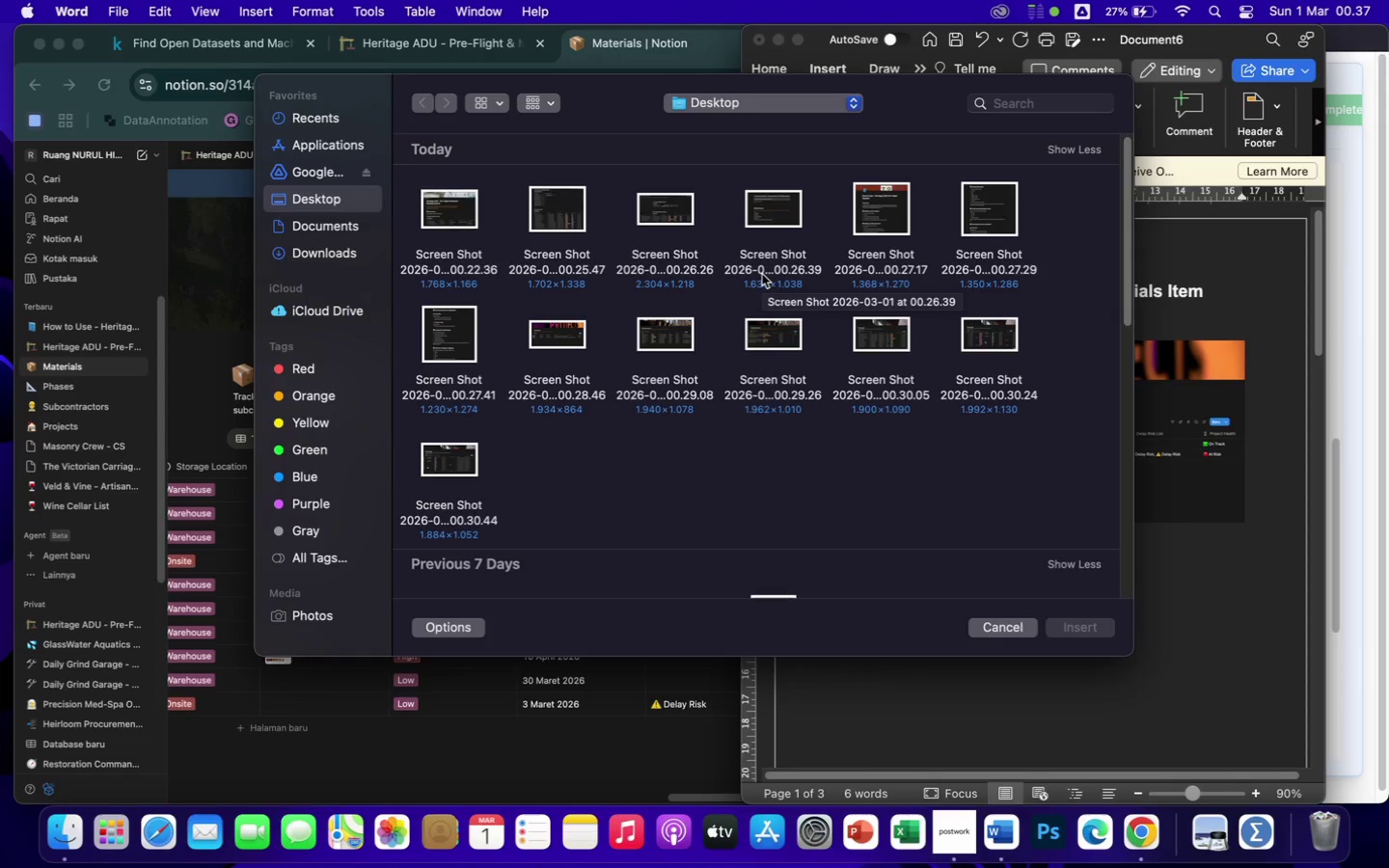 
left_click([1014, 628])
 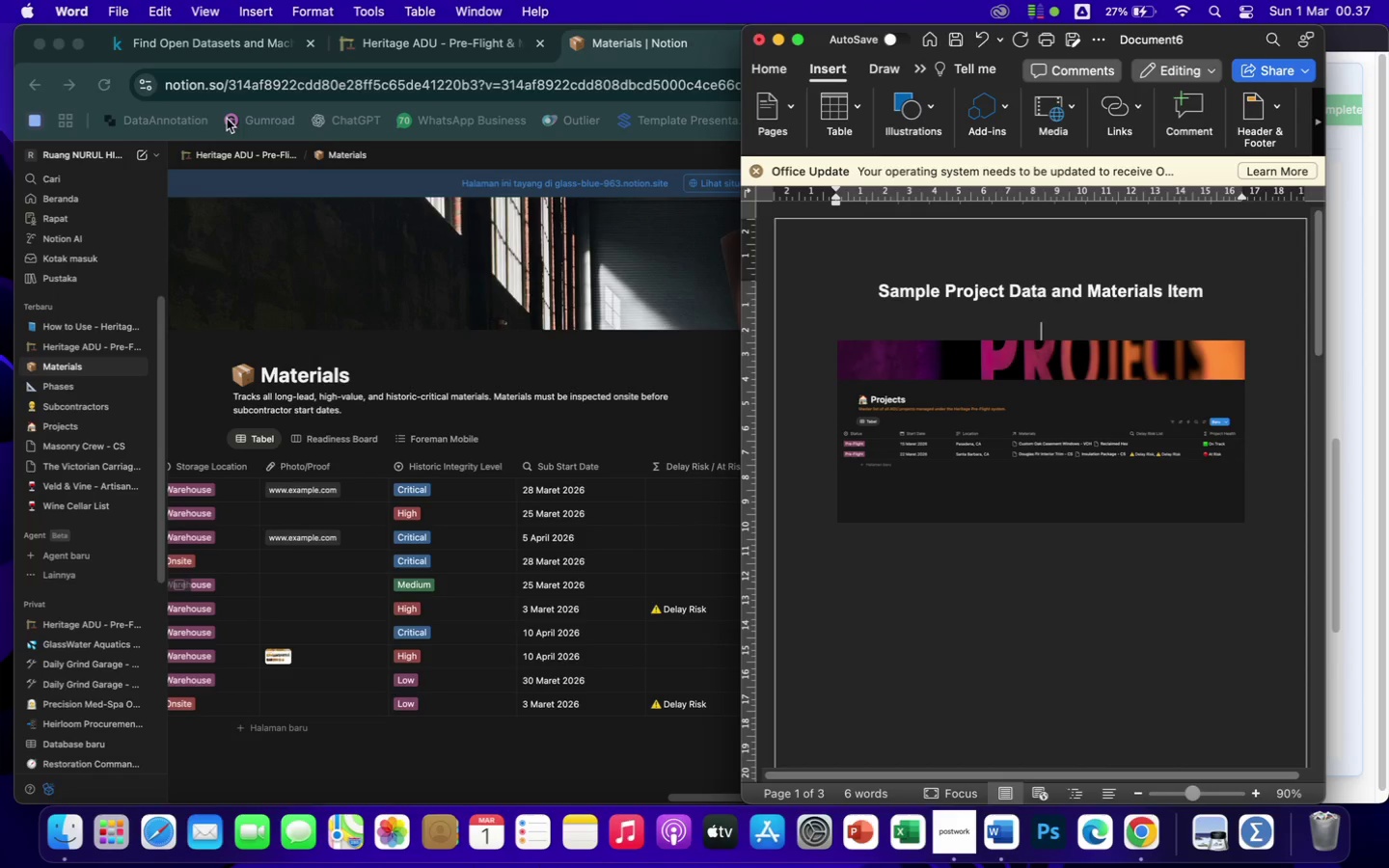 
left_click([226, 148])
 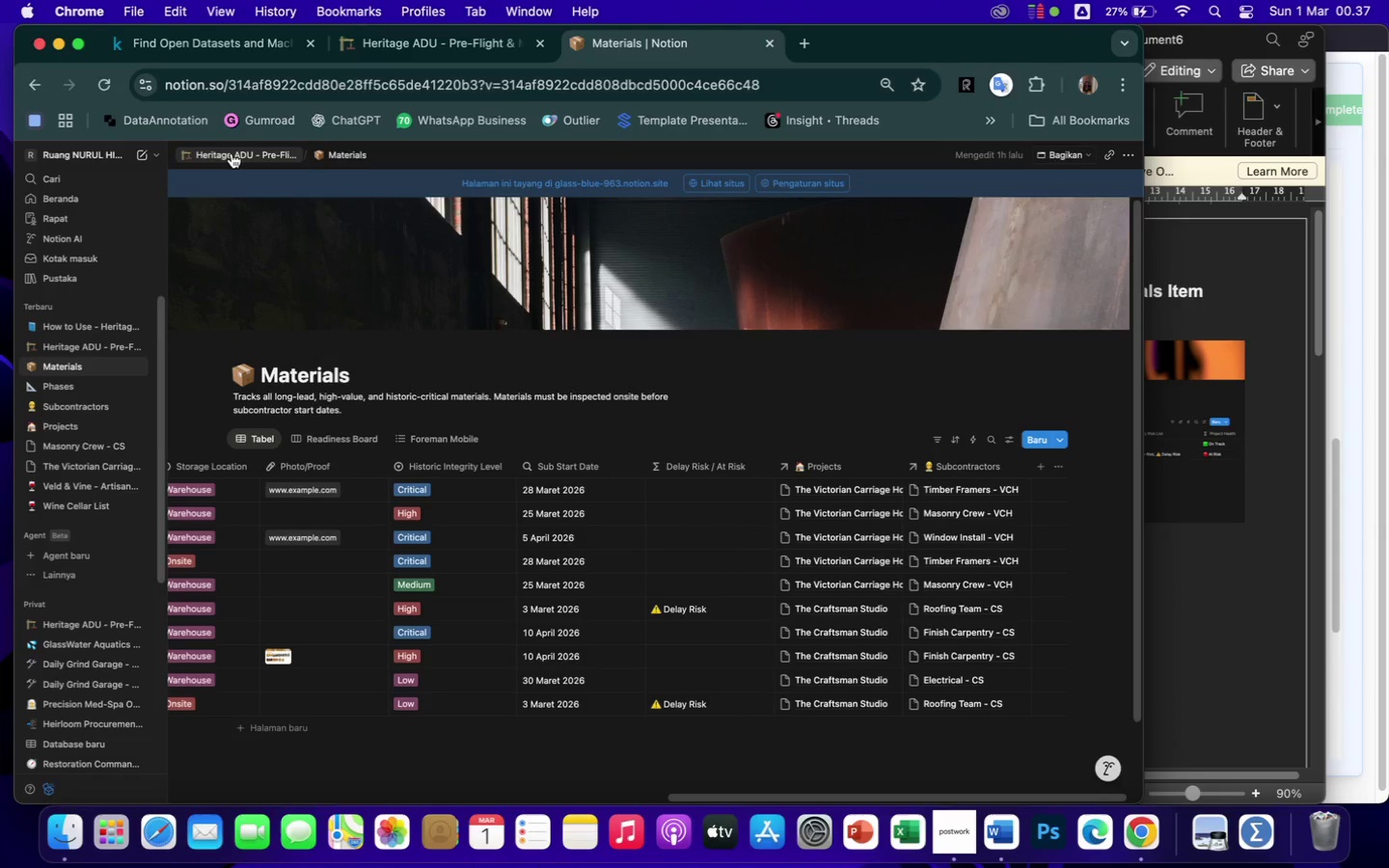 
left_click([231, 155])
 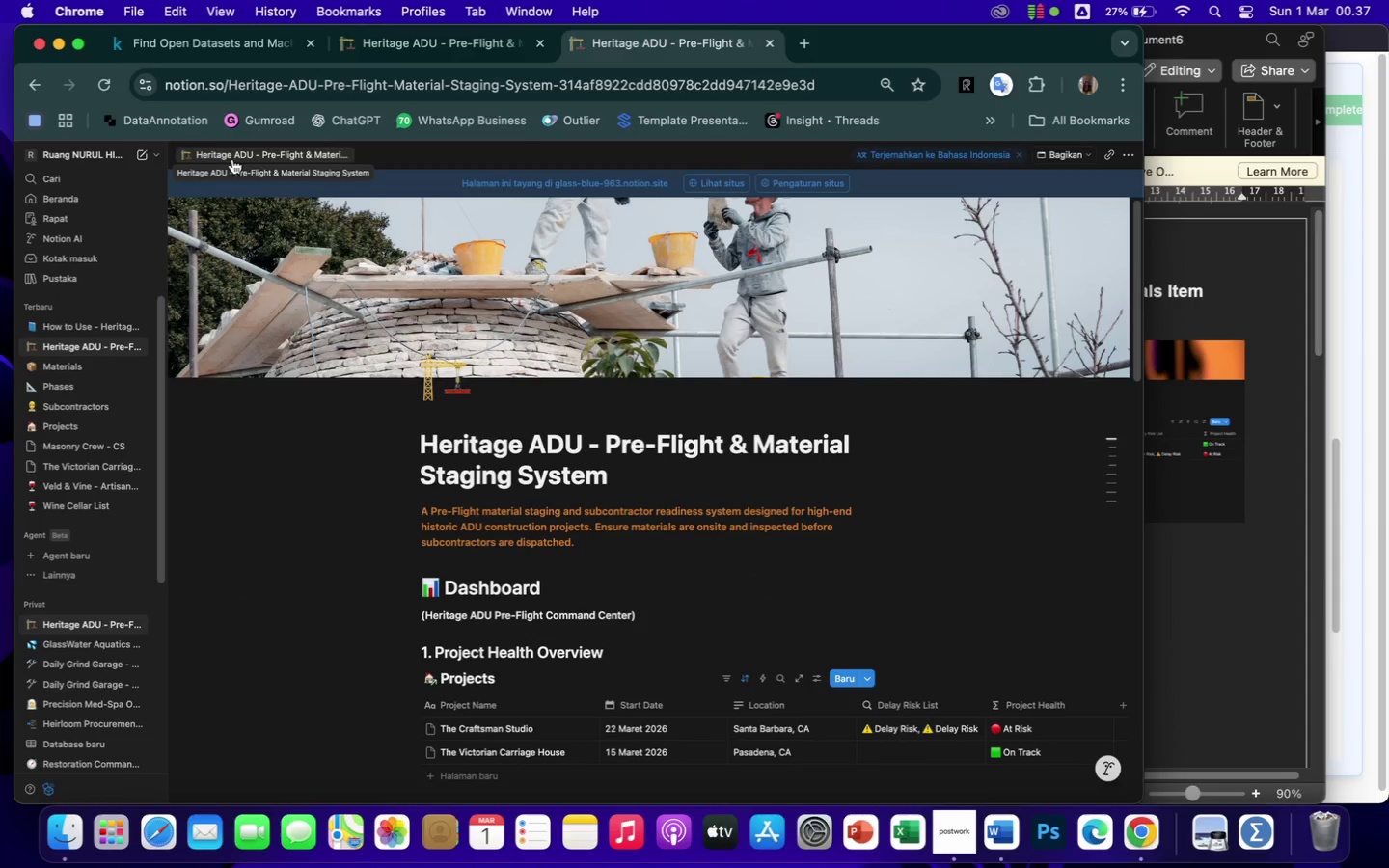 
scroll: coordinate [540, 520], scroll_direction: down, amount: 36.0
 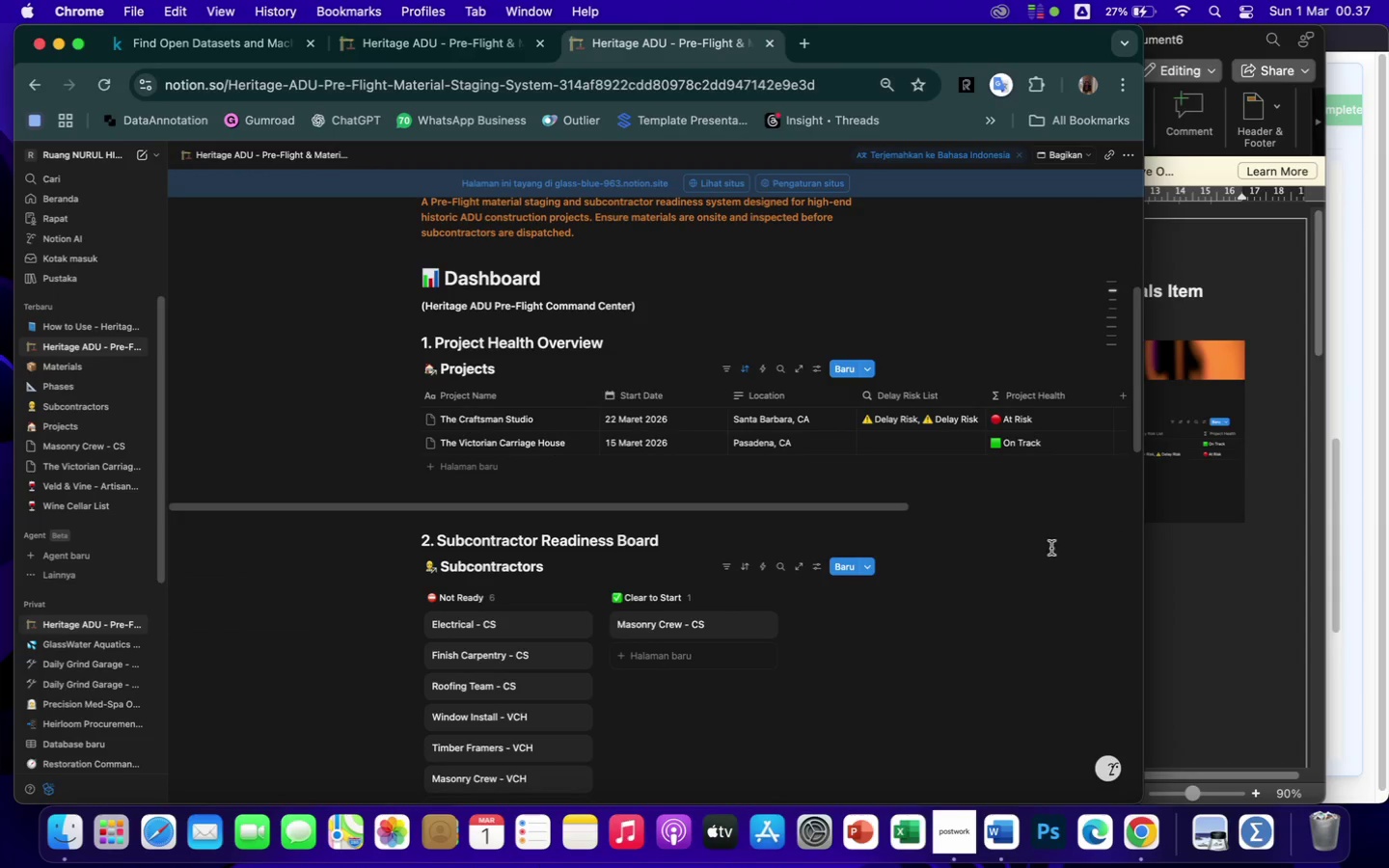 
wait(6.64)
 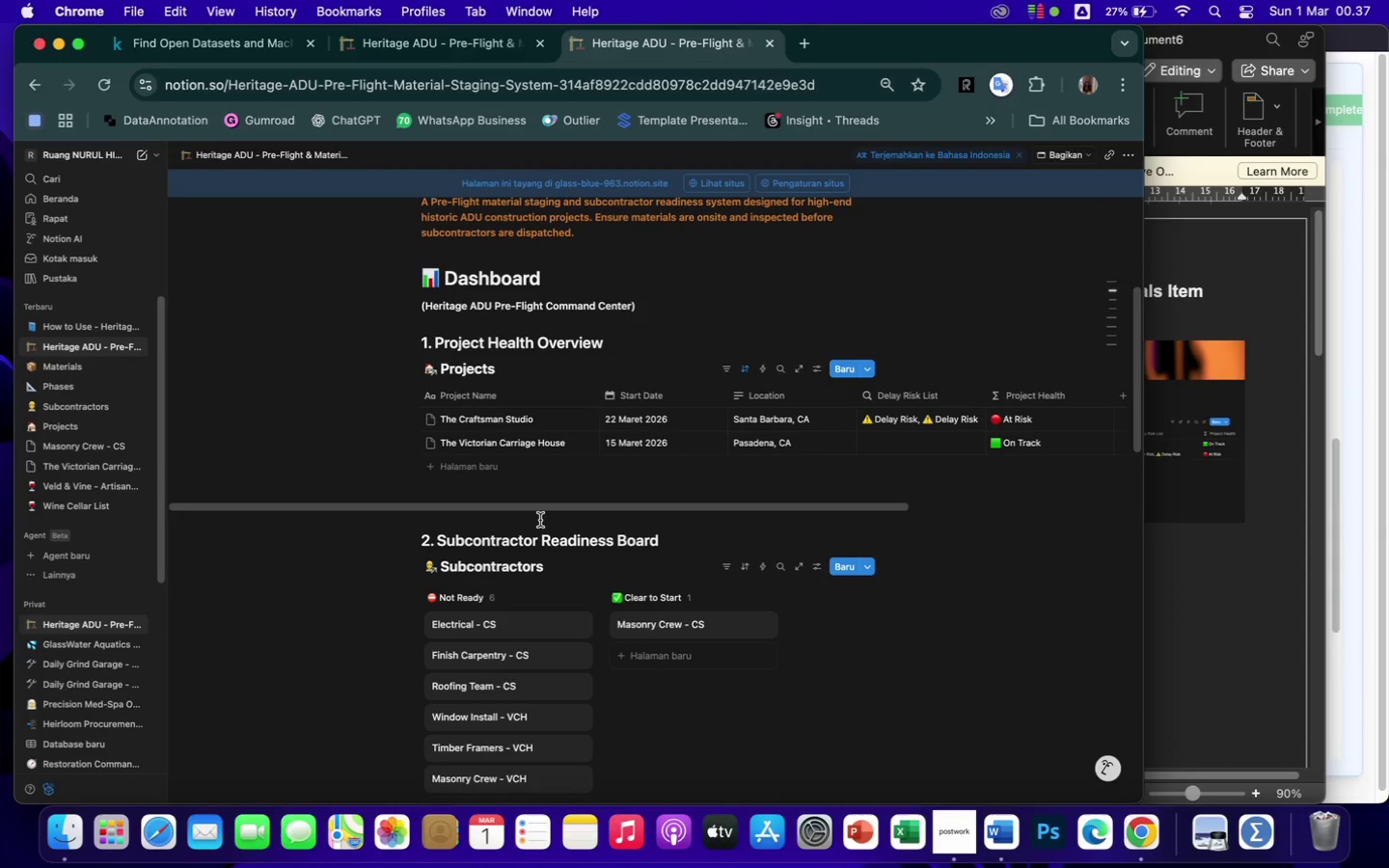 
hold_key(key=ShiftLeft, duration=1.82)
 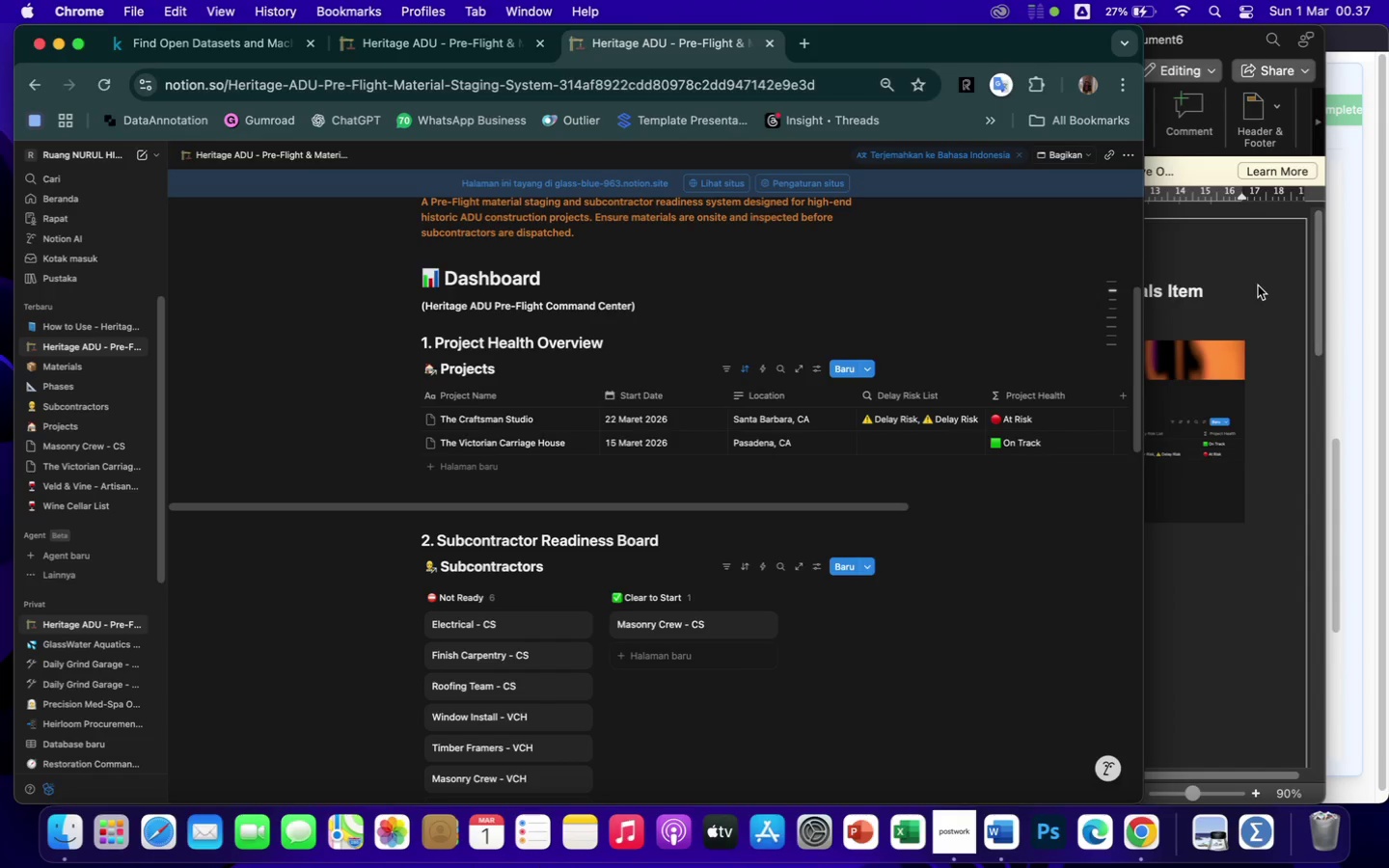 
left_click([1258, 285])
 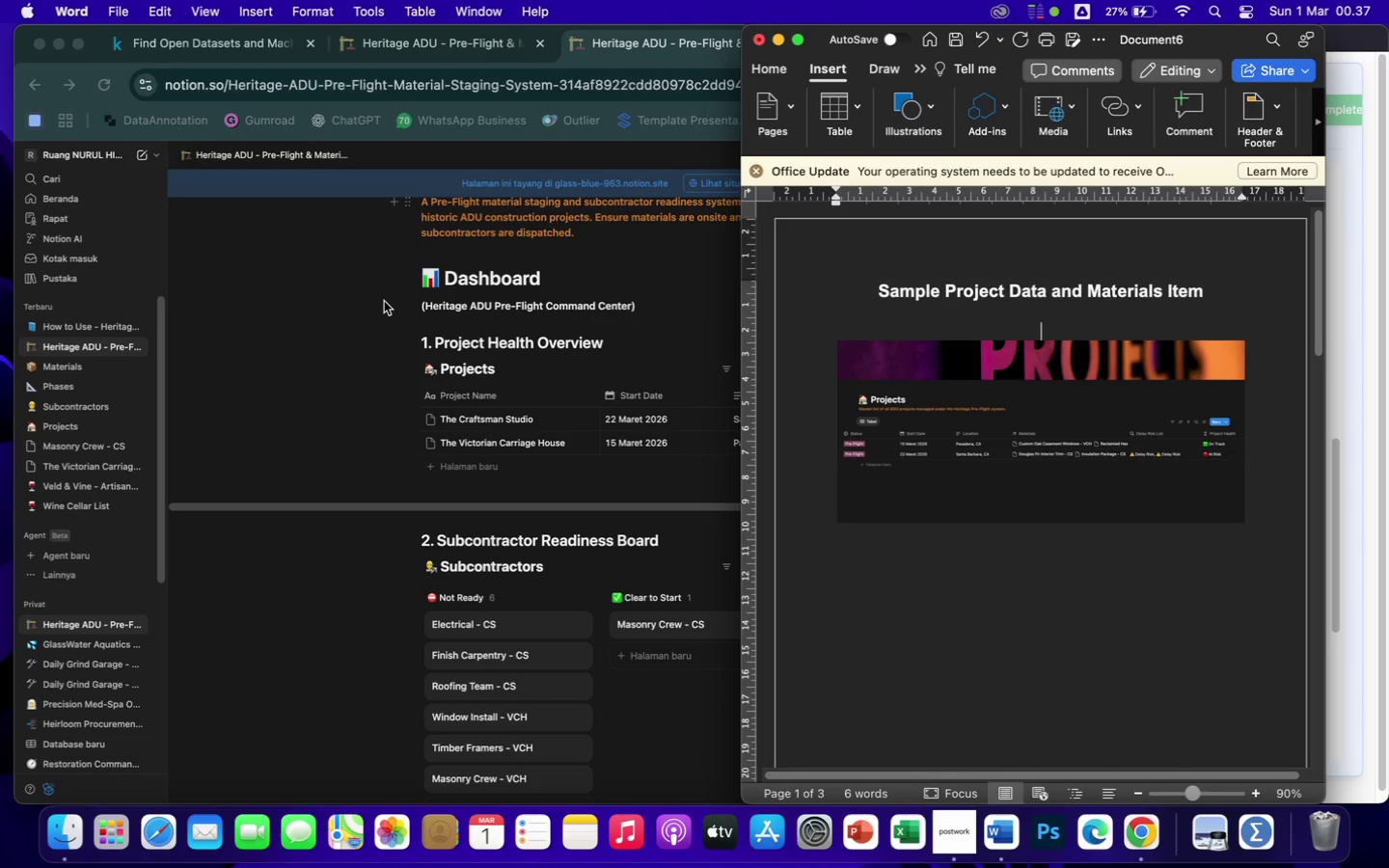 
scroll: coordinate [325, 659], scroll_direction: up, amount: 260.0
 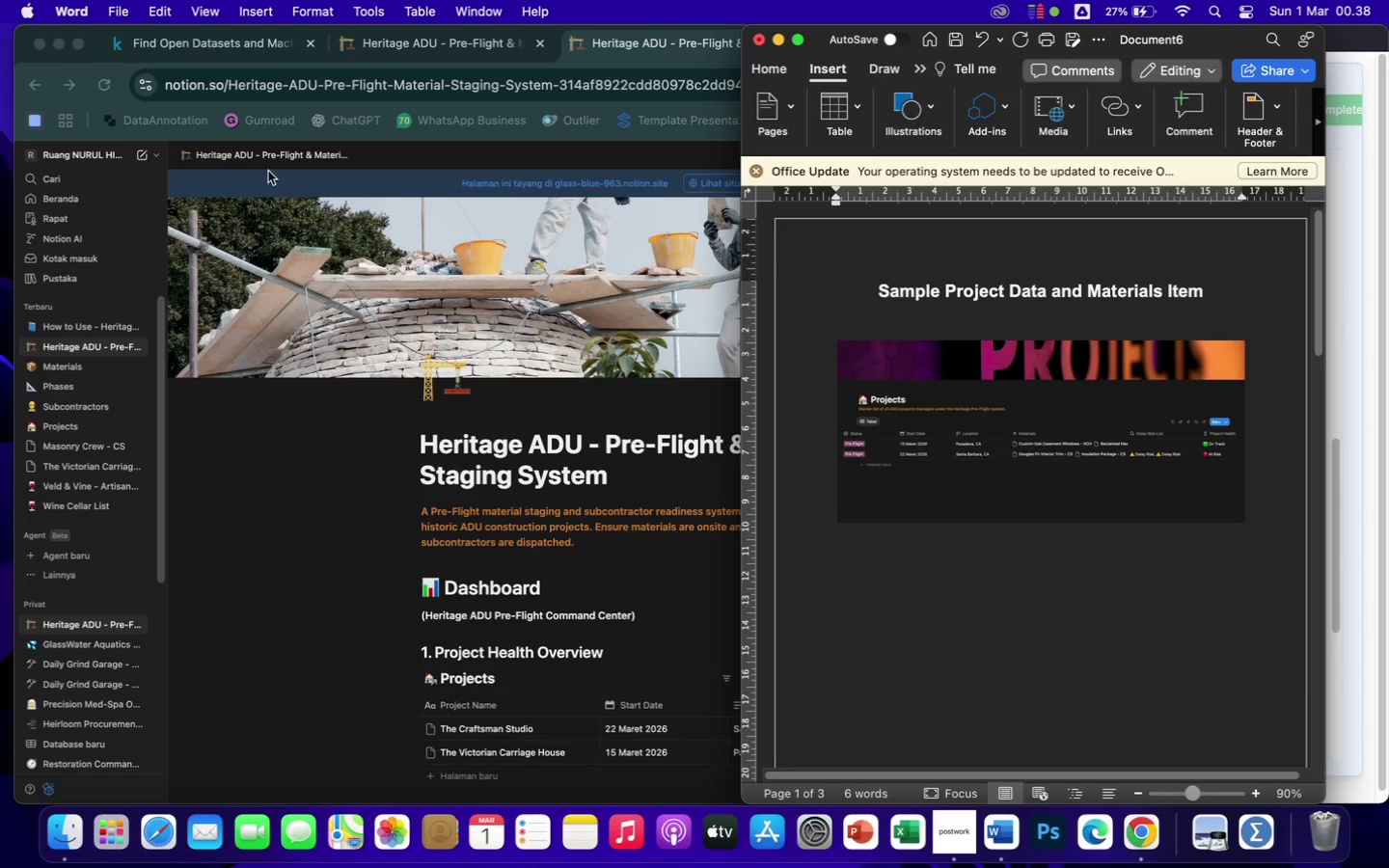 
scroll: coordinate [539, 407], scroll_direction: down, amount: 290.0
 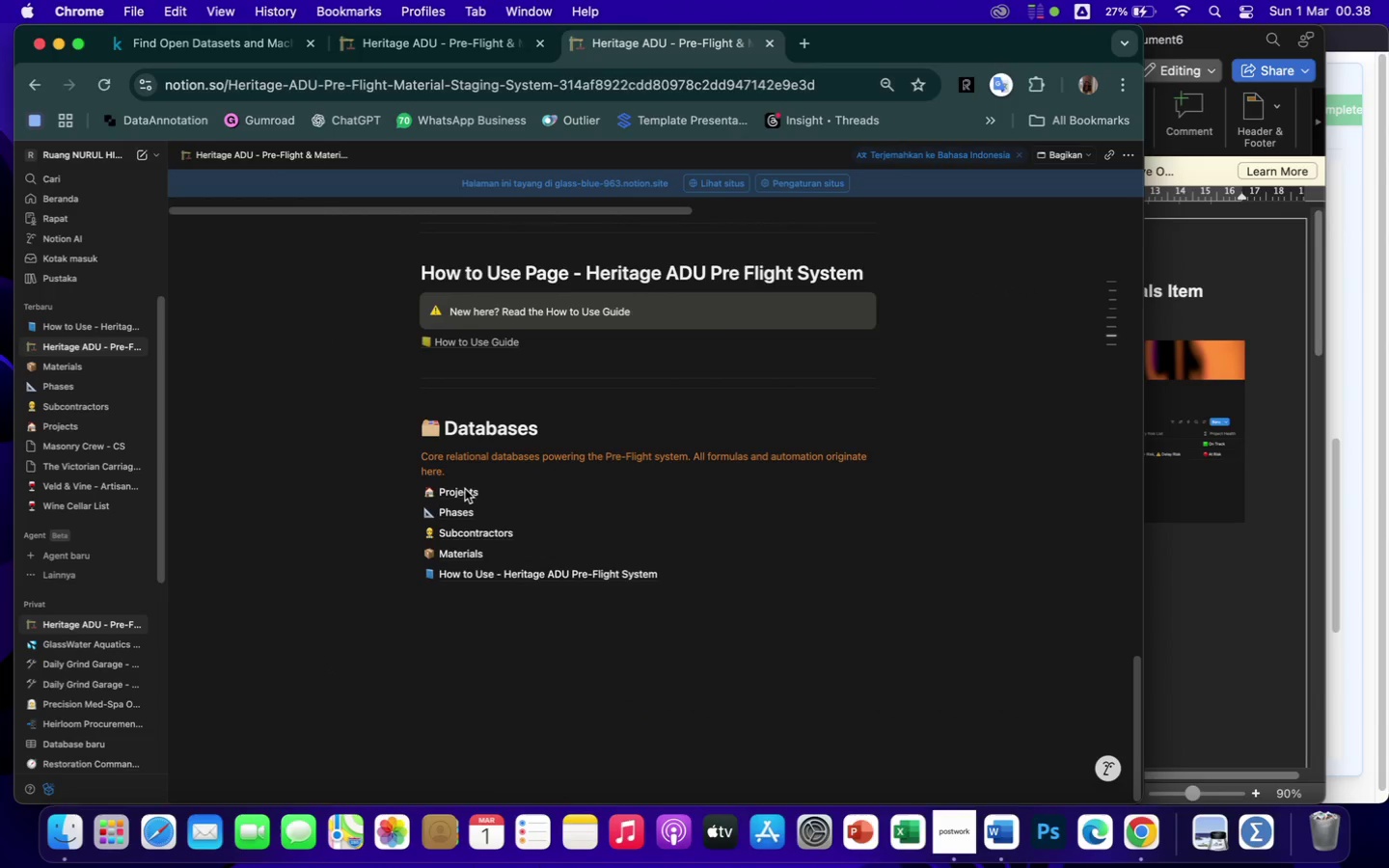 
double_click([465, 489])
 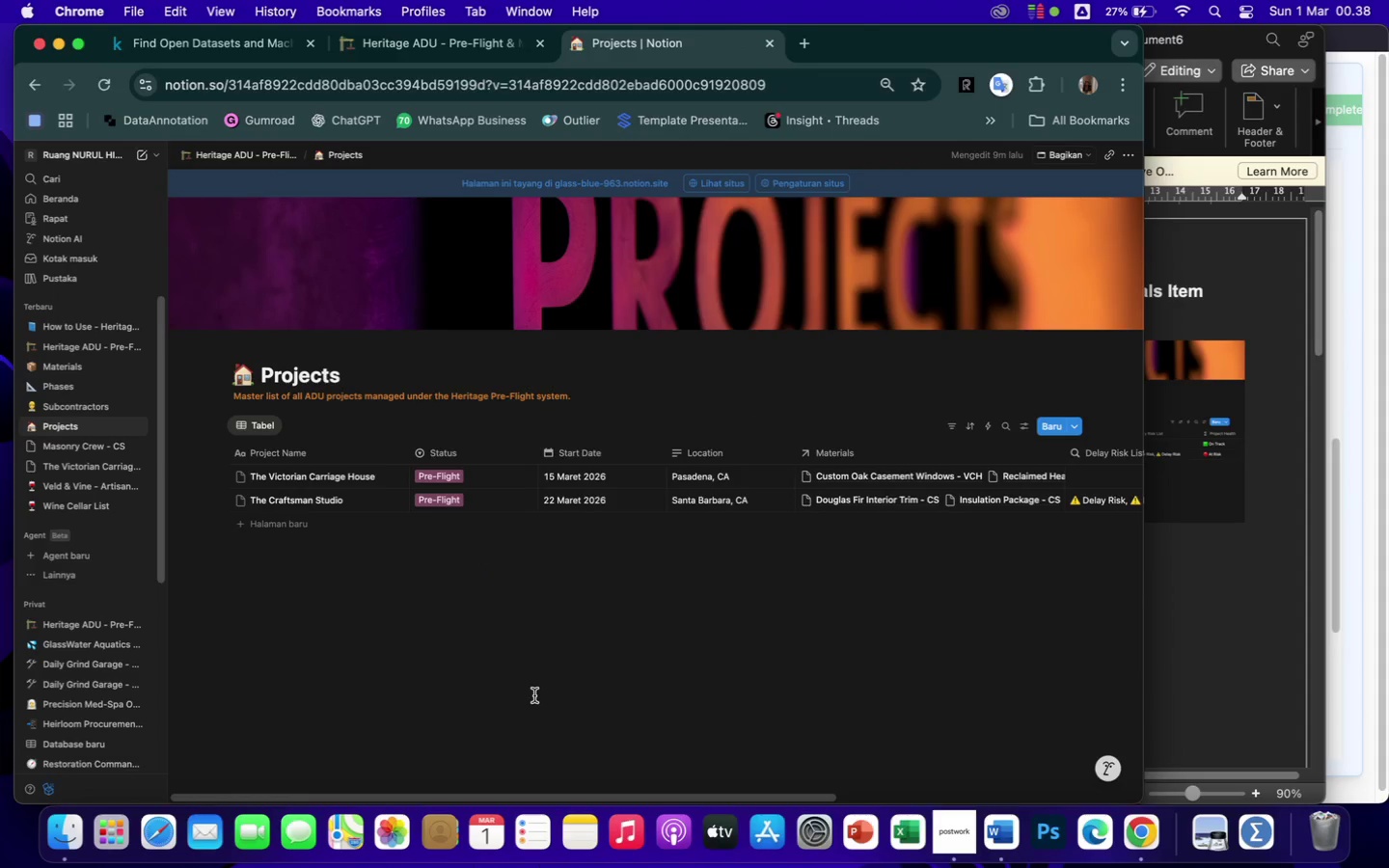 
wait(5.04)
 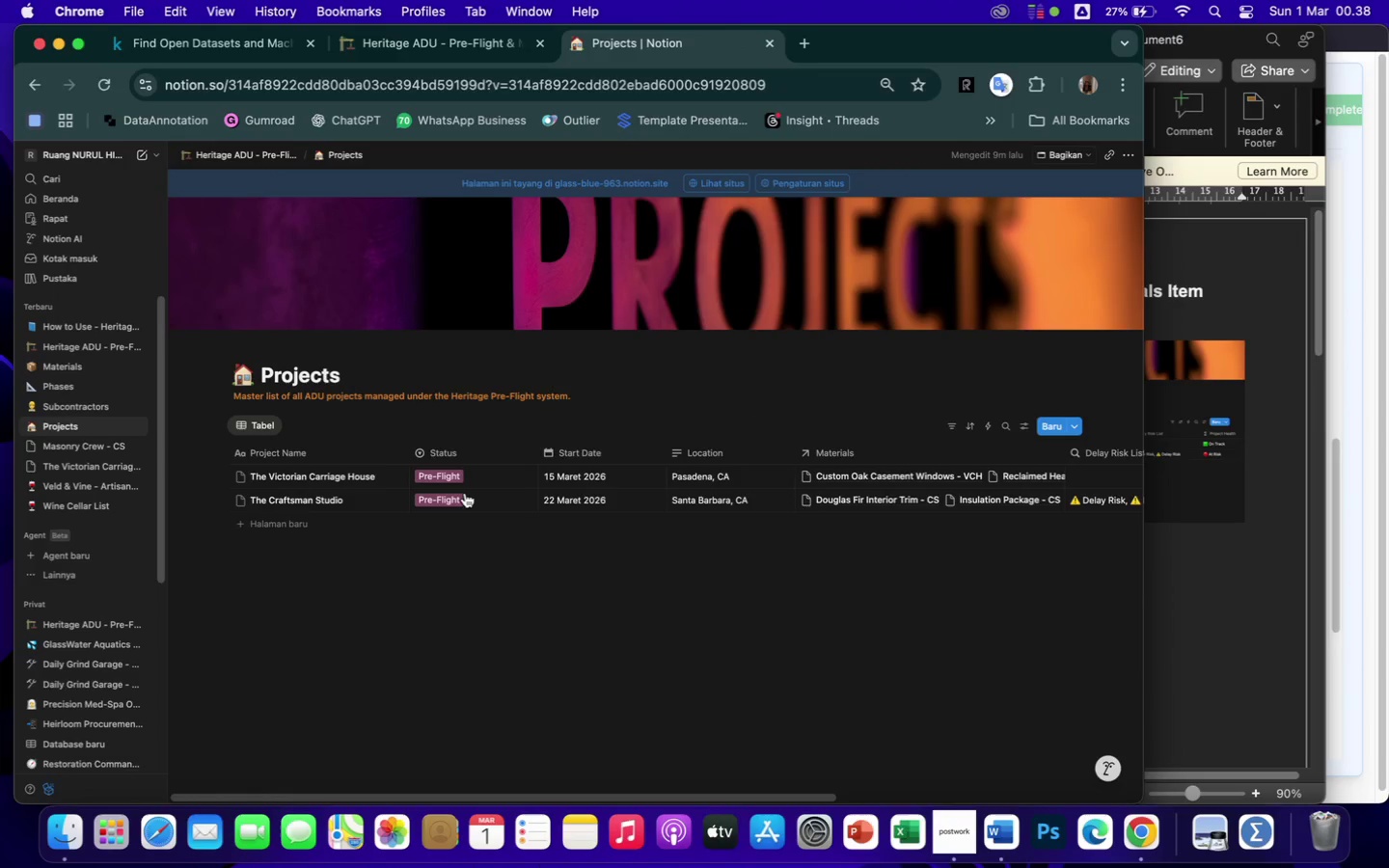 
key(Meta+Shift+CommandLeft)
 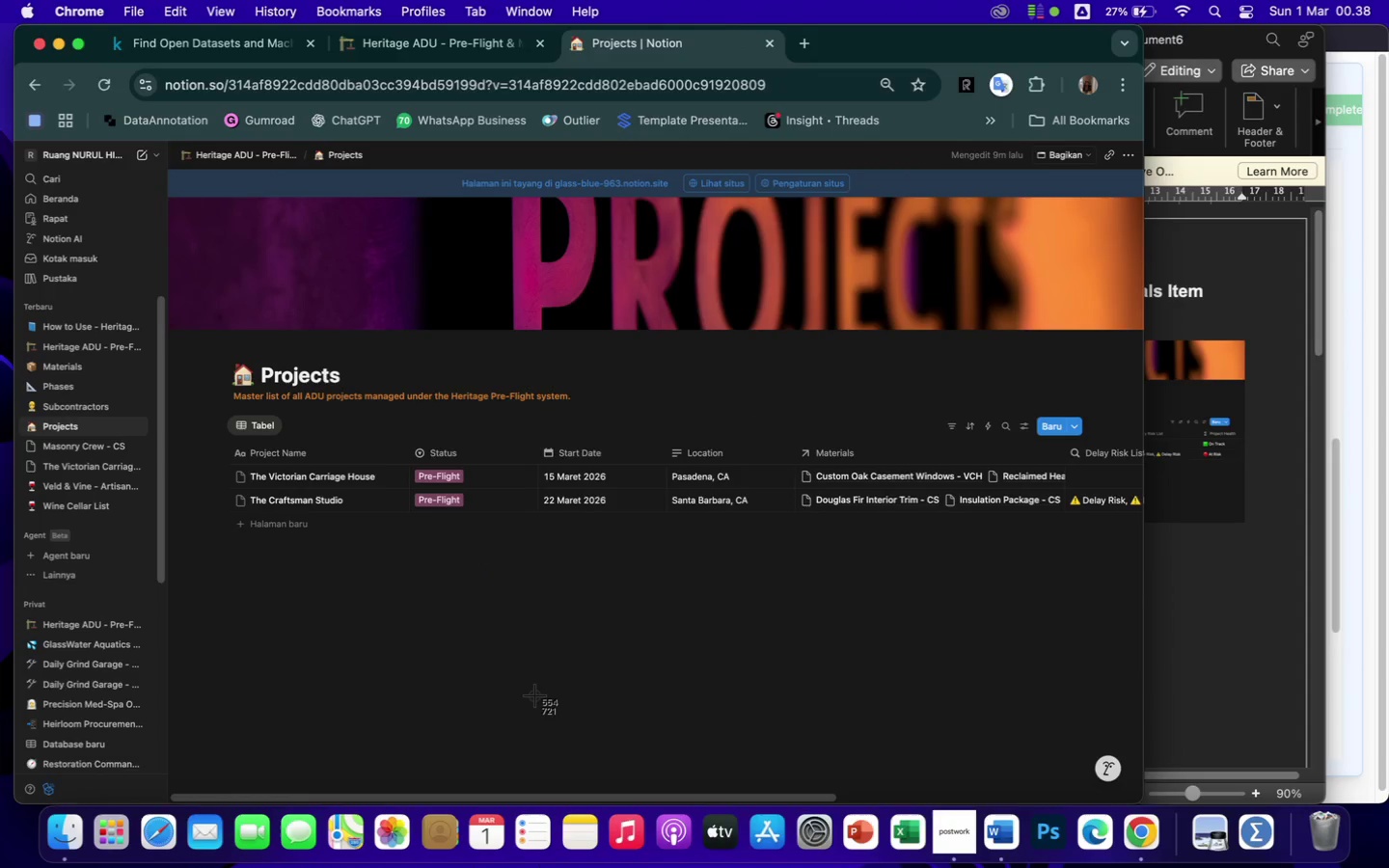 
key(Meta+Shift+4)
 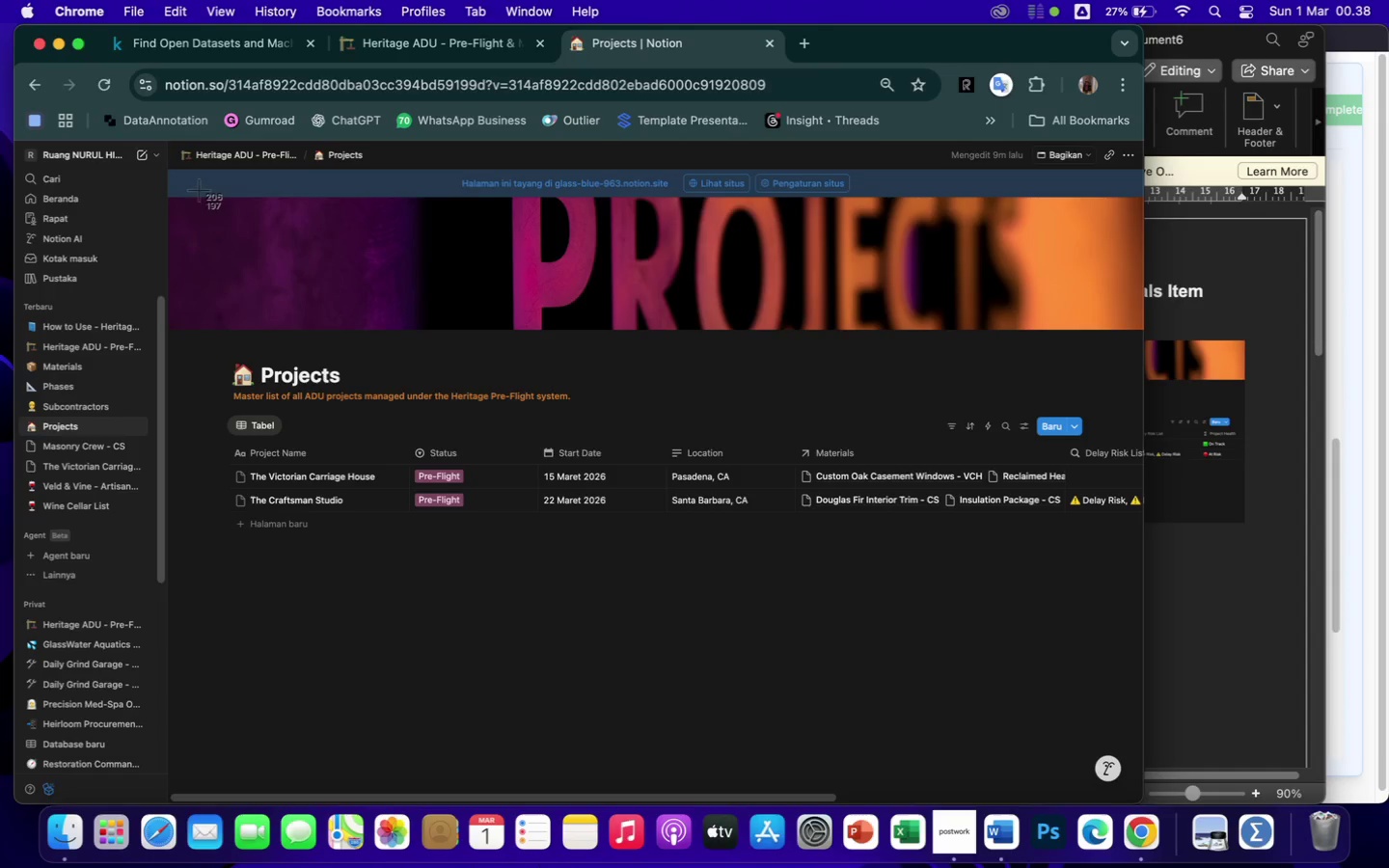 
left_click_drag(start_coordinate=[199, 195], to_coordinate=[1132, 617])
 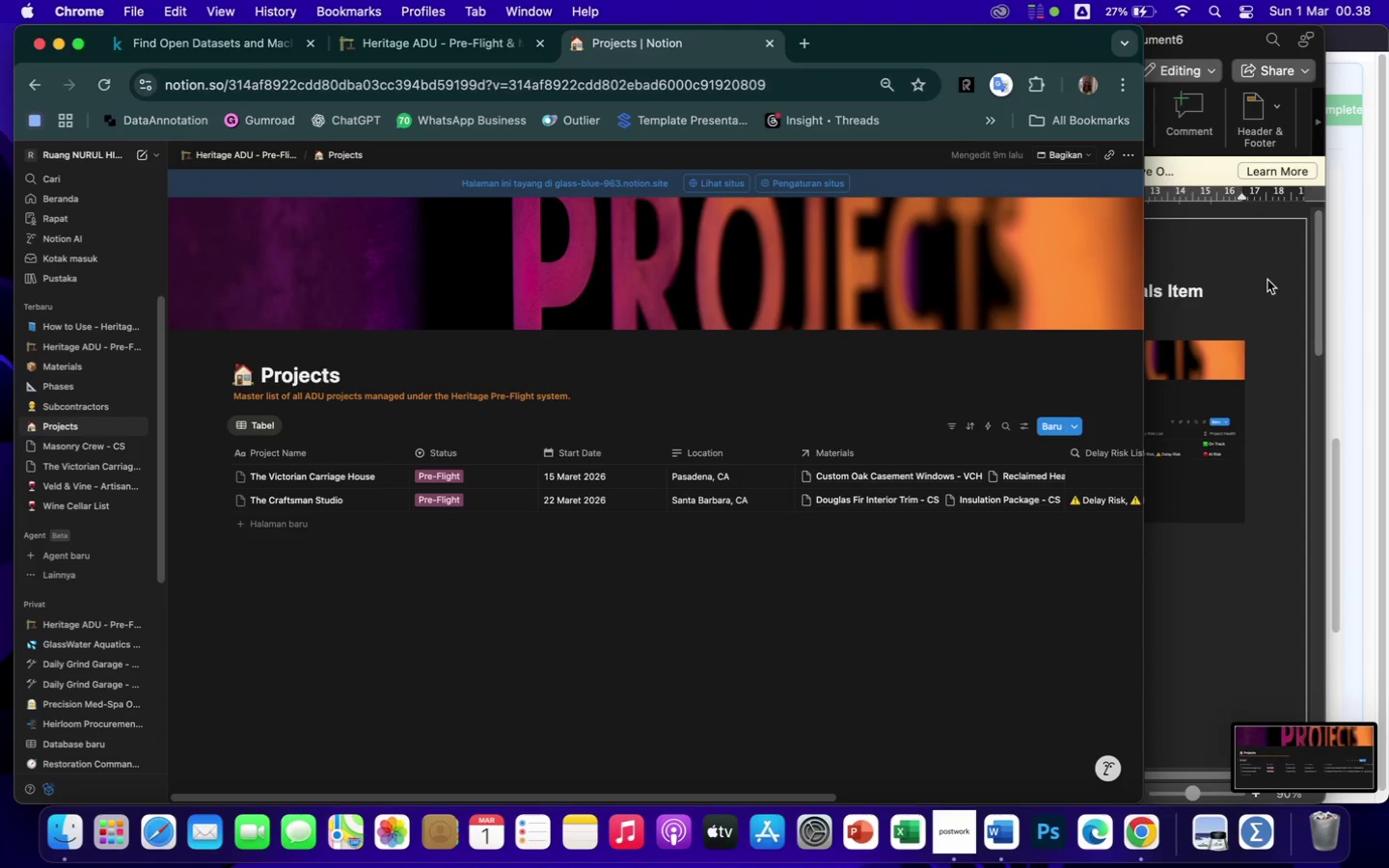 
left_click([1217, 322])
 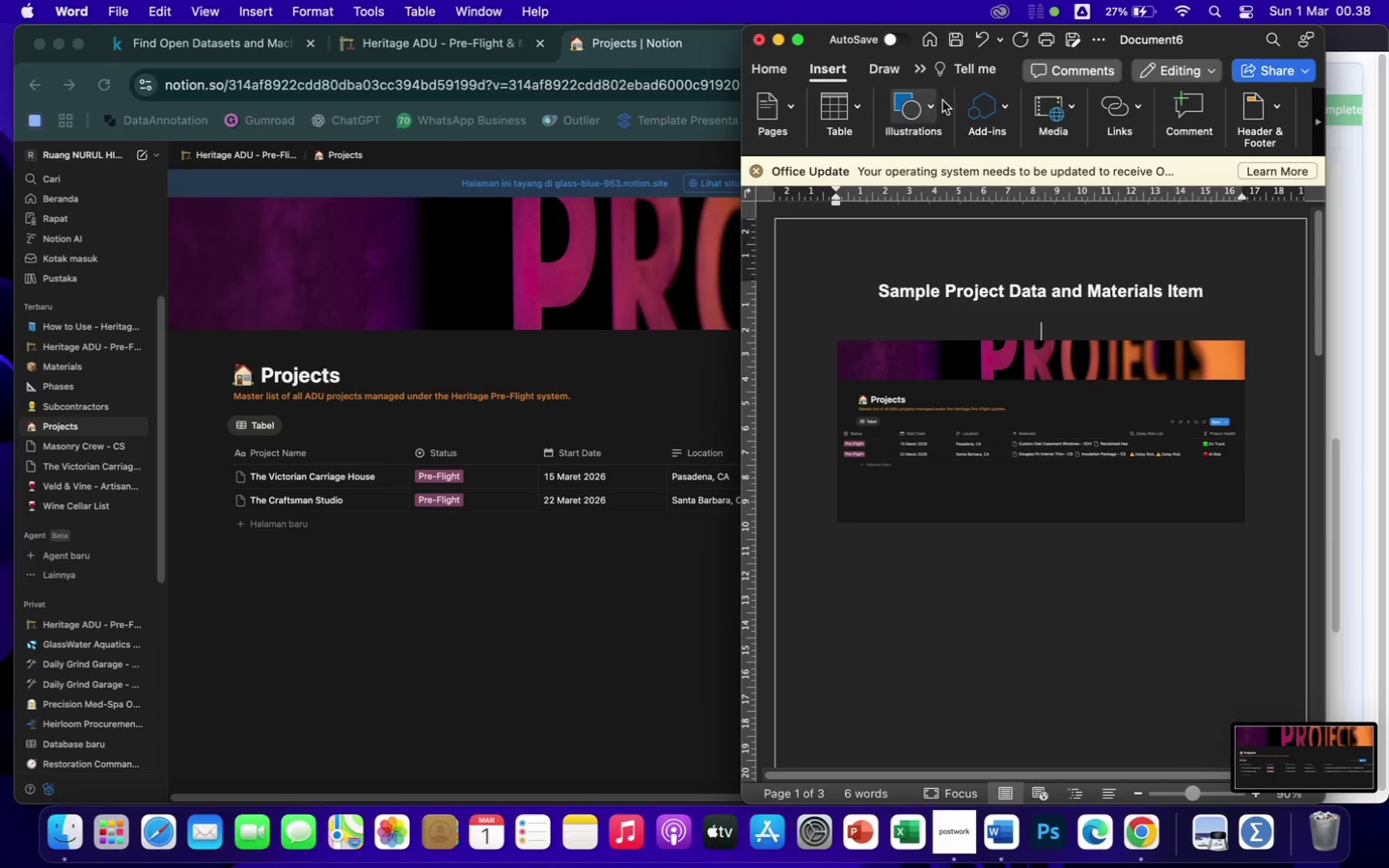 
left_click([928, 110])
 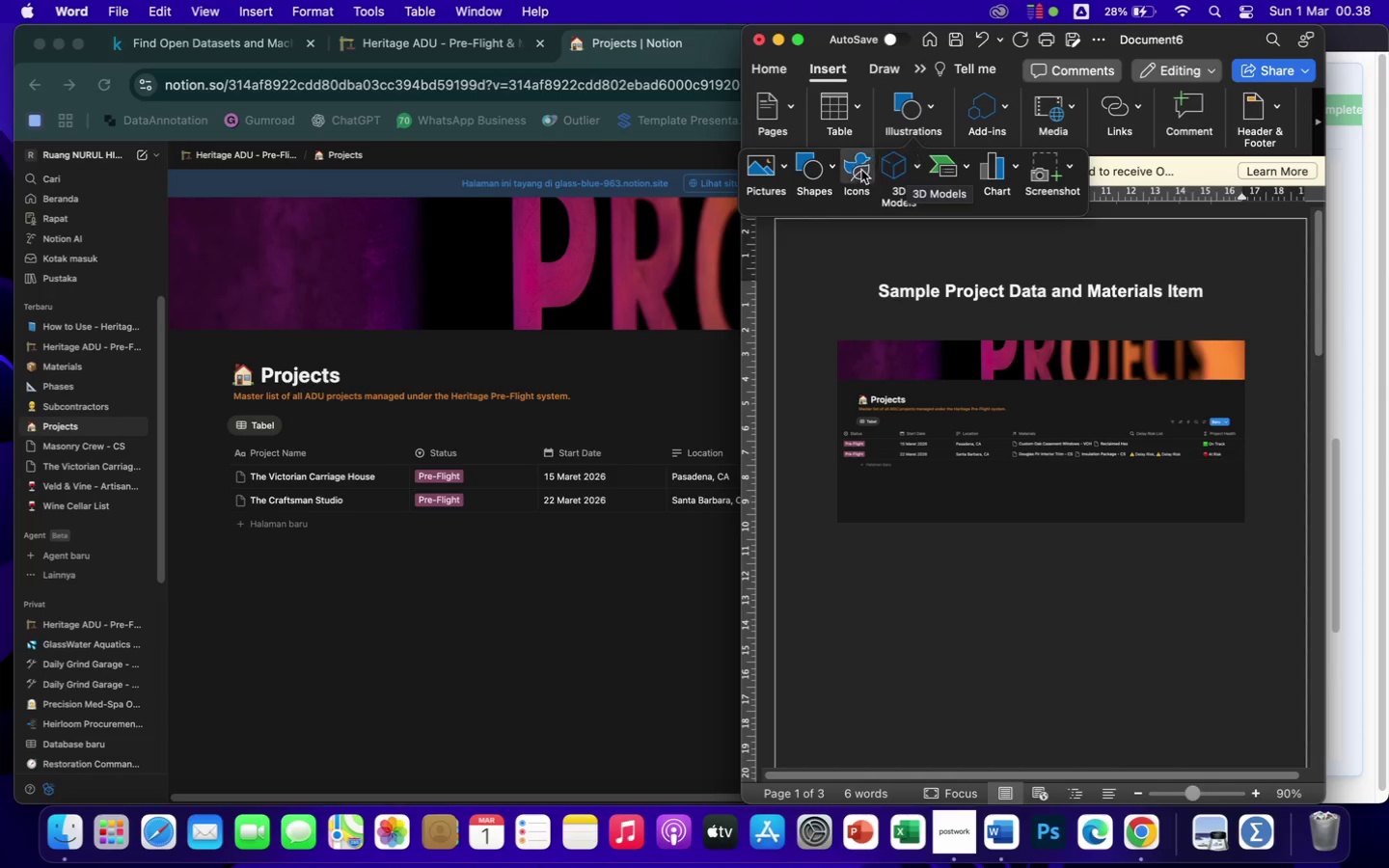 
left_click([777, 186])
 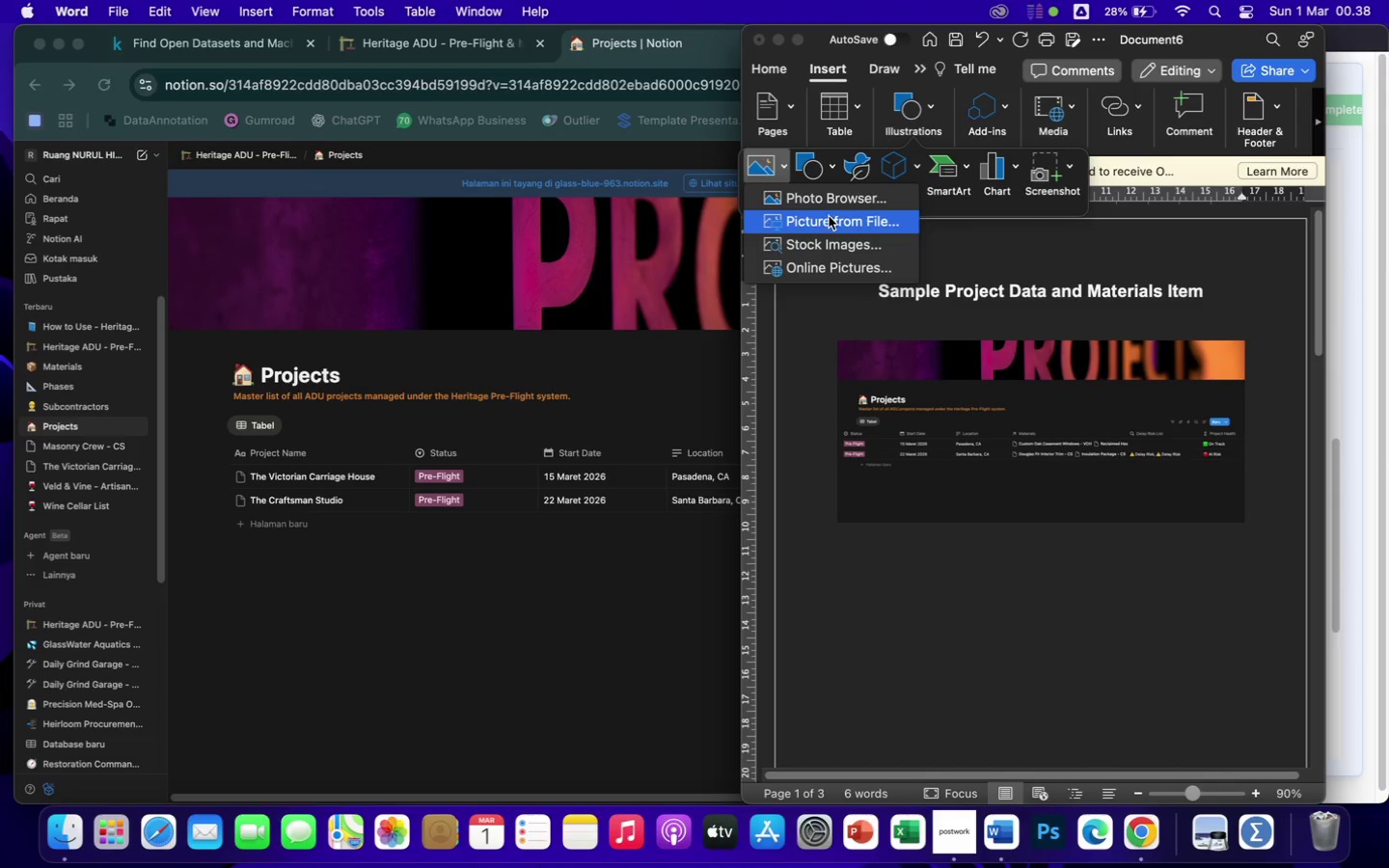 
left_click([831, 222])
 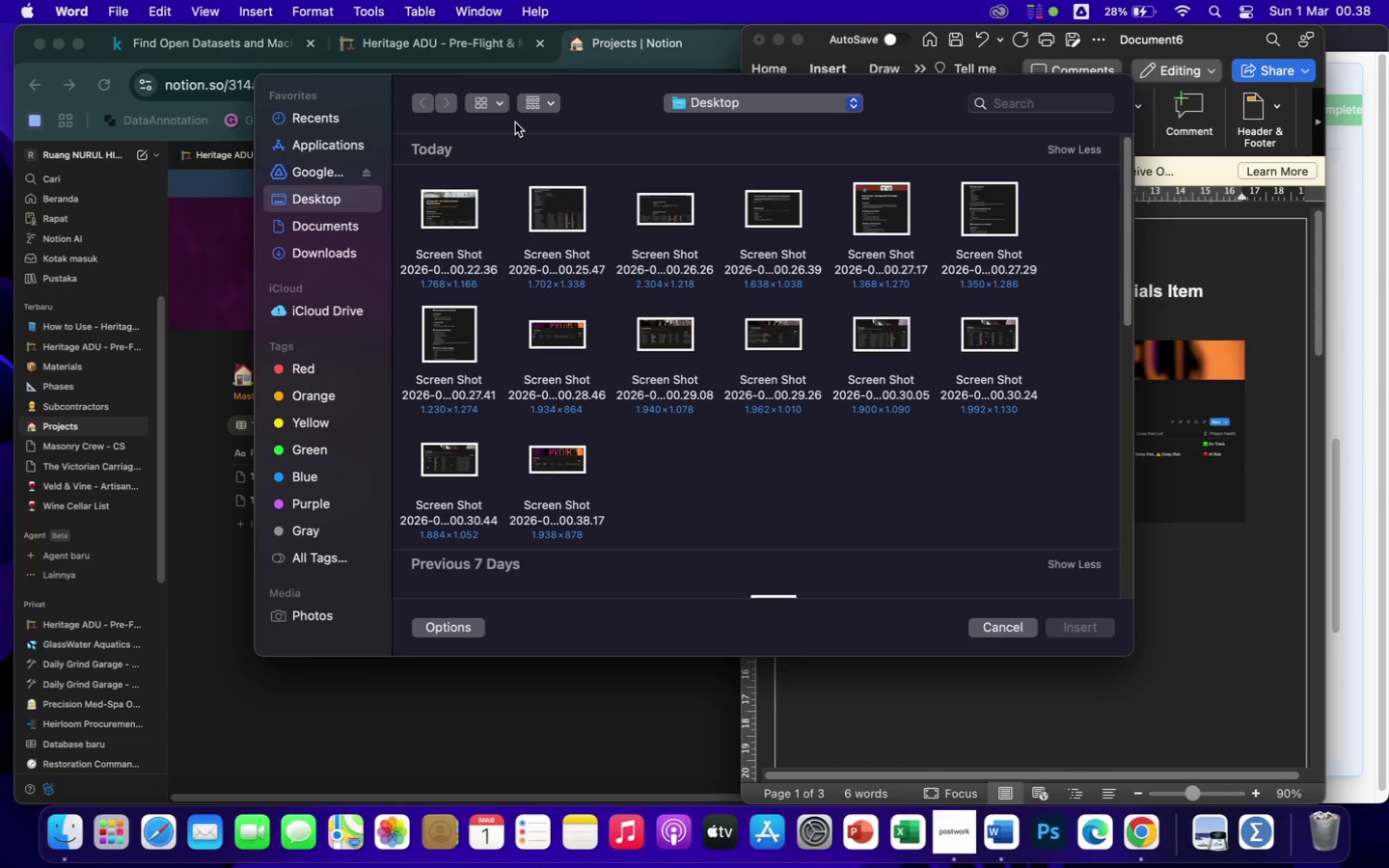 
wait(6.57)
 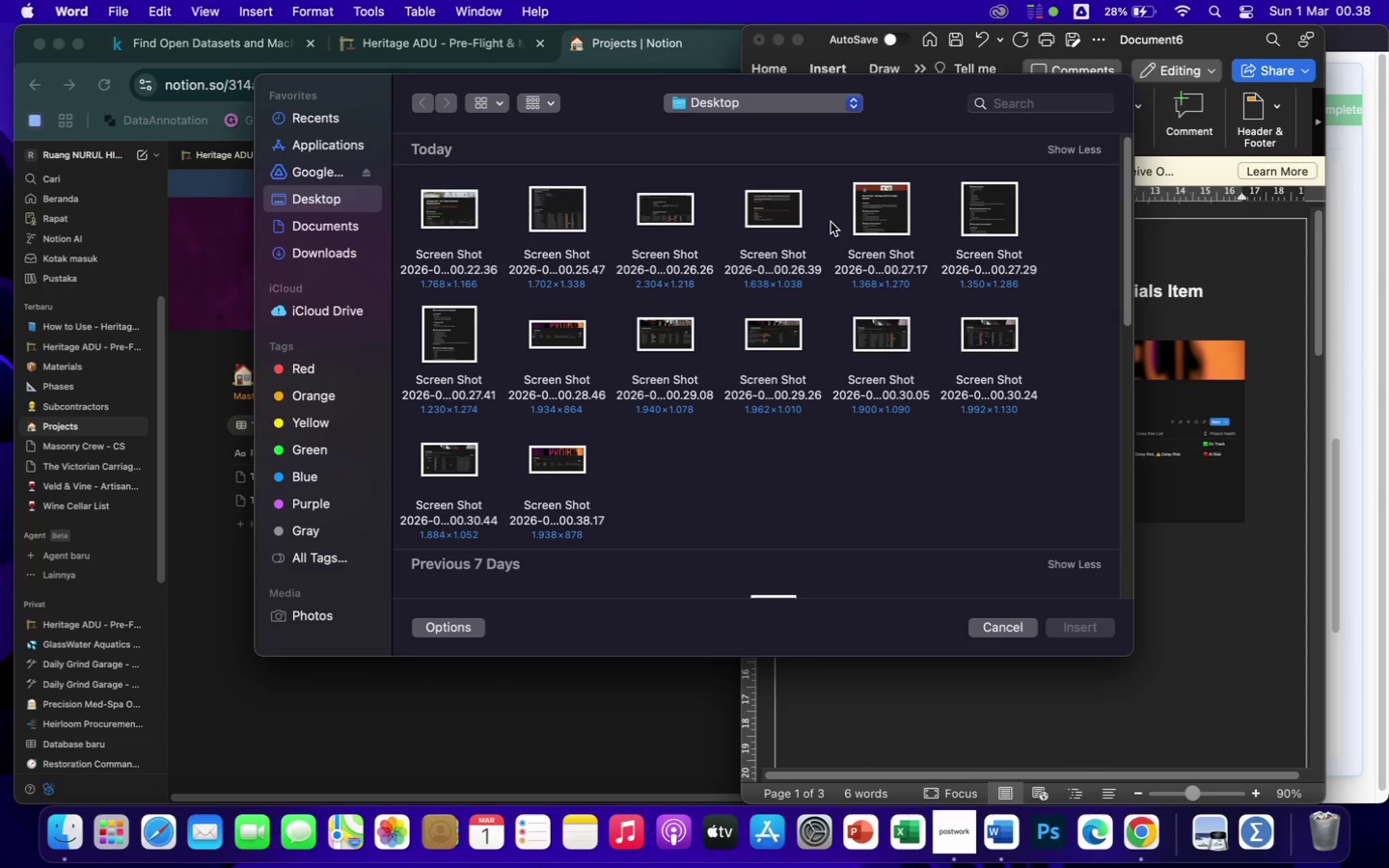 
left_click([454, 206])
 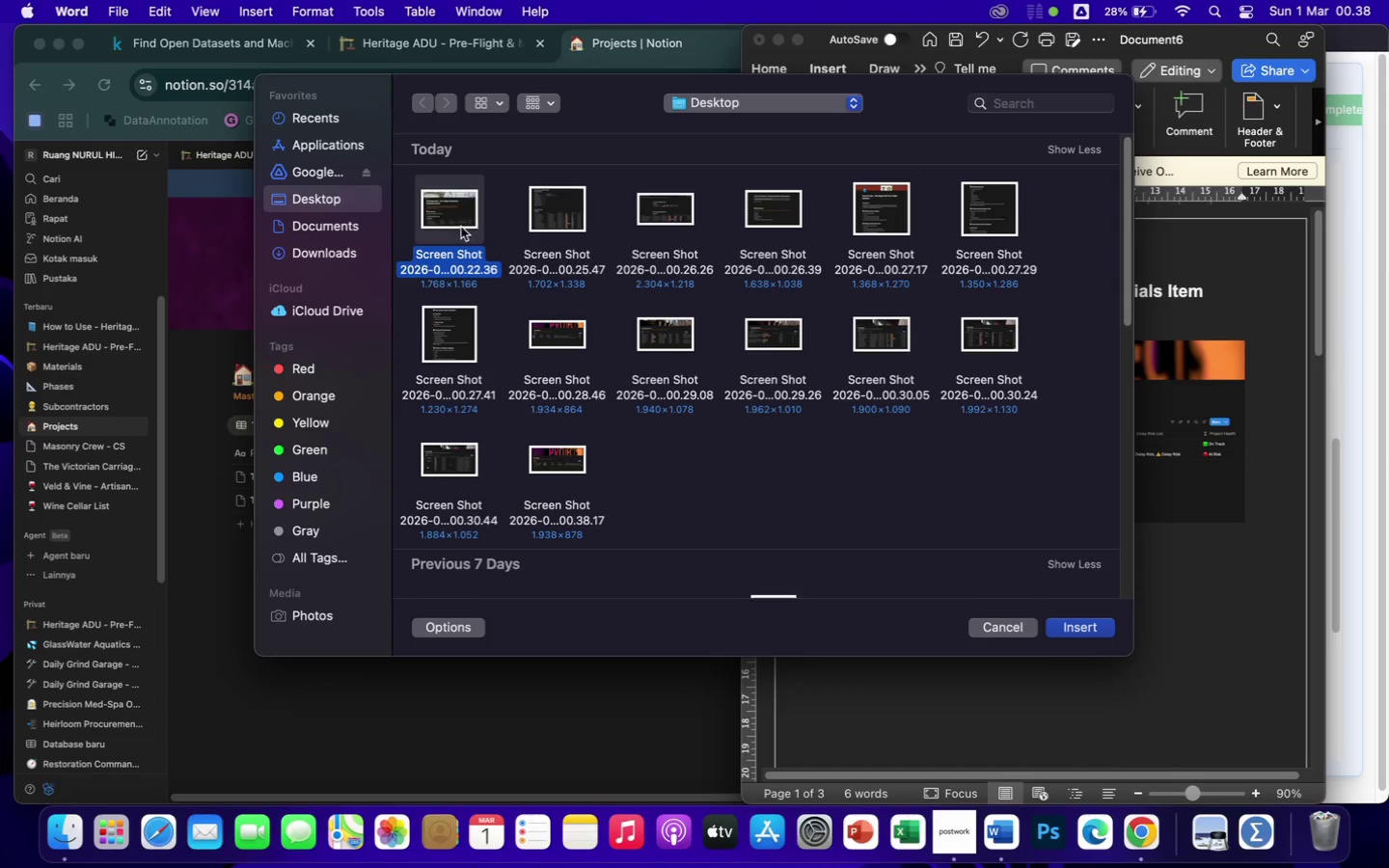 
hold_key(key=ShiftLeft, duration=1.4)
left_click([568, 463])
 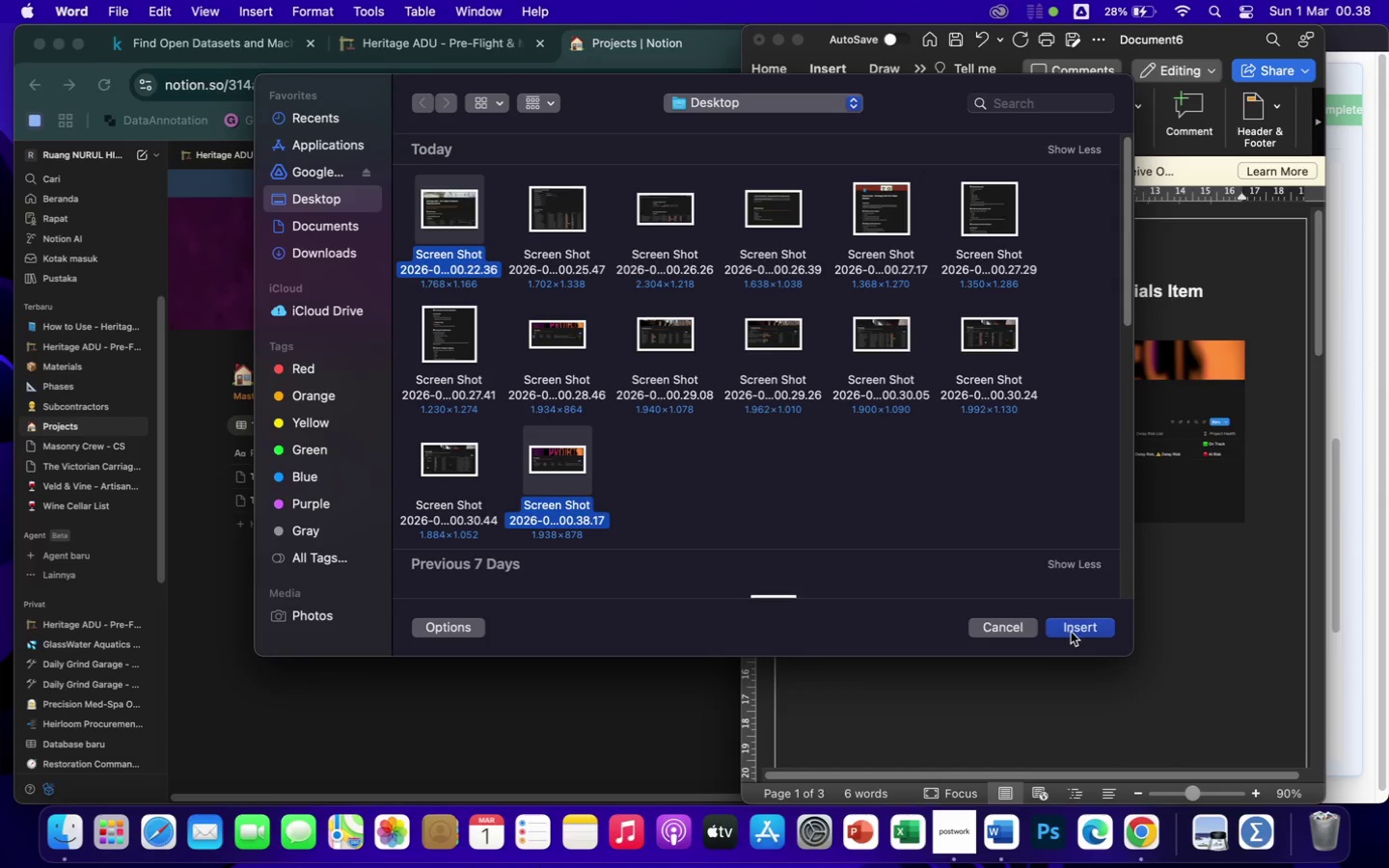 
left_click([1074, 632])
 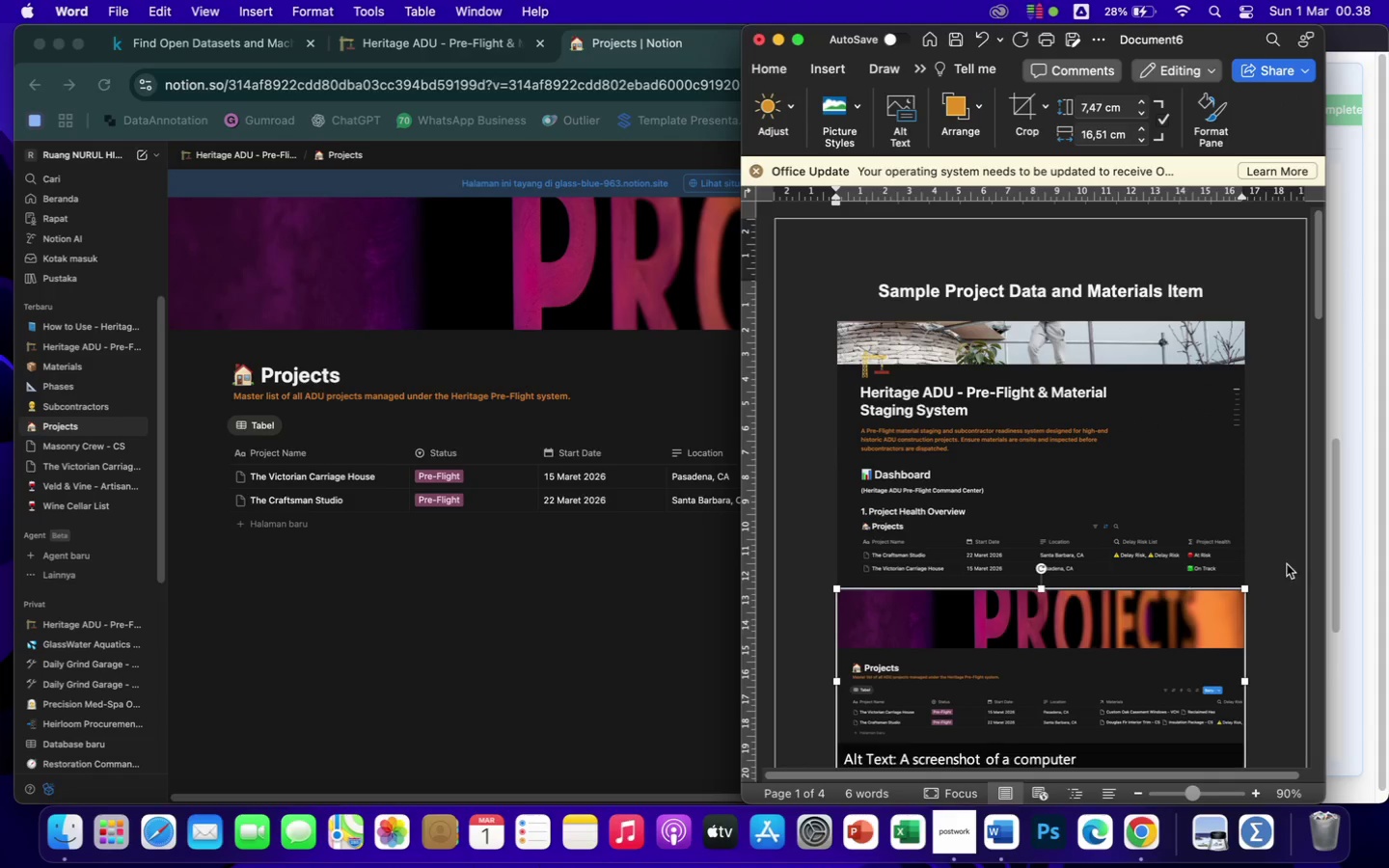 
left_click([1266, 571])
 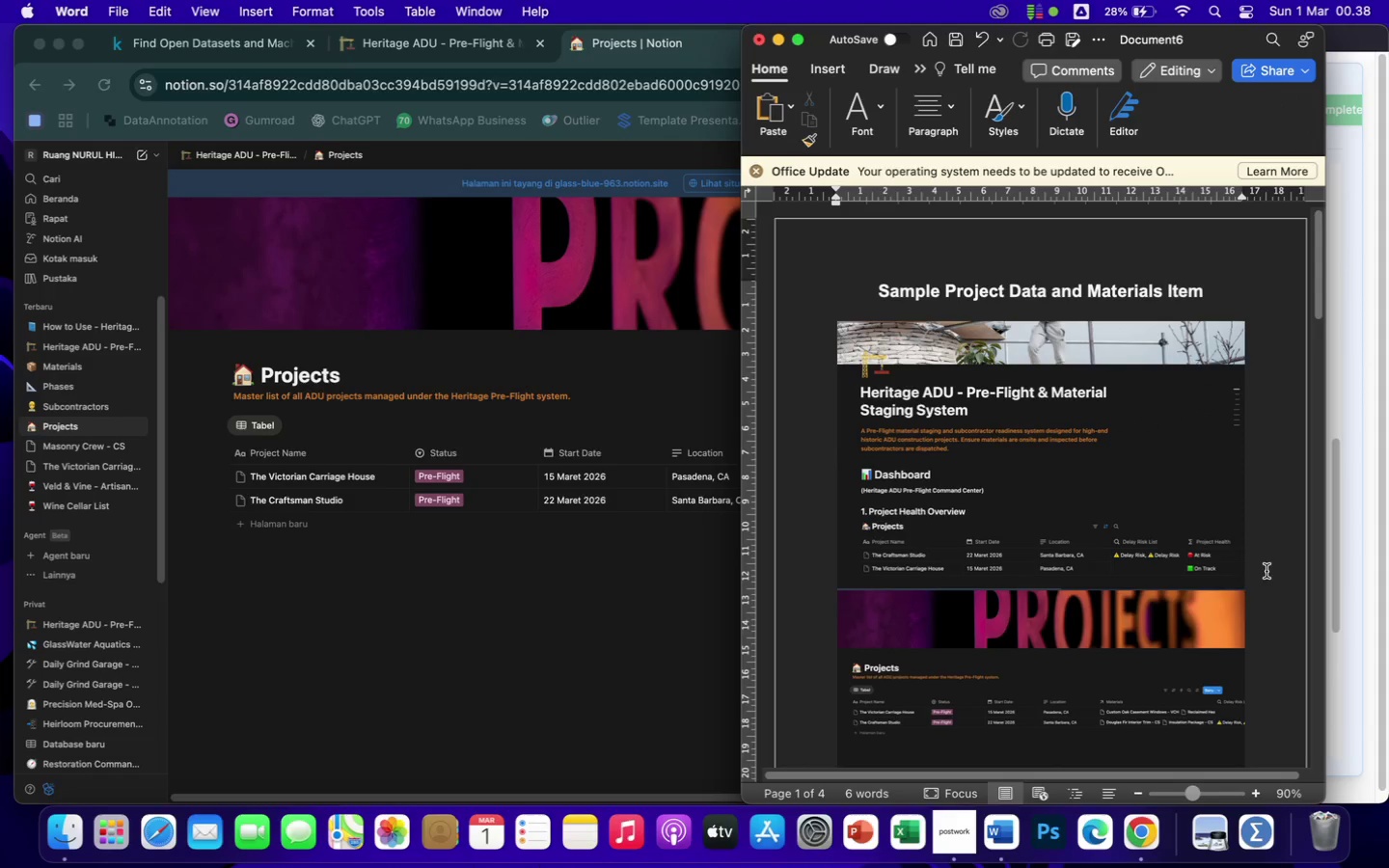 
key(Enter)
 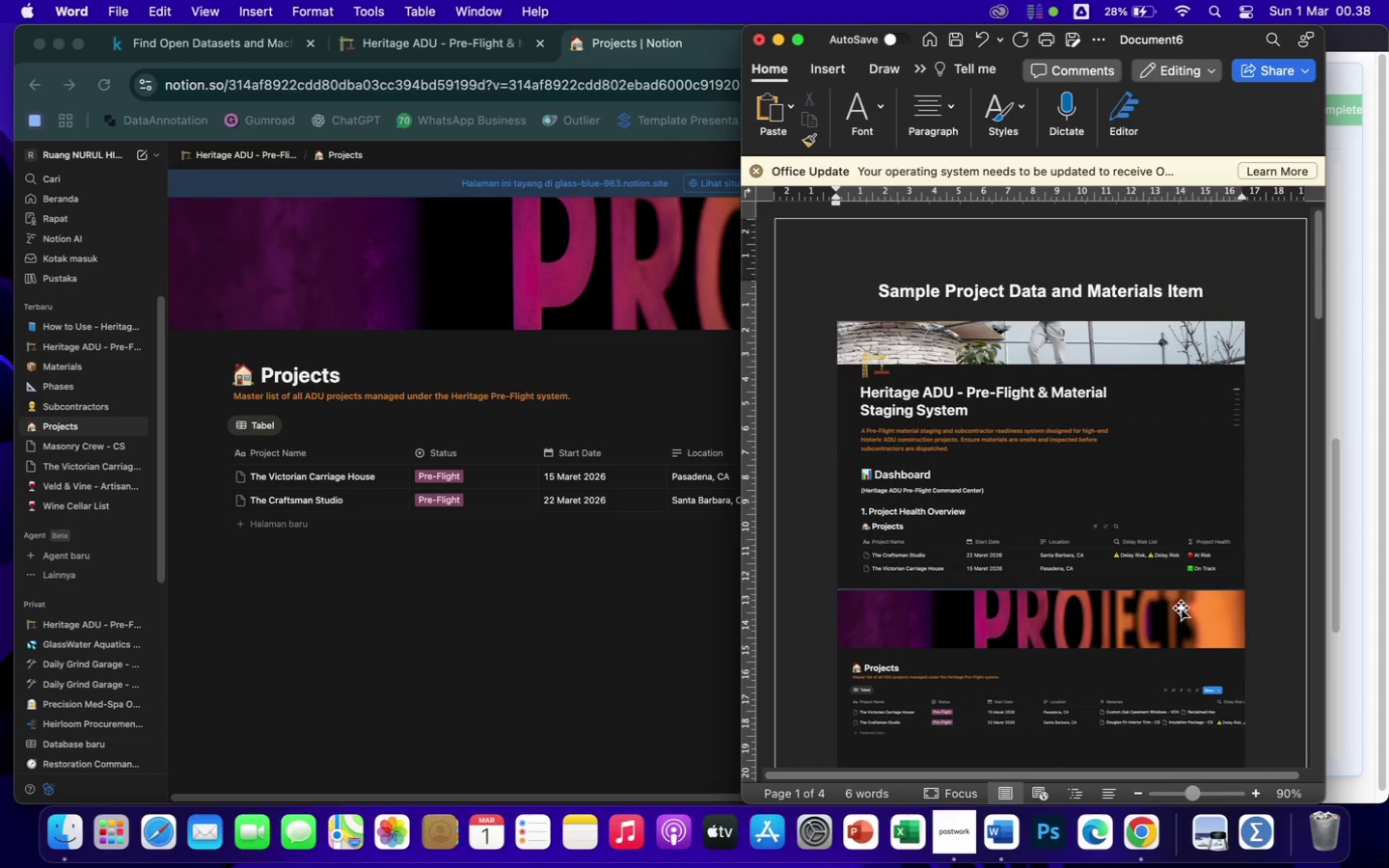 
scroll: coordinate [1205, 655], scroll_direction: down, amount: 17.0
 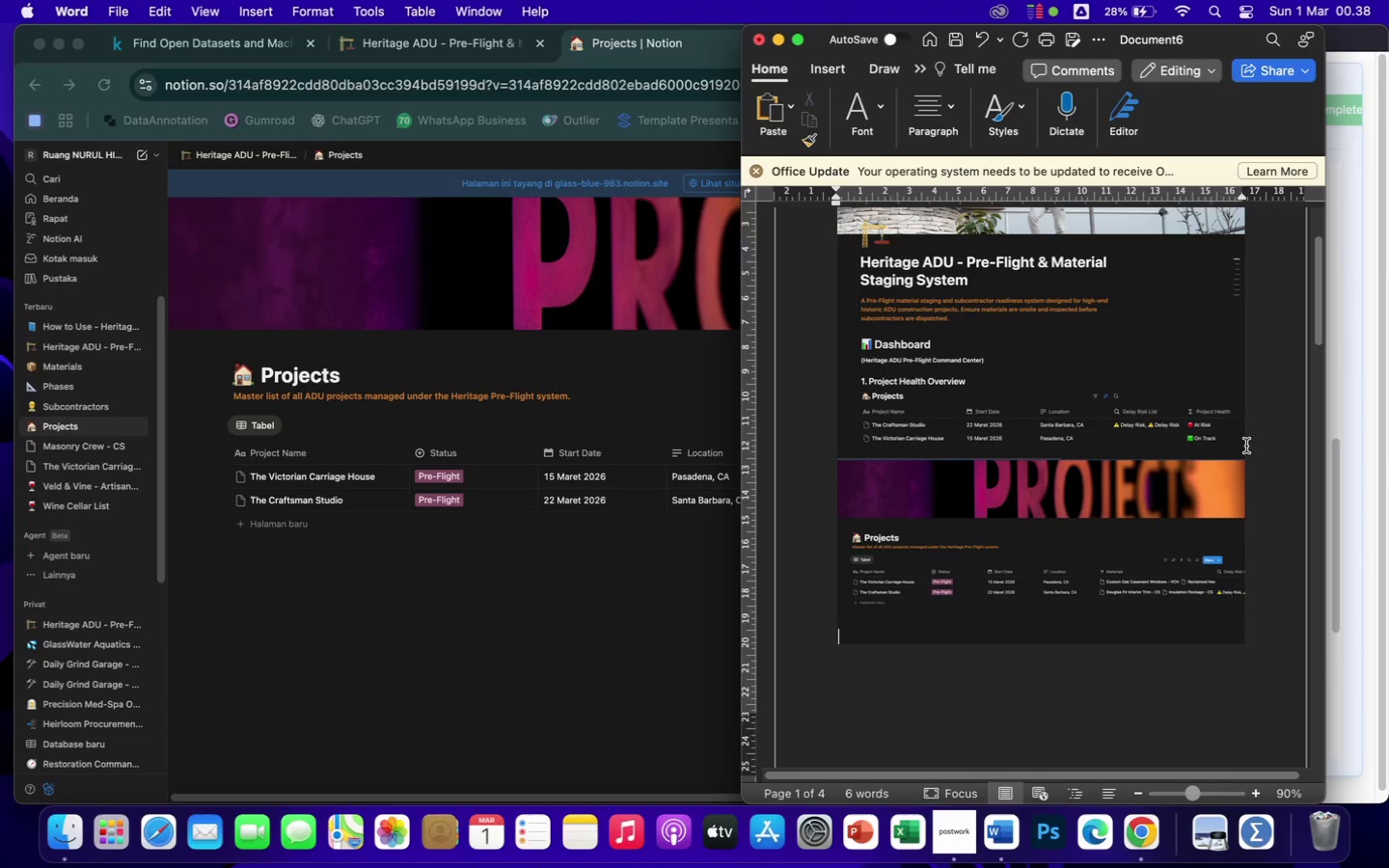 
left_click([1251, 446])
 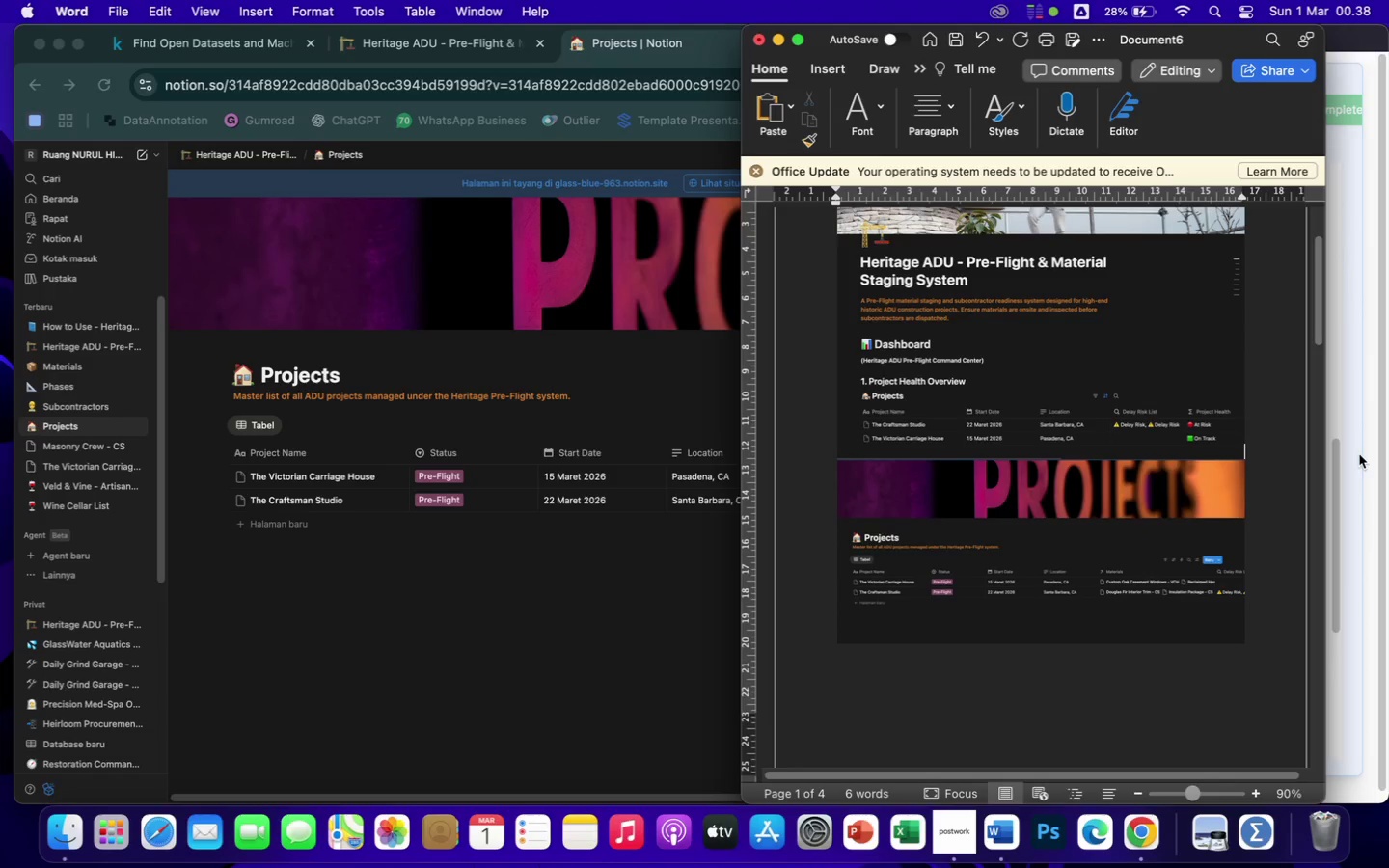 
key(Enter)
 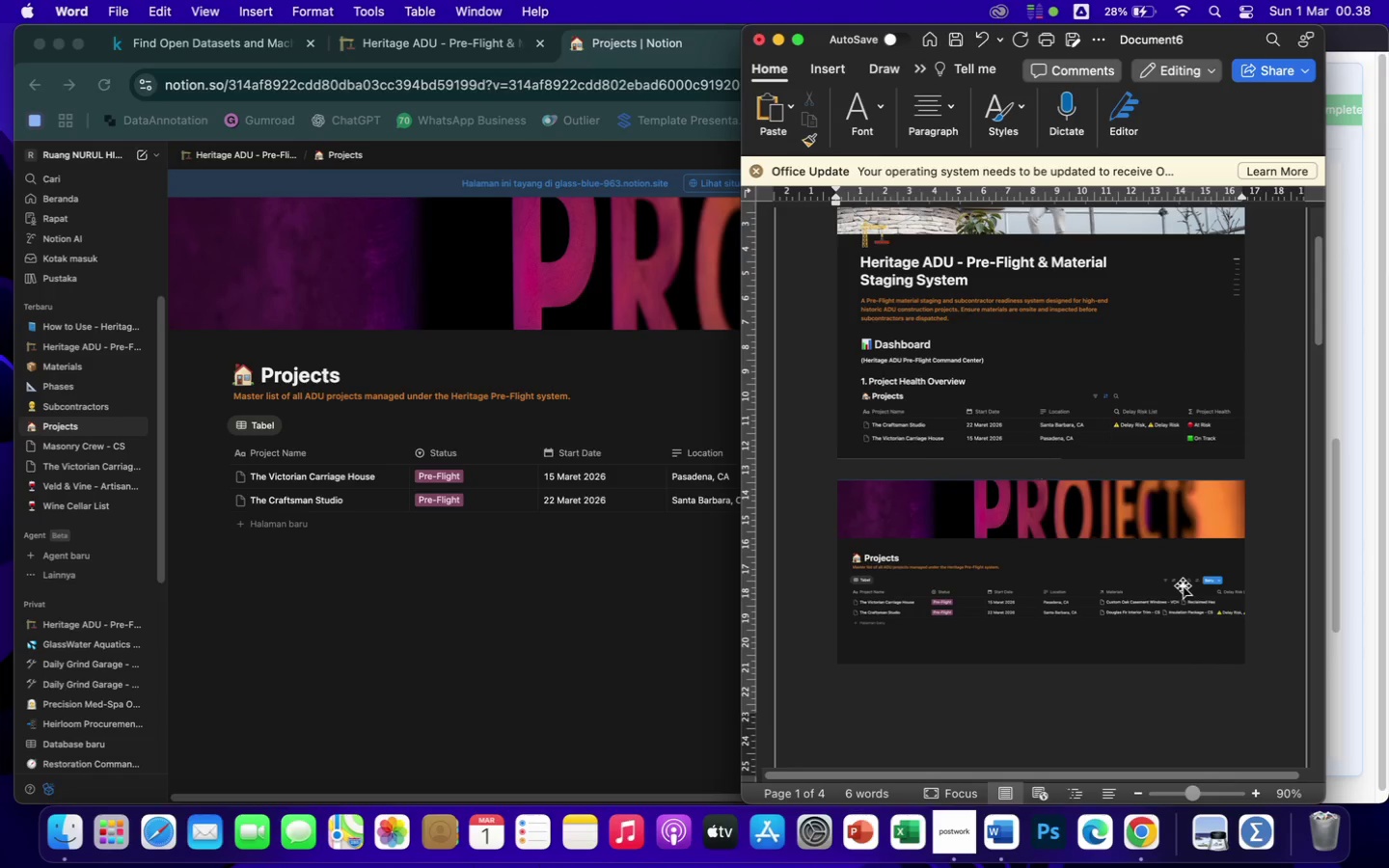 
scroll: coordinate [1183, 585], scroll_direction: down, amount: 95.0
 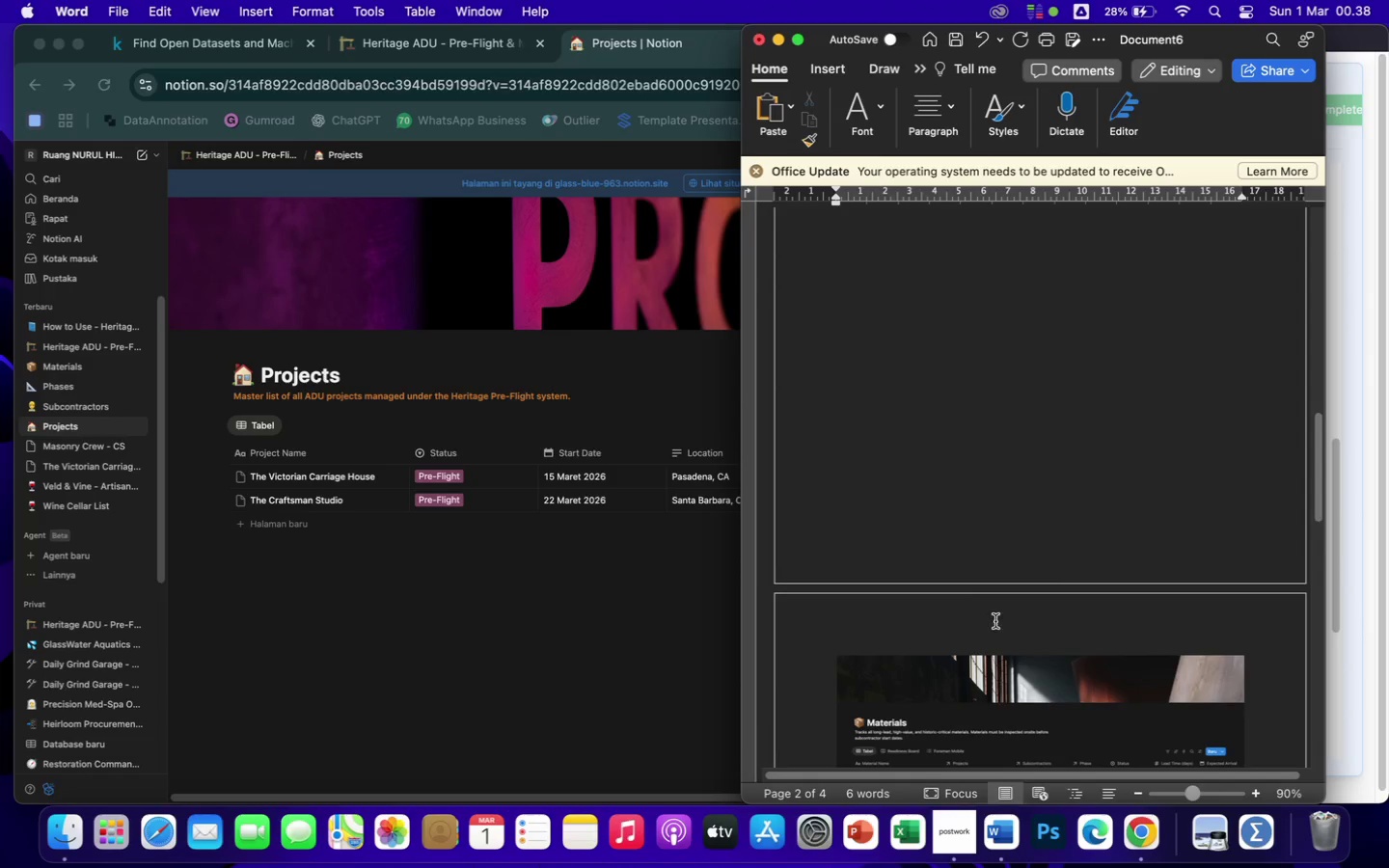 
left_click([990, 626])
 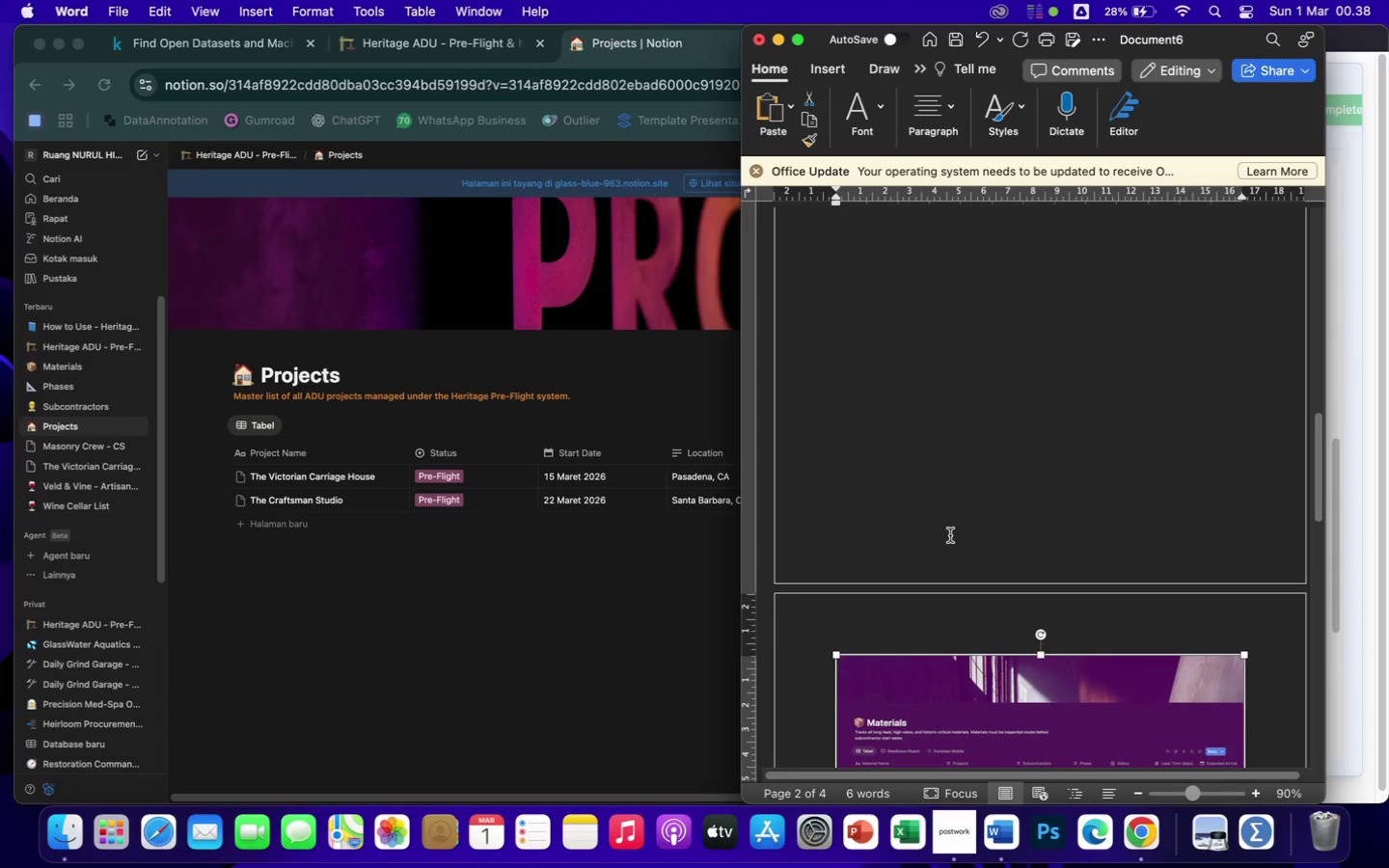 
left_click([950, 535])
 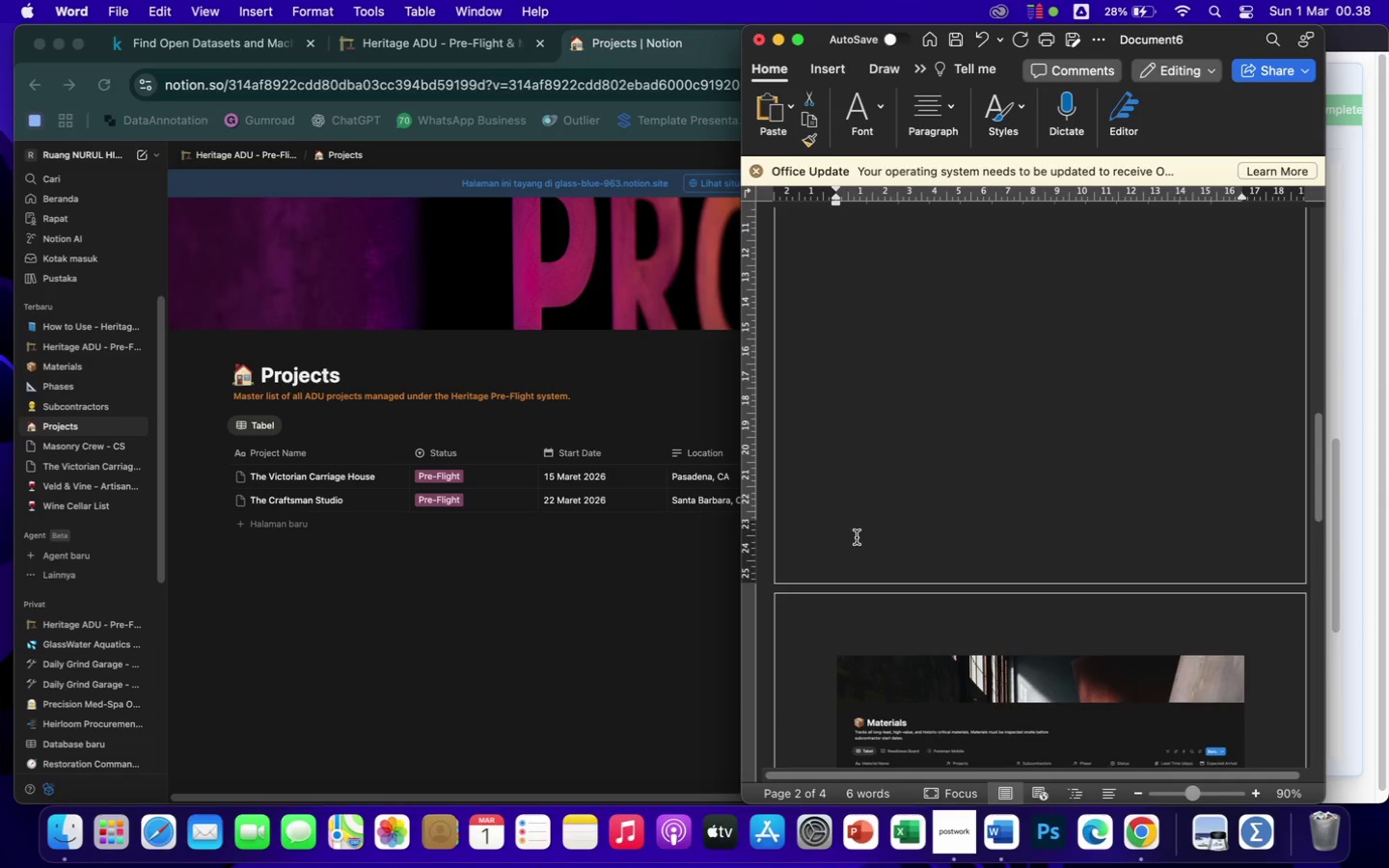 
scroll: coordinate [857, 537], scroll_direction: down, amount: 21.0
 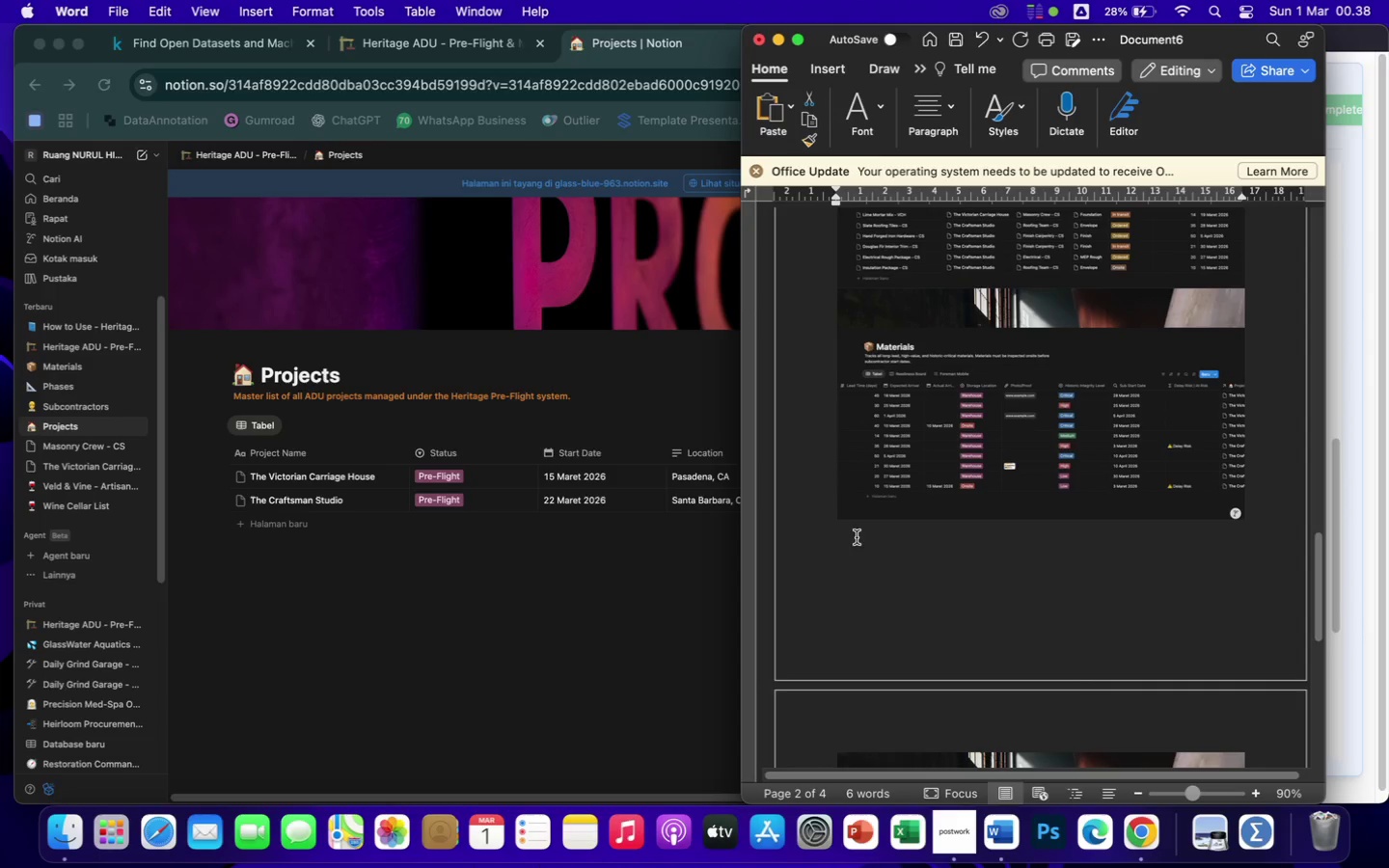 
scroll: coordinate [1061, 407], scroll_direction: up, amount: 26.0
 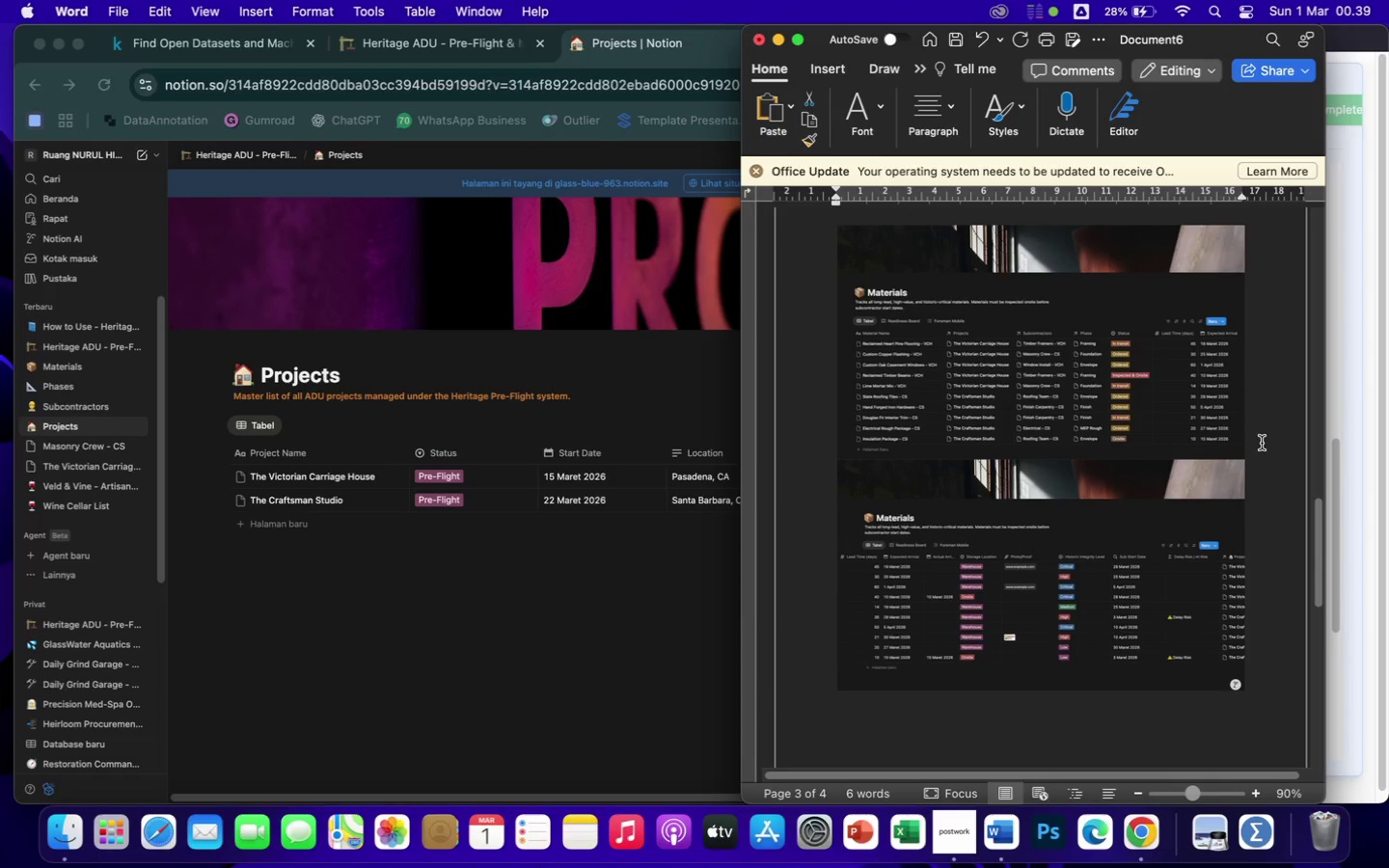 
left_click([1262, 443])
 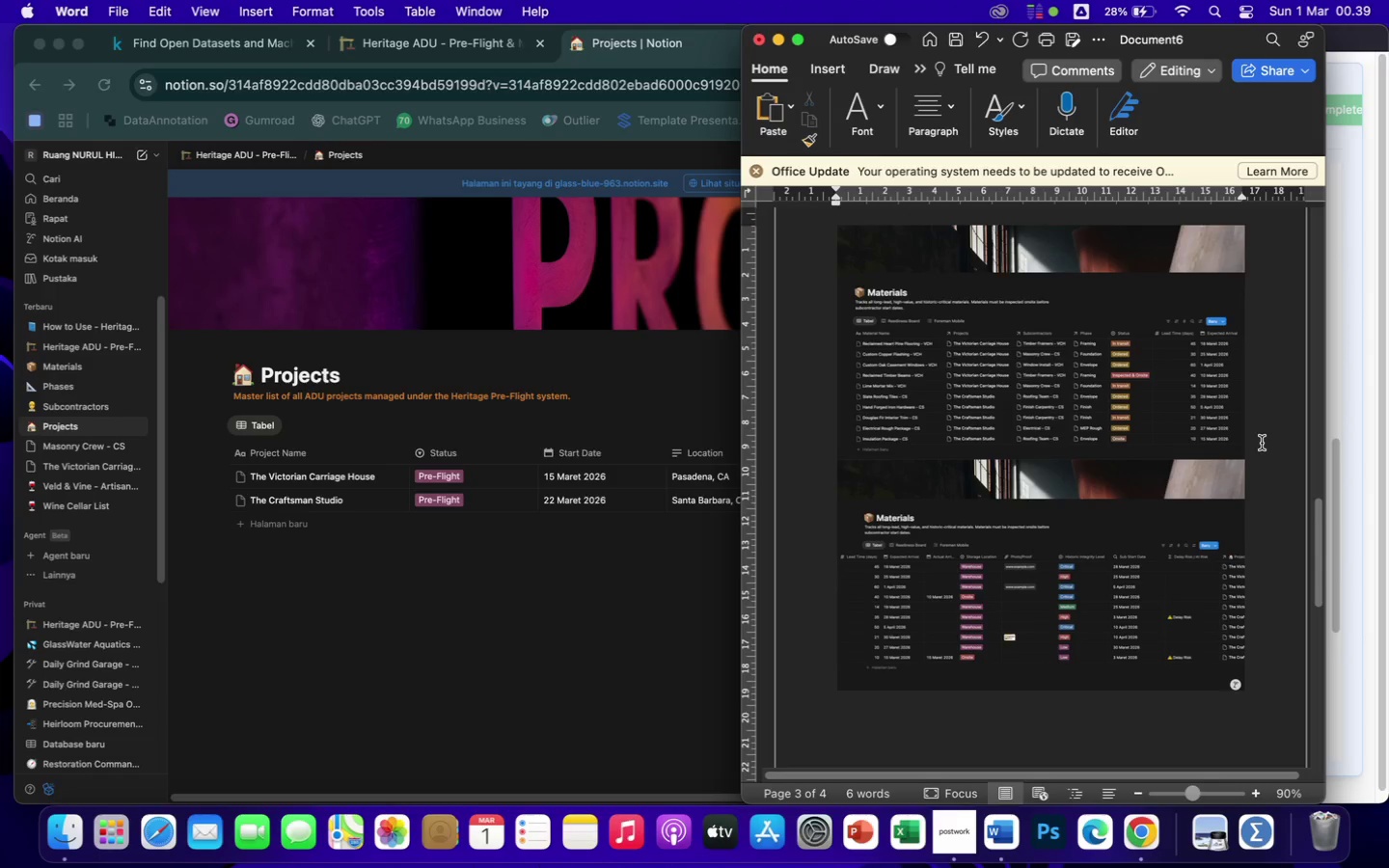 
key(Enter)
 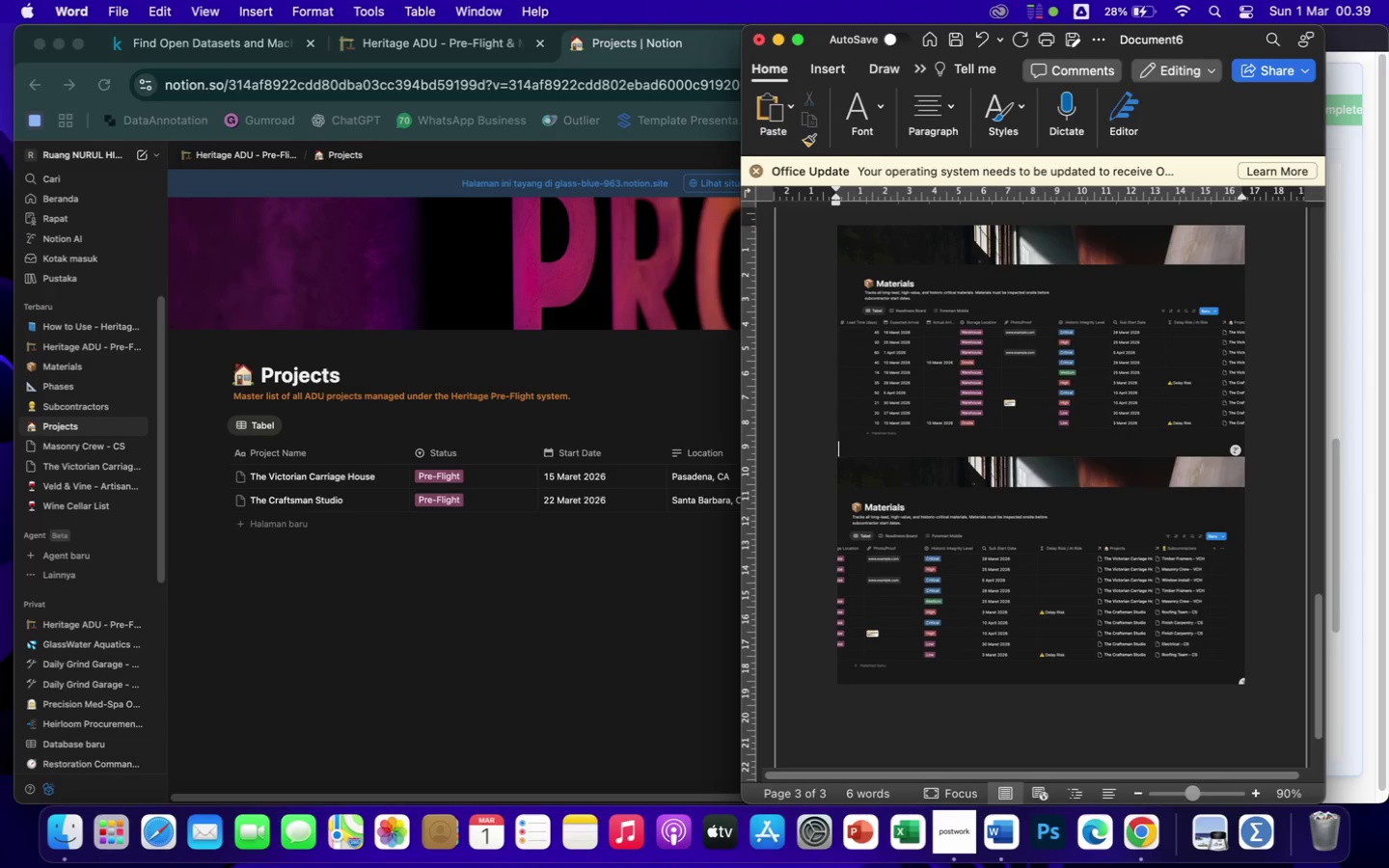 
scroll: coordinate [1262, 443], scroll_direction: up, amount: 109.0
 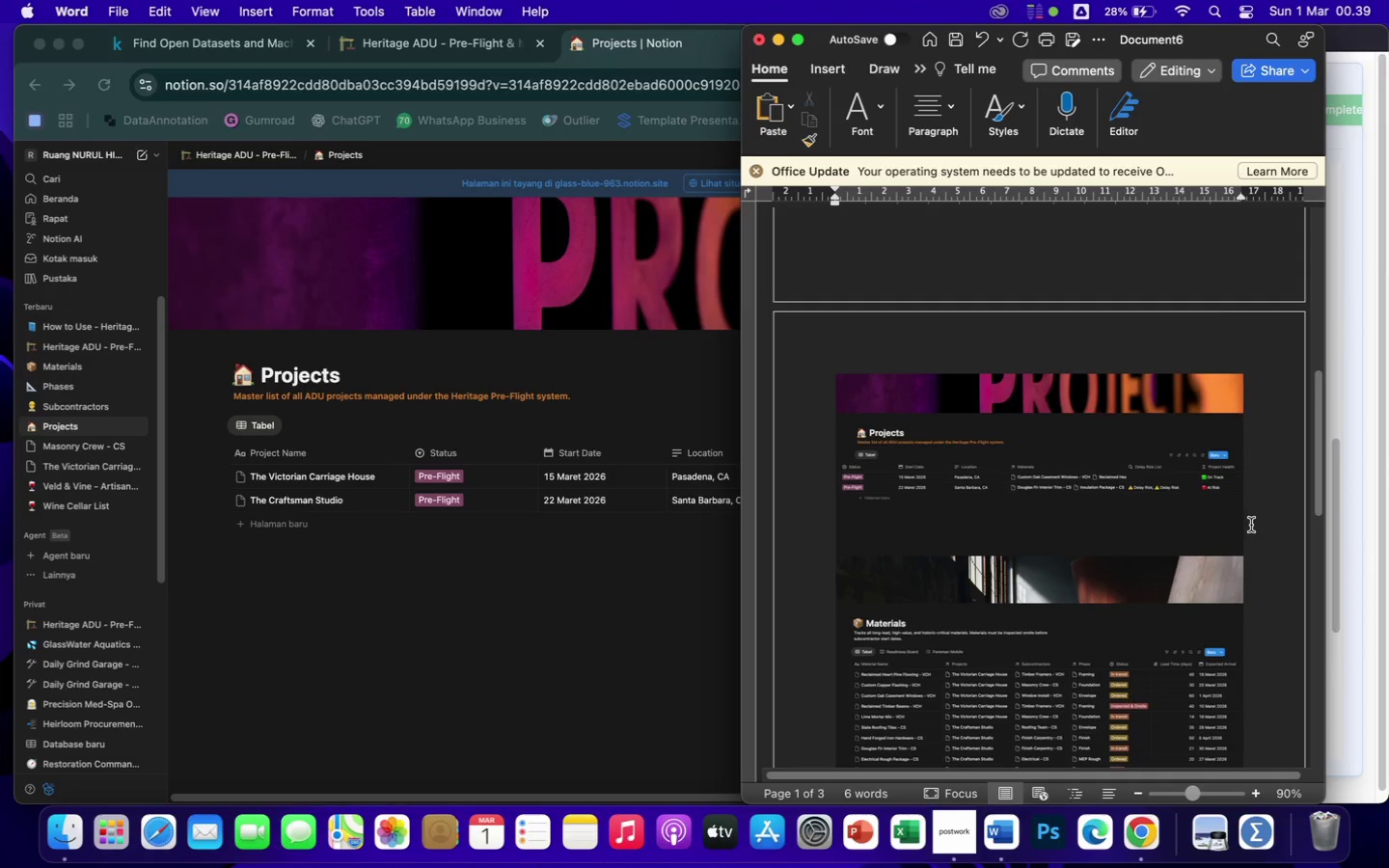 
left_click([1251, 541])
 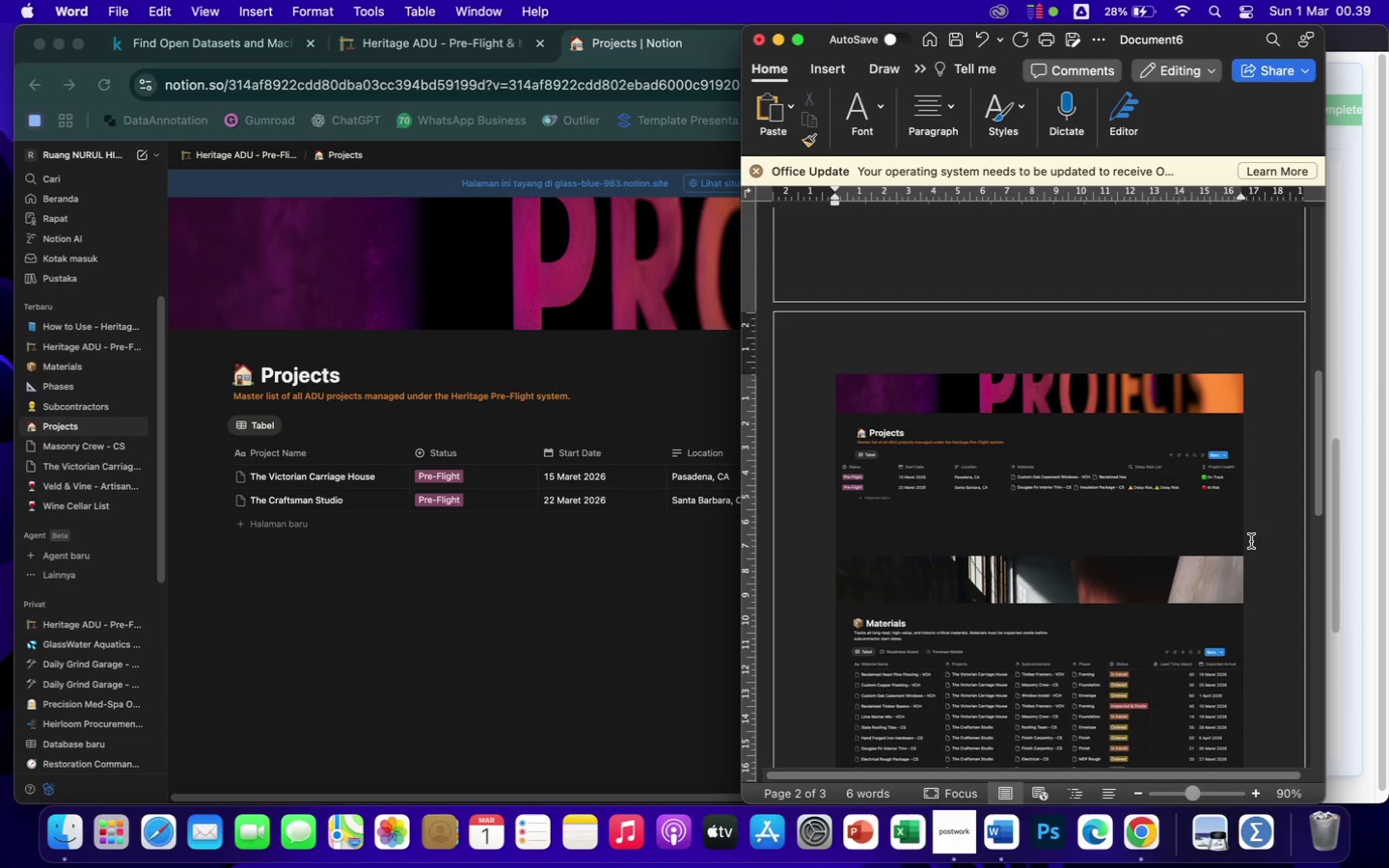 
key(Enter)
 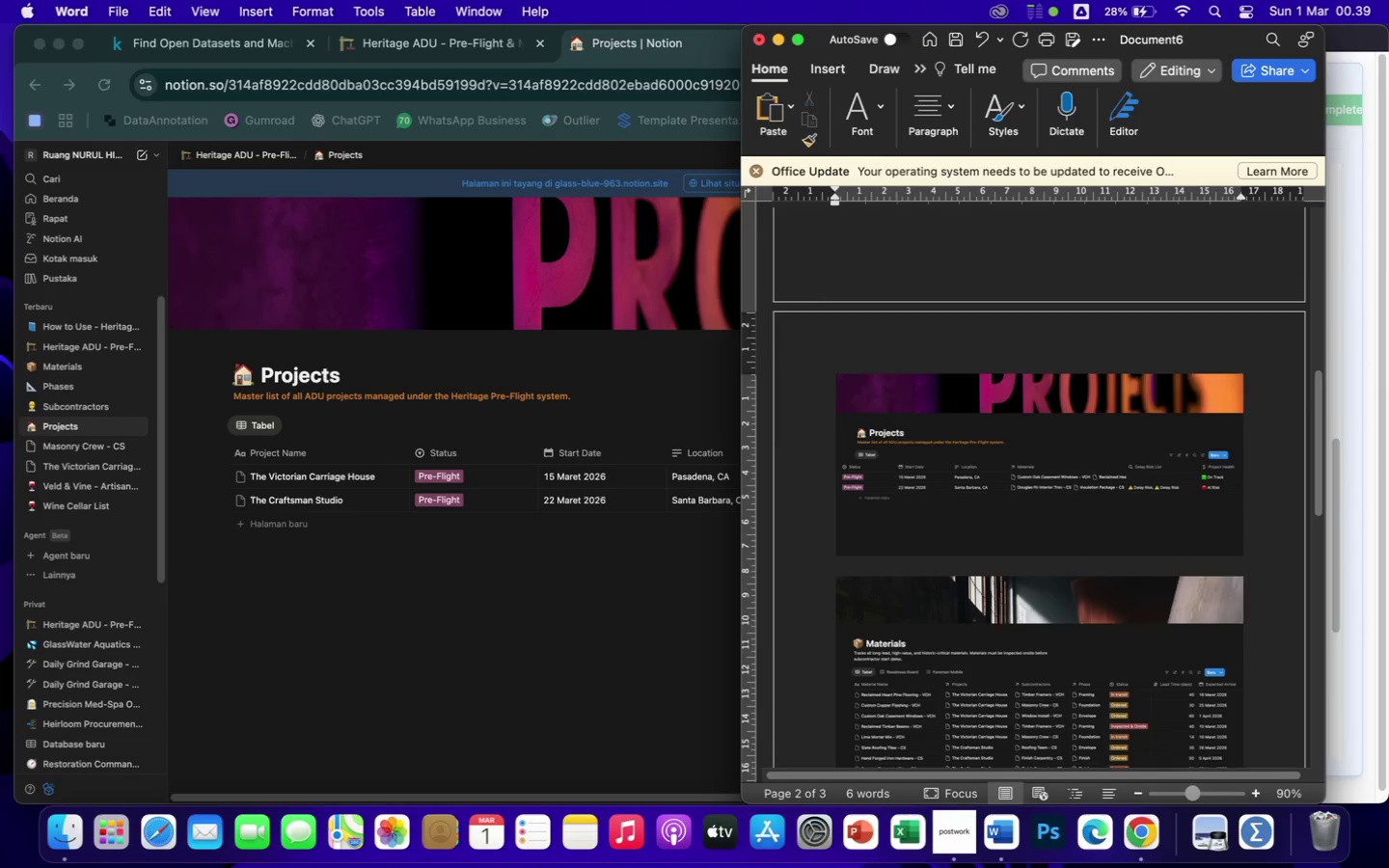 
scroll: coordinate [1251, 528], scroll_direction: up, amount: 17.0
 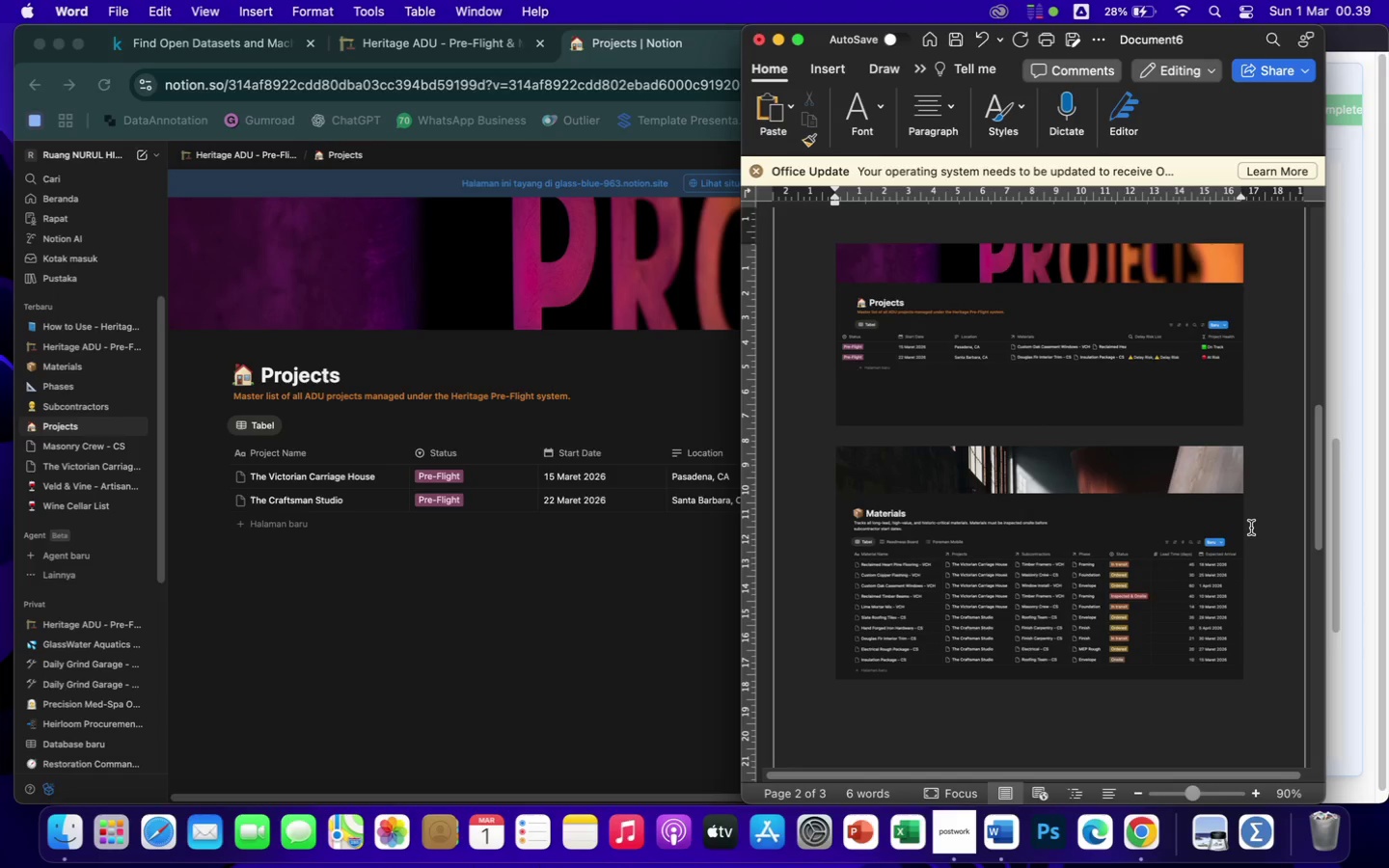 
type(Materials Item)
 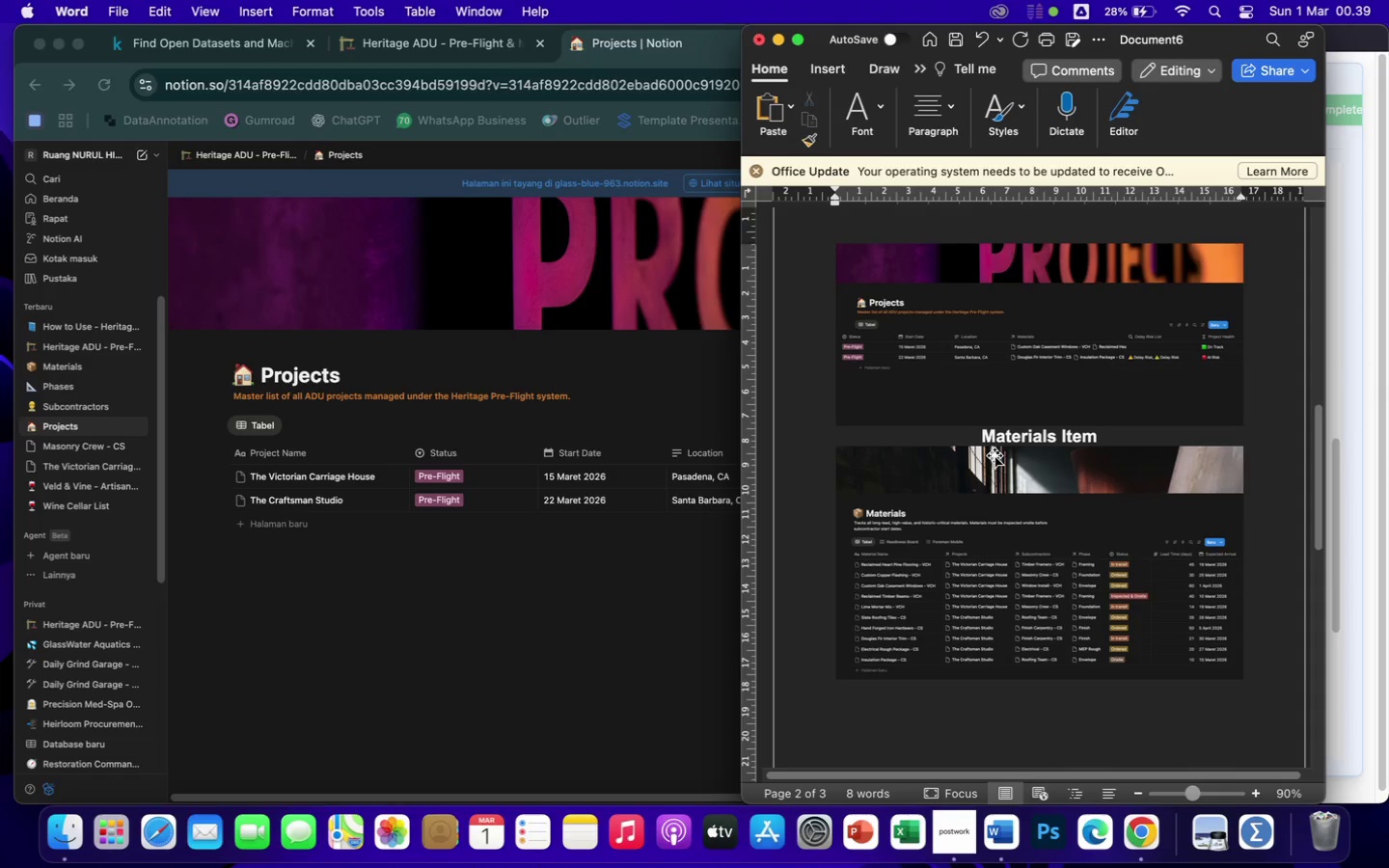 
left_click([978, 435])
 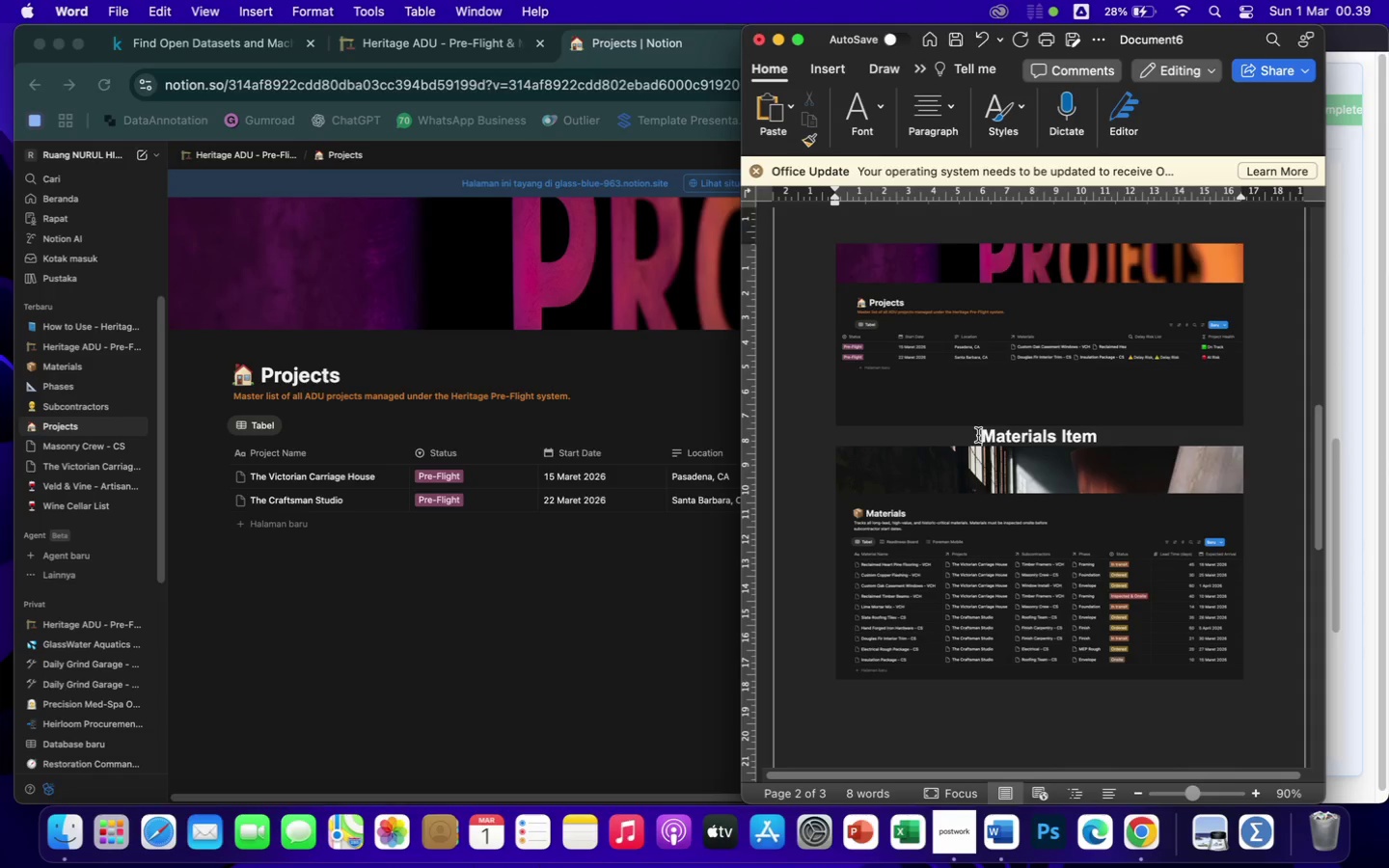 
key(Enter)
 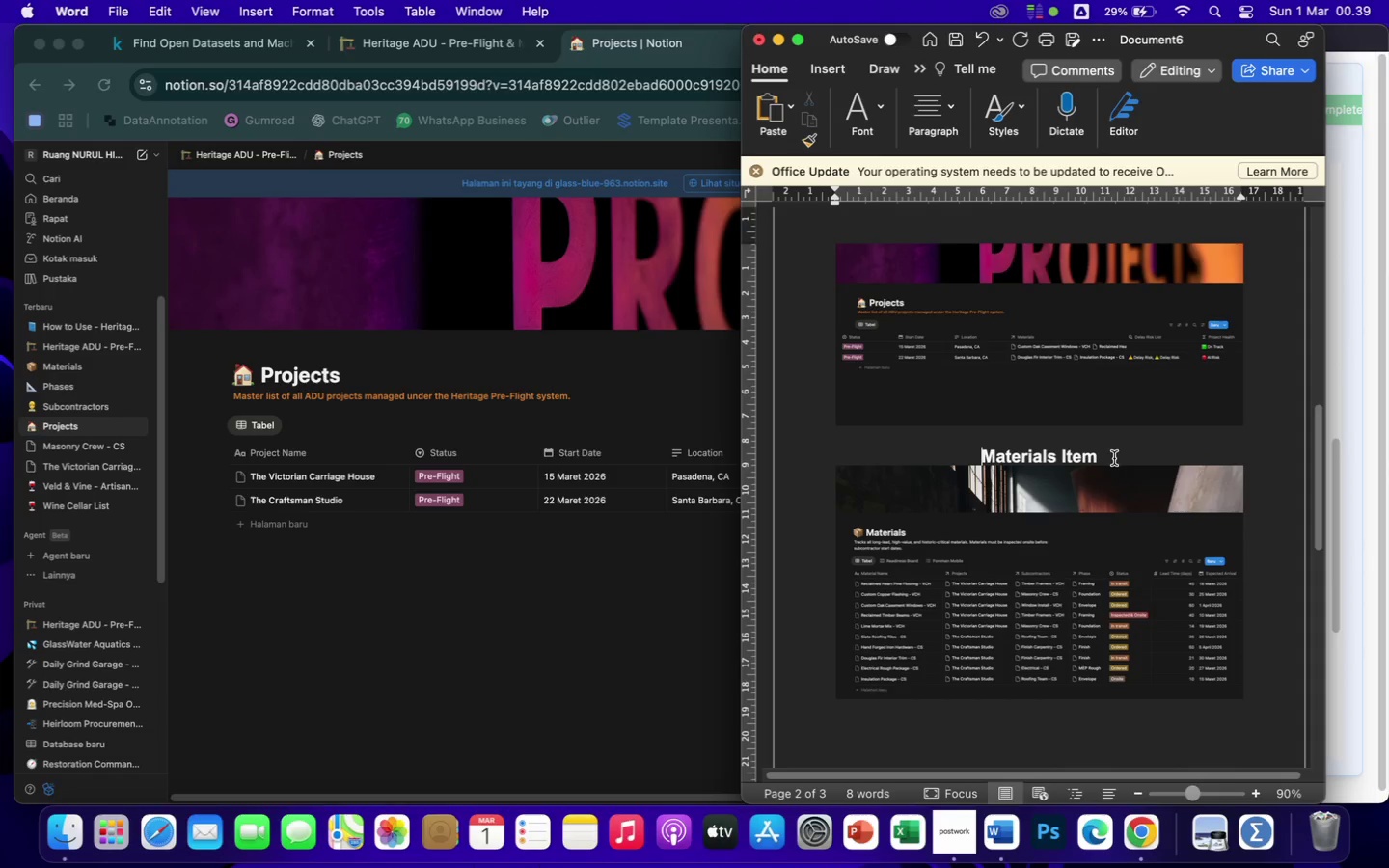 
left_click([1110, 454])
 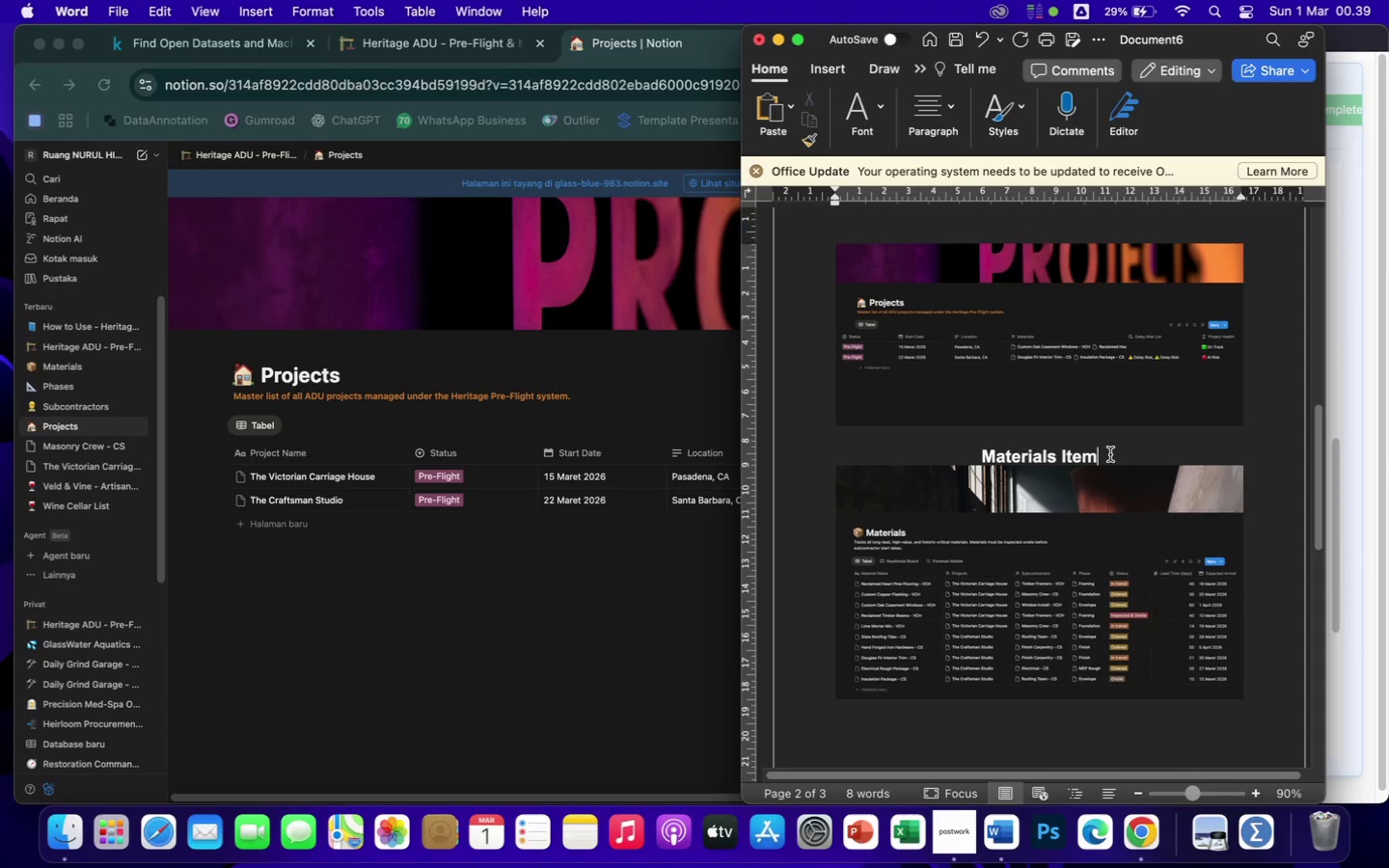 
key(Enter)
 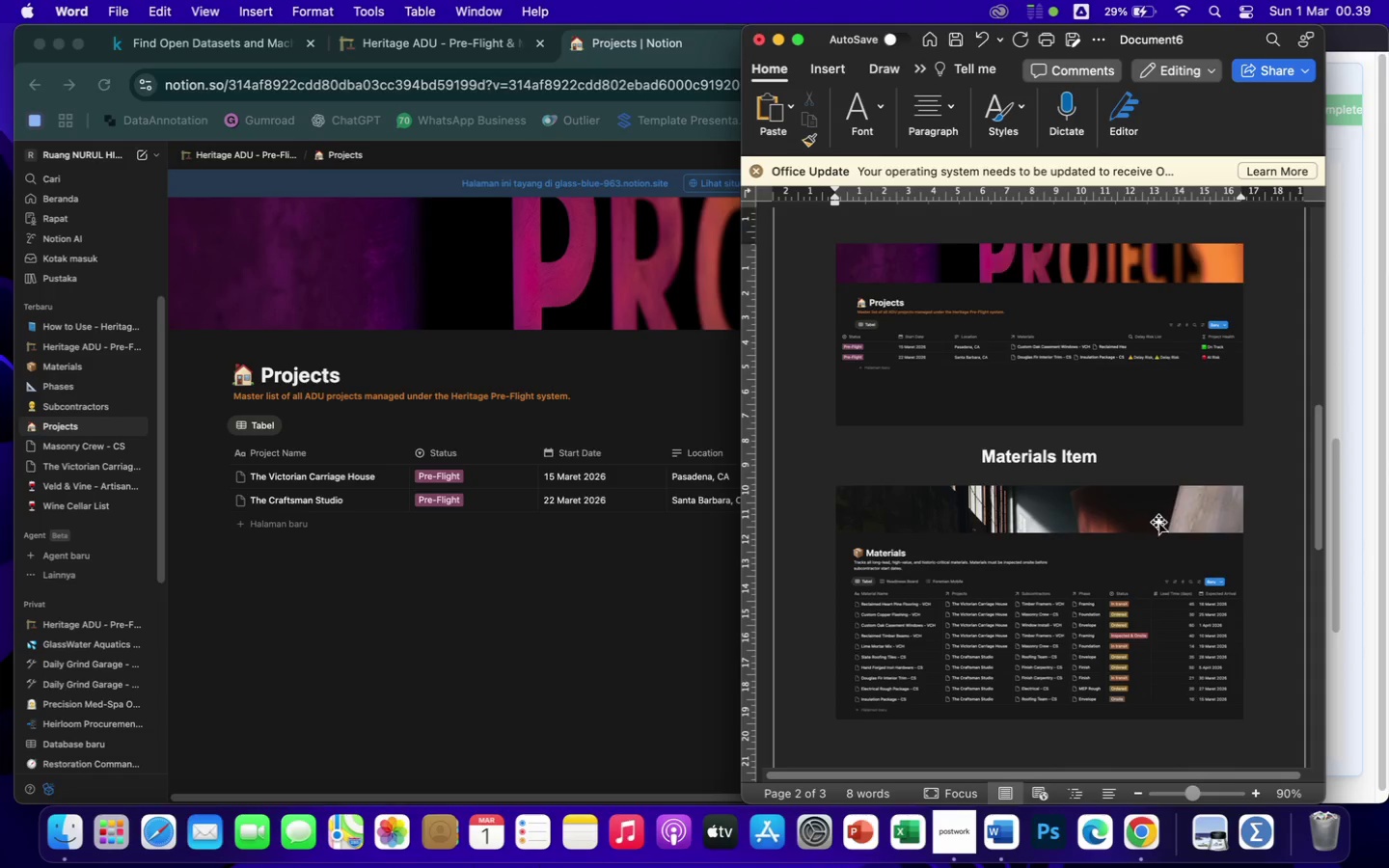 
scroll: coordinate [1158, 522], scroll_direction: down, amount: 86.0
 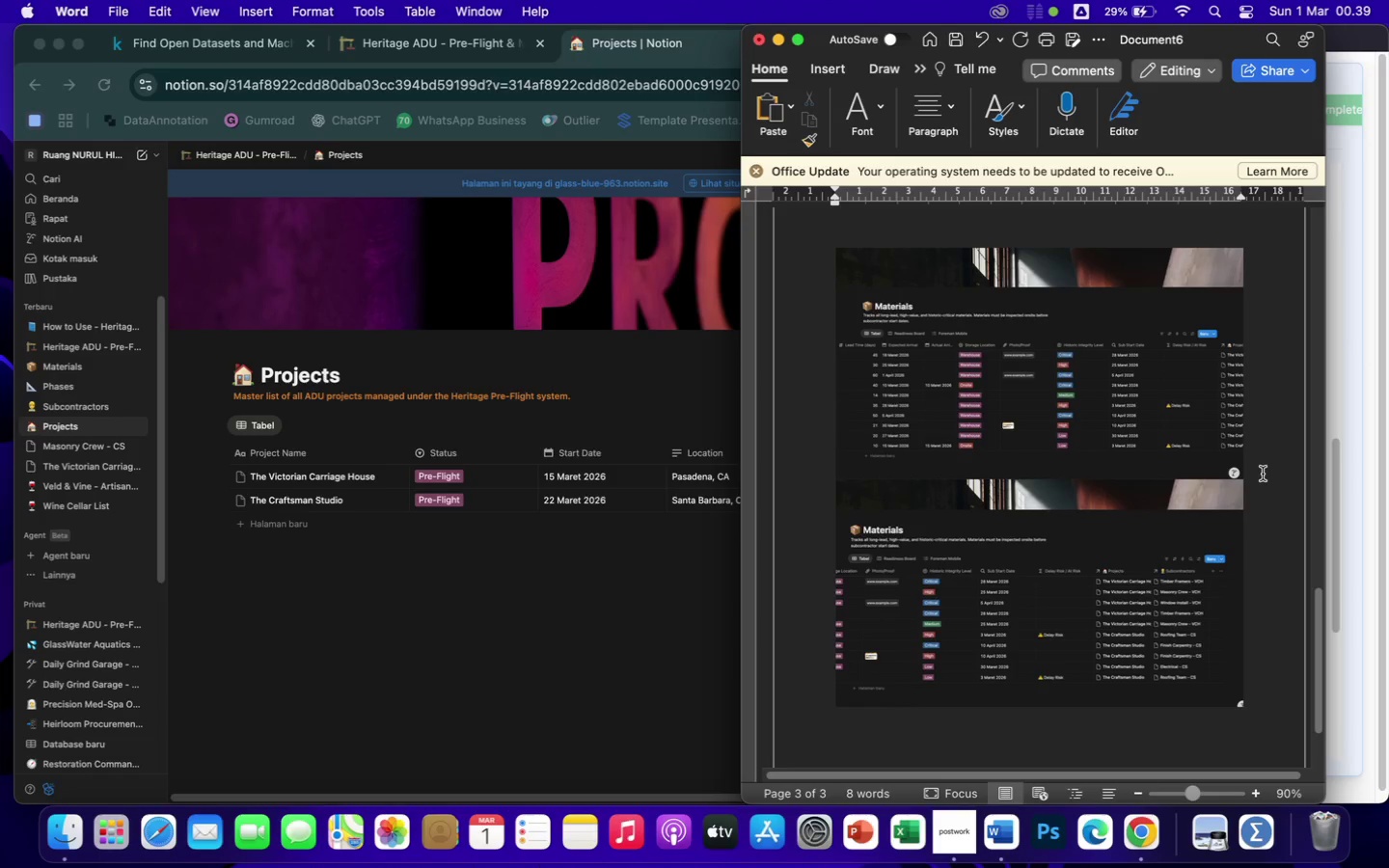 
left_click([1263, 473])
 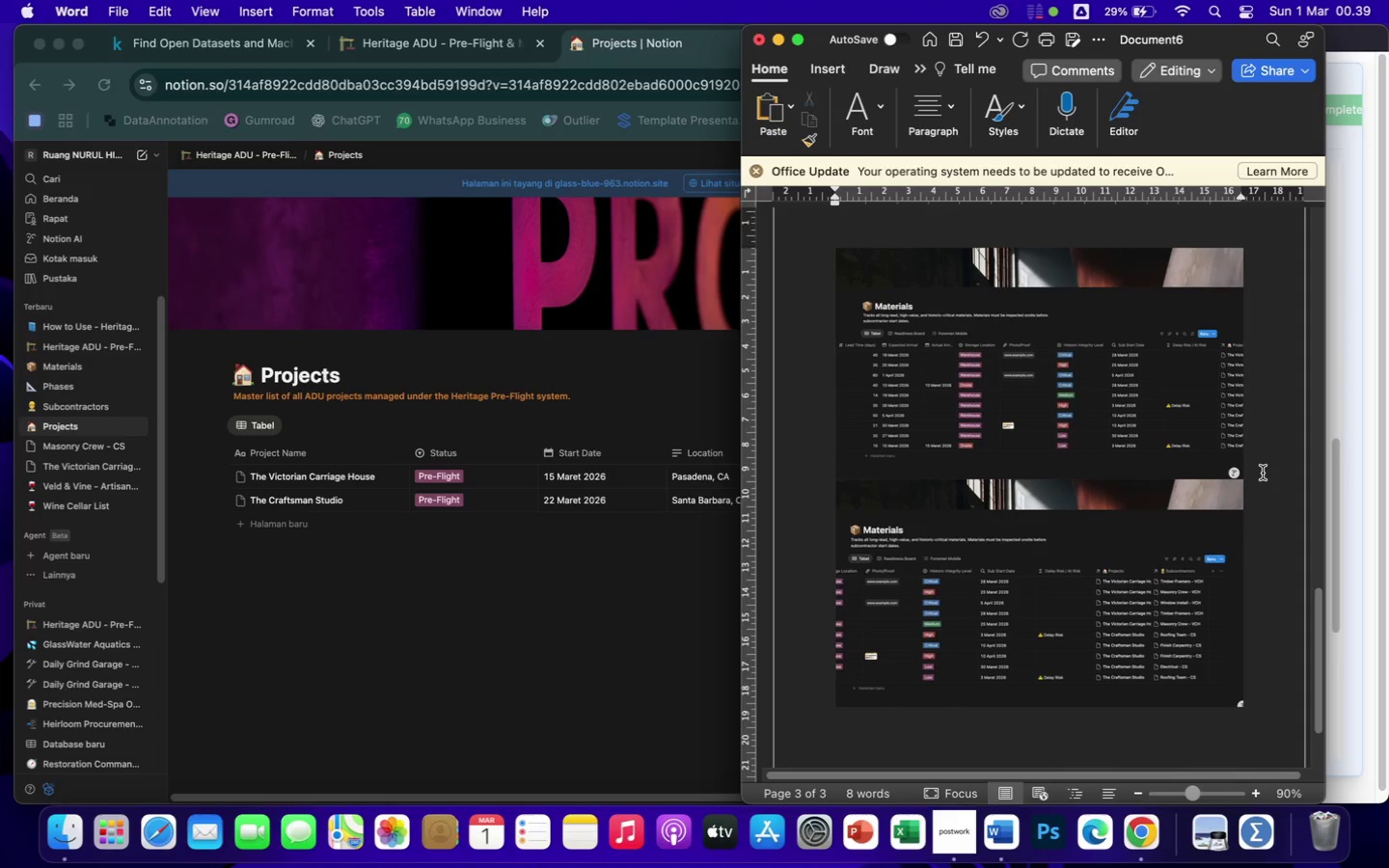 
key(Enter)
 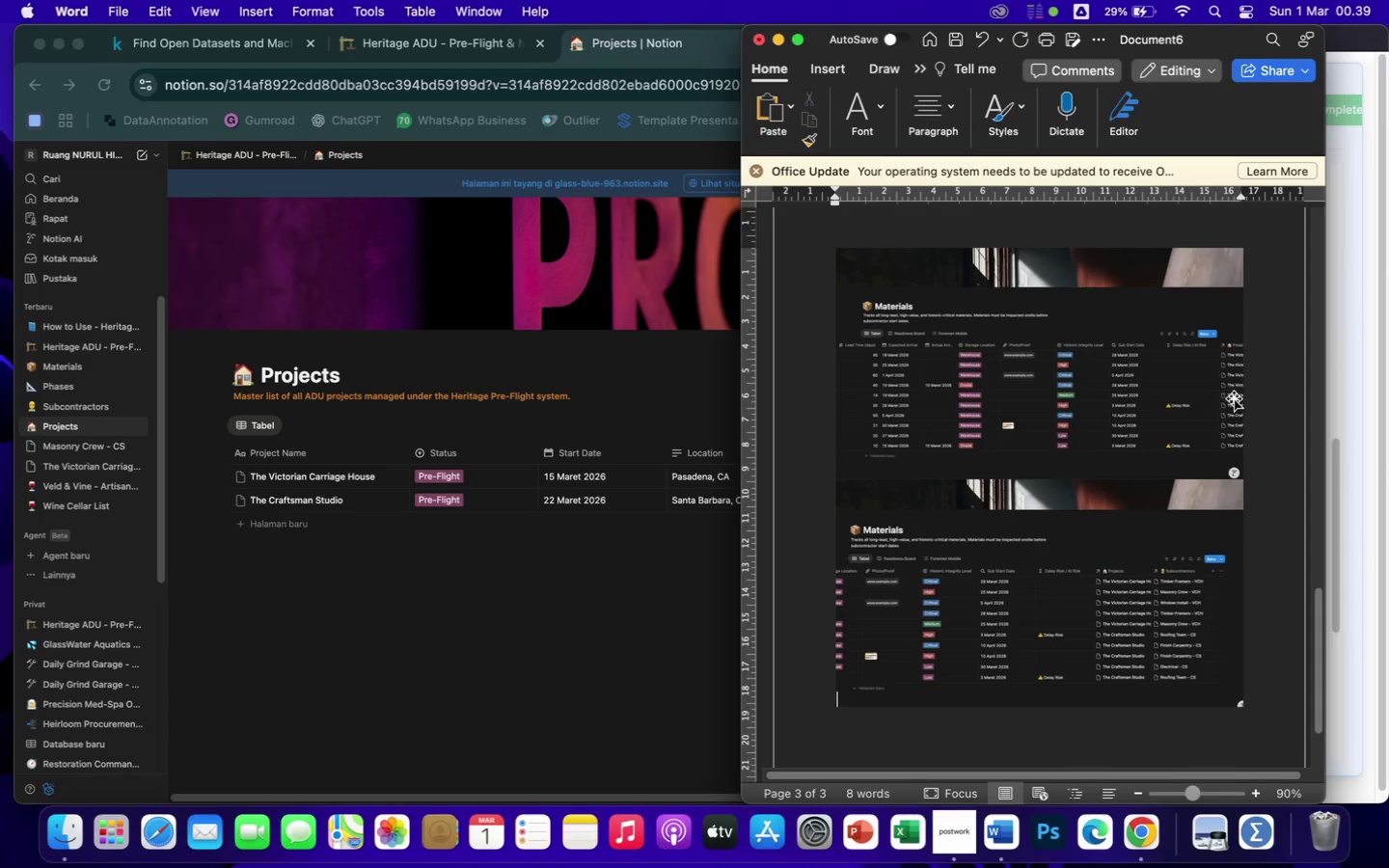 
left_click([1257, 460])
 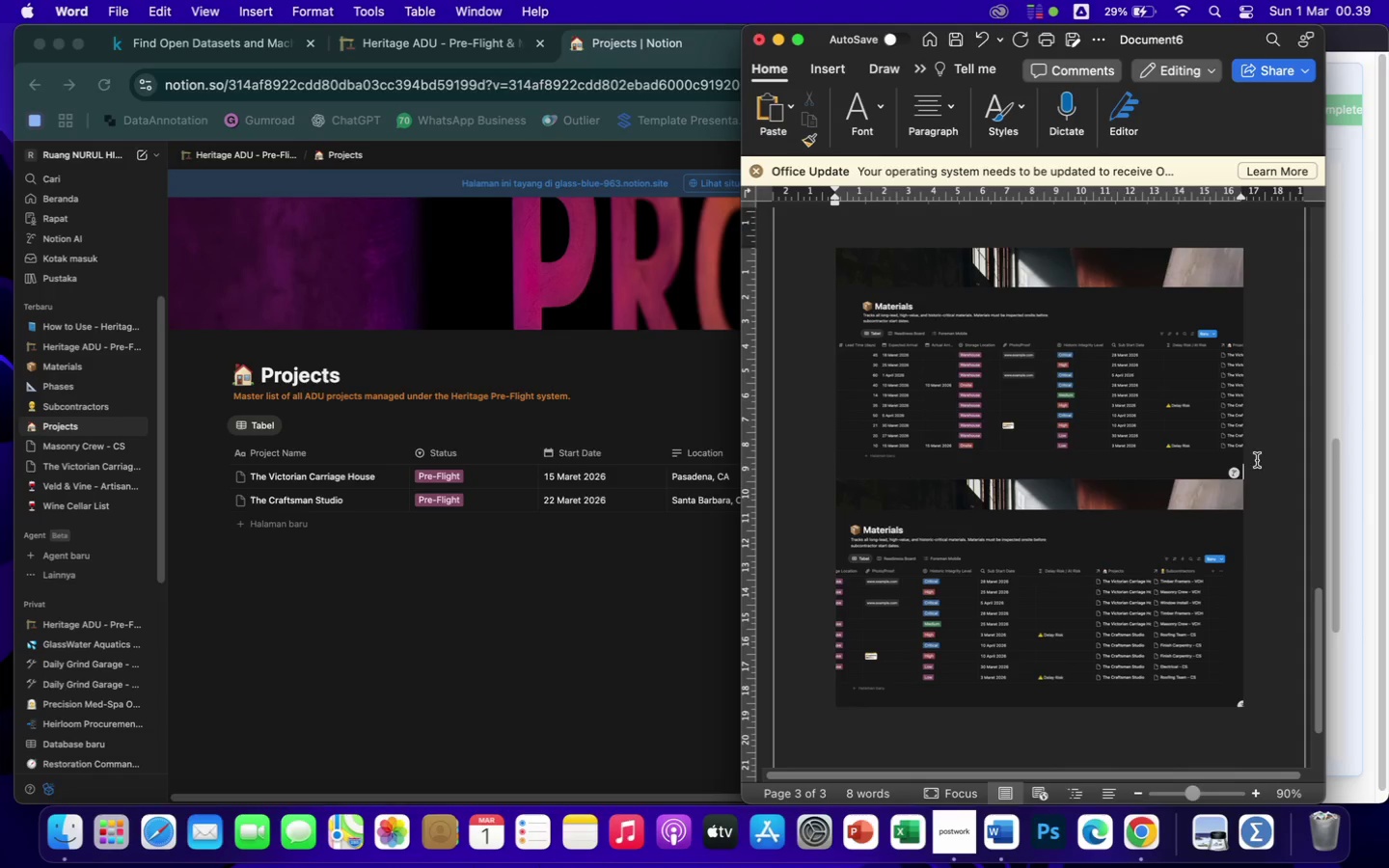 
key(Enter)
 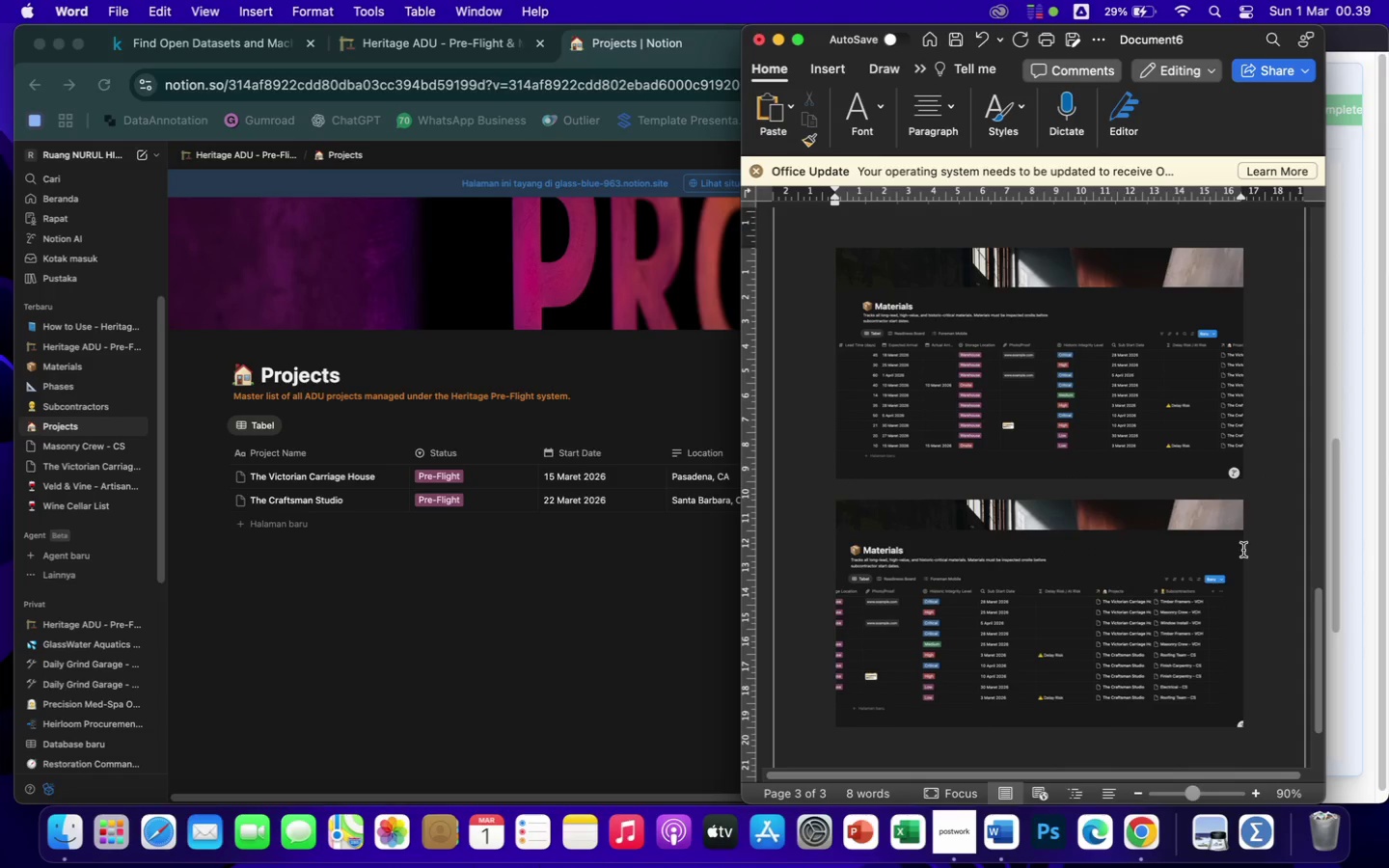 
scroll: coordinate [1243, 556], scroll_direction: down, amount: 35.0
 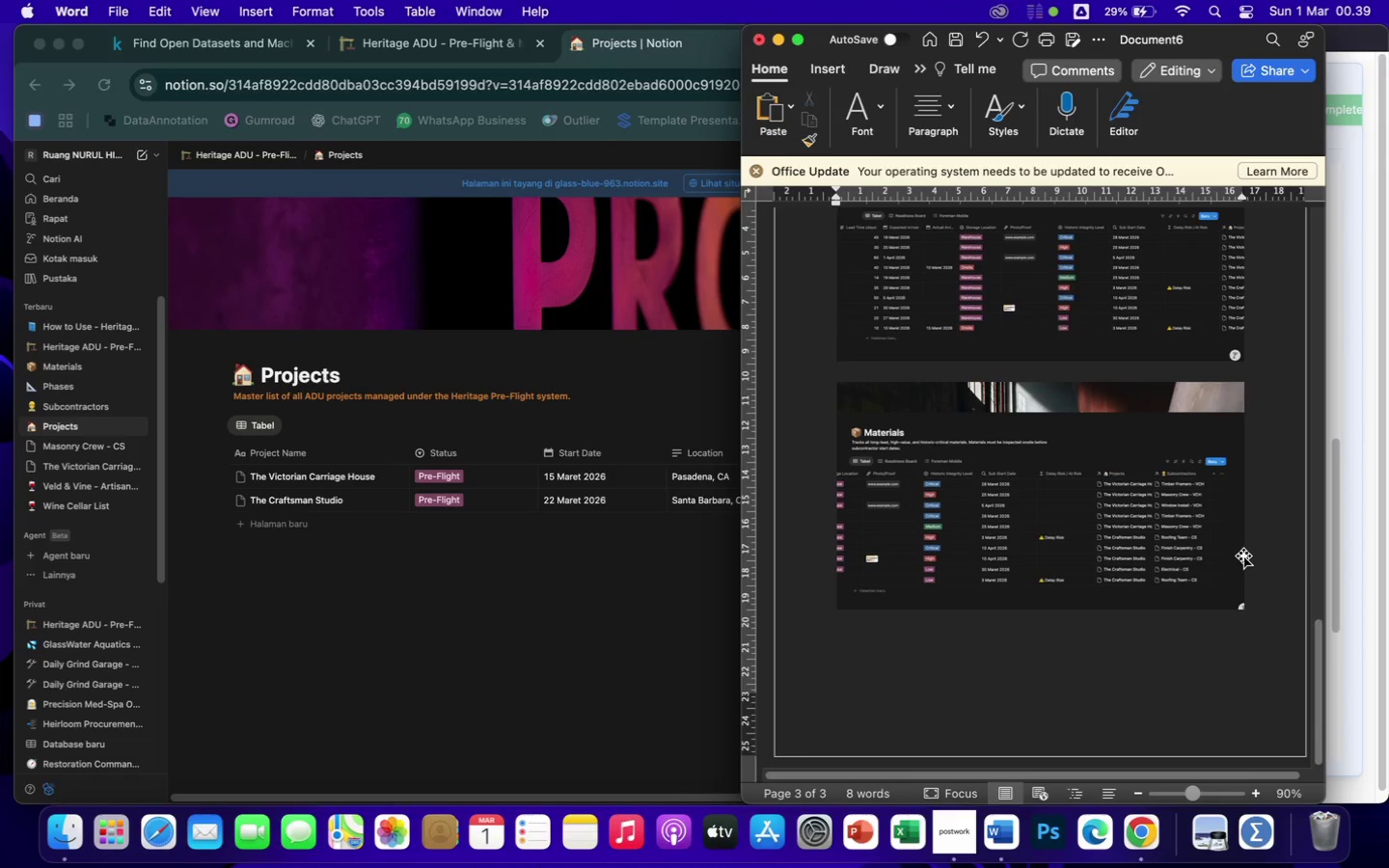 
scroll: coordinate [1243, 556], scroll_direction: up, amount: 368.0
 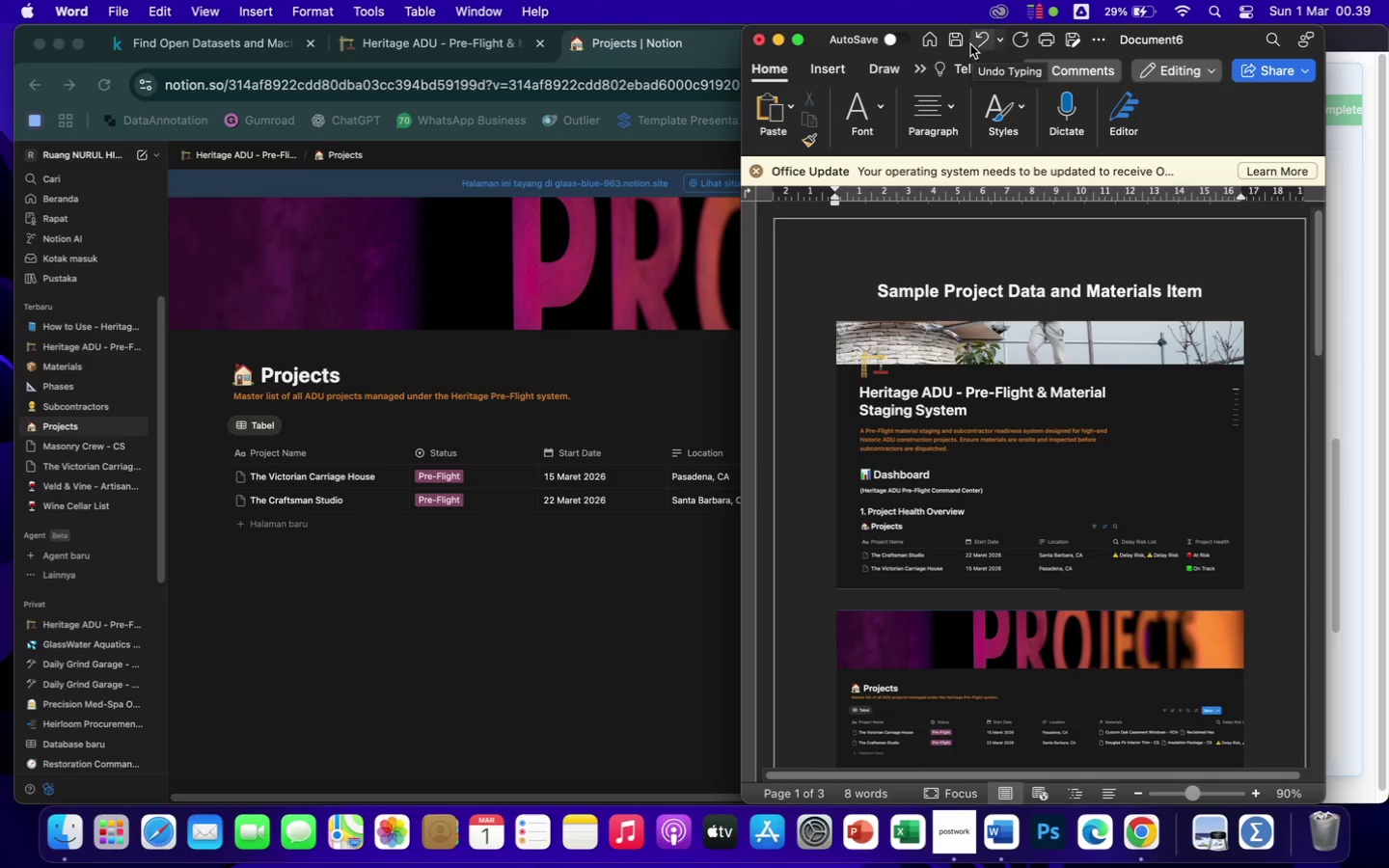 
left_click([960, 44])
 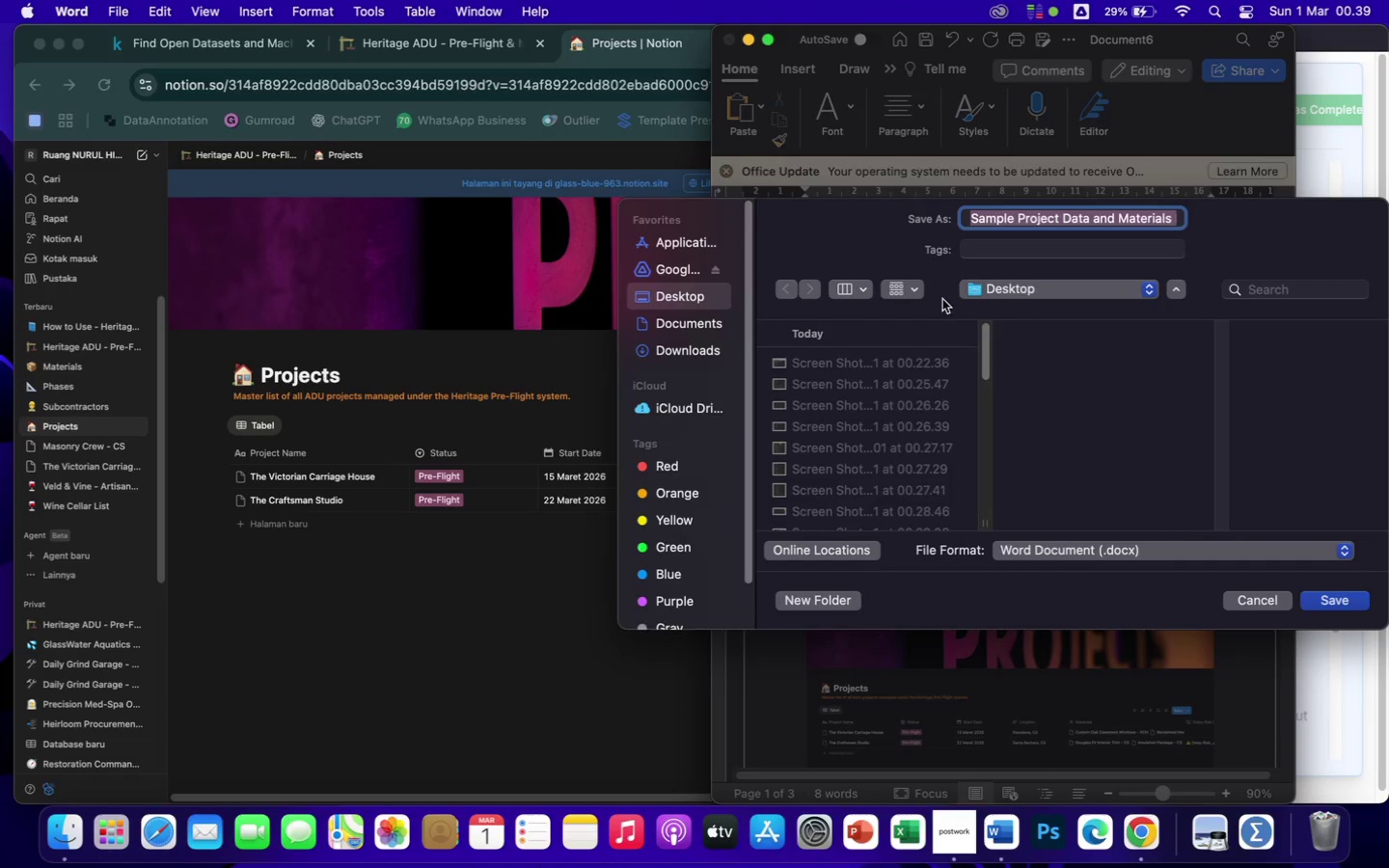 
wait(6.6)
 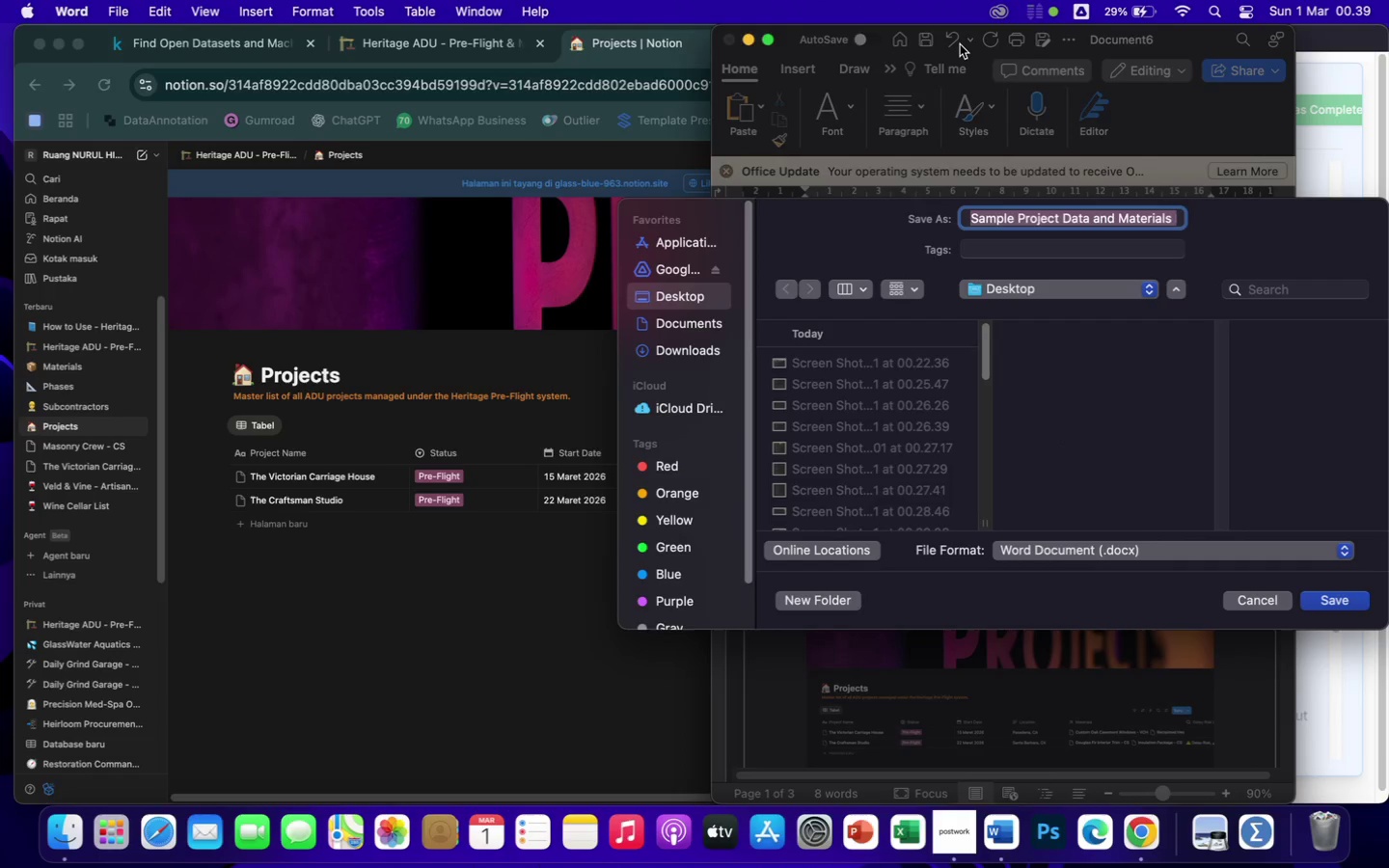 
left_click([698, 323])
 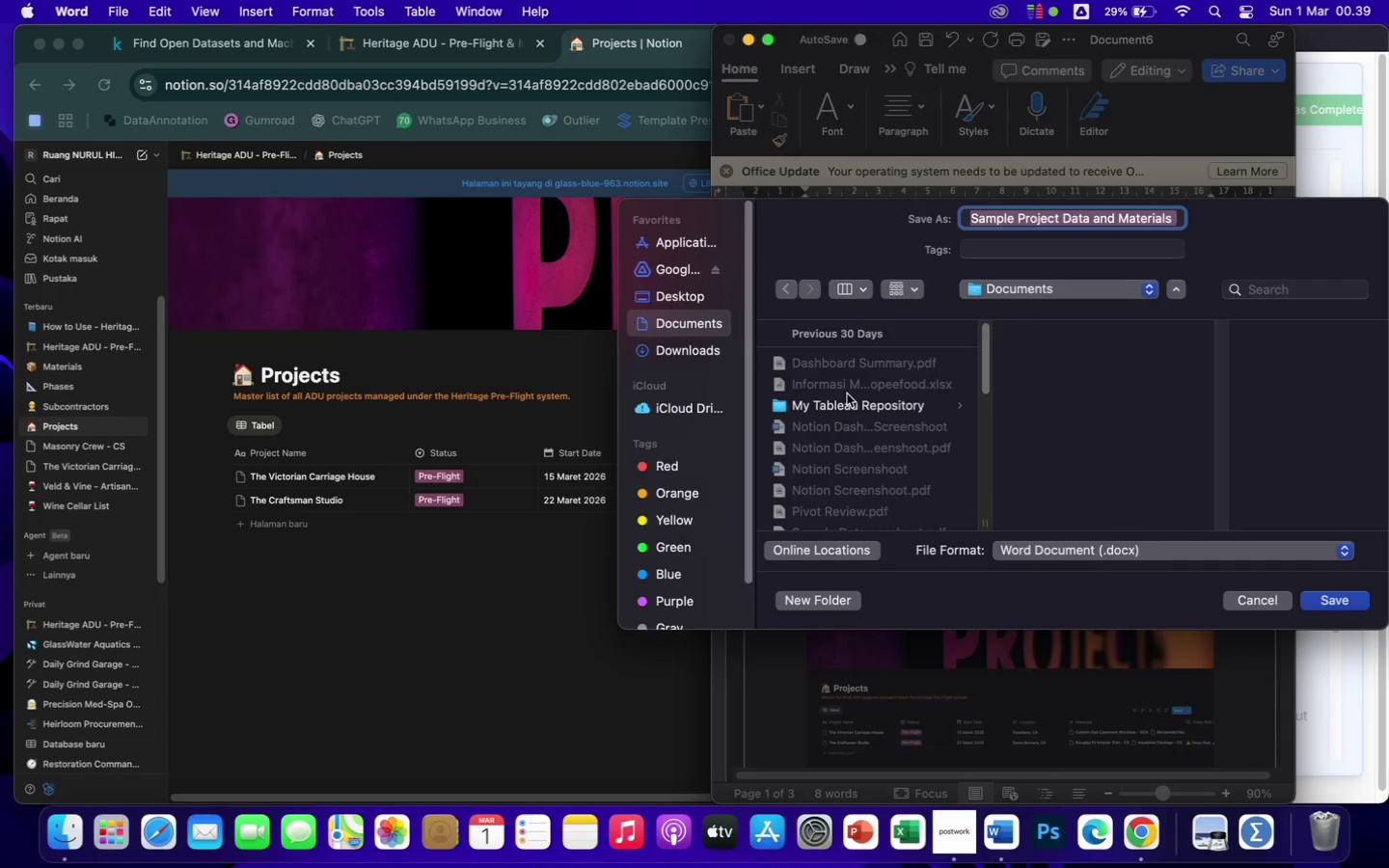 
scroll: coordinate [892, 448], scroll_direction: down, amount: 23.0
 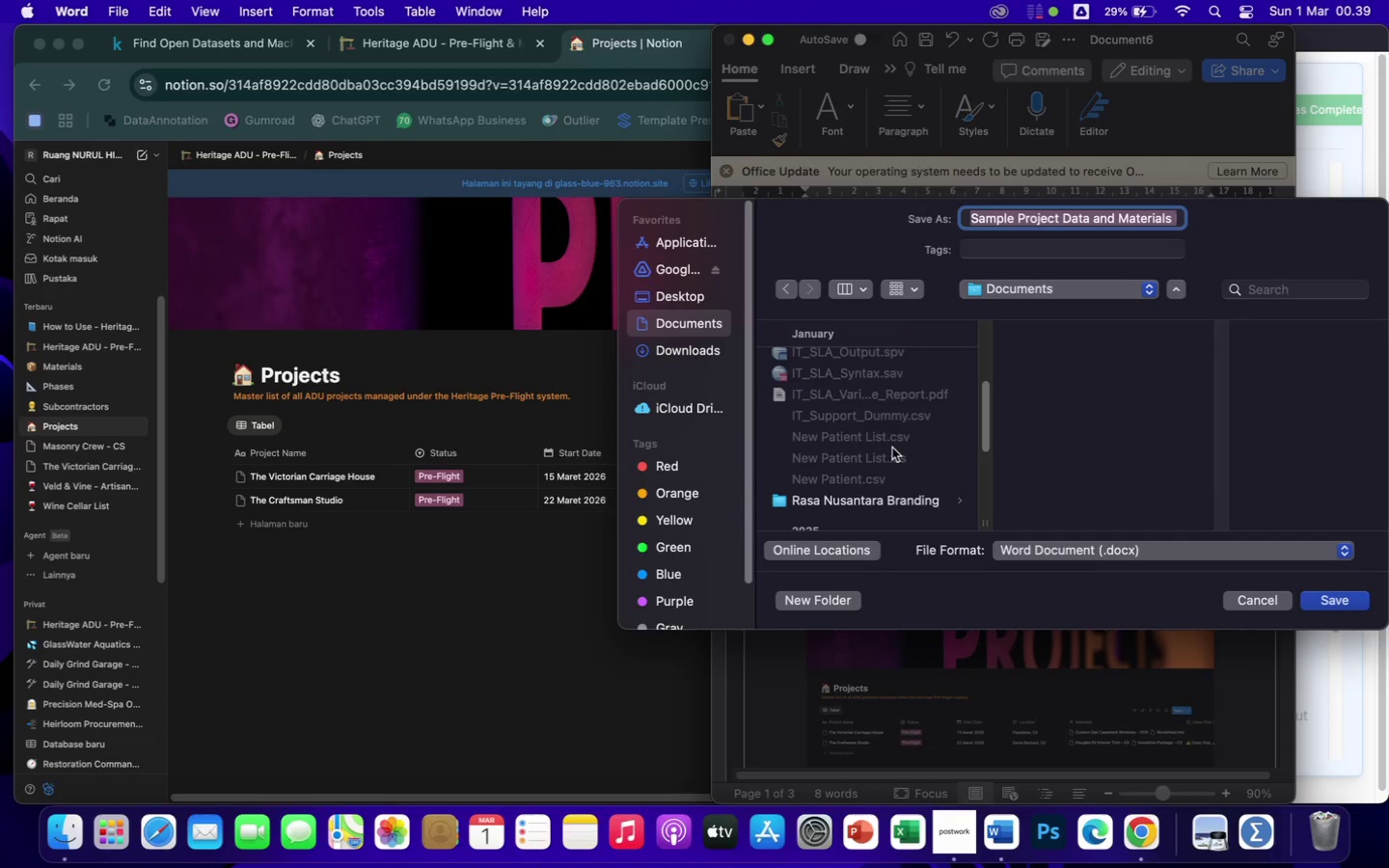 
scroll: coordinate [892, 448], scroll_direction: up, amount: 26.0
 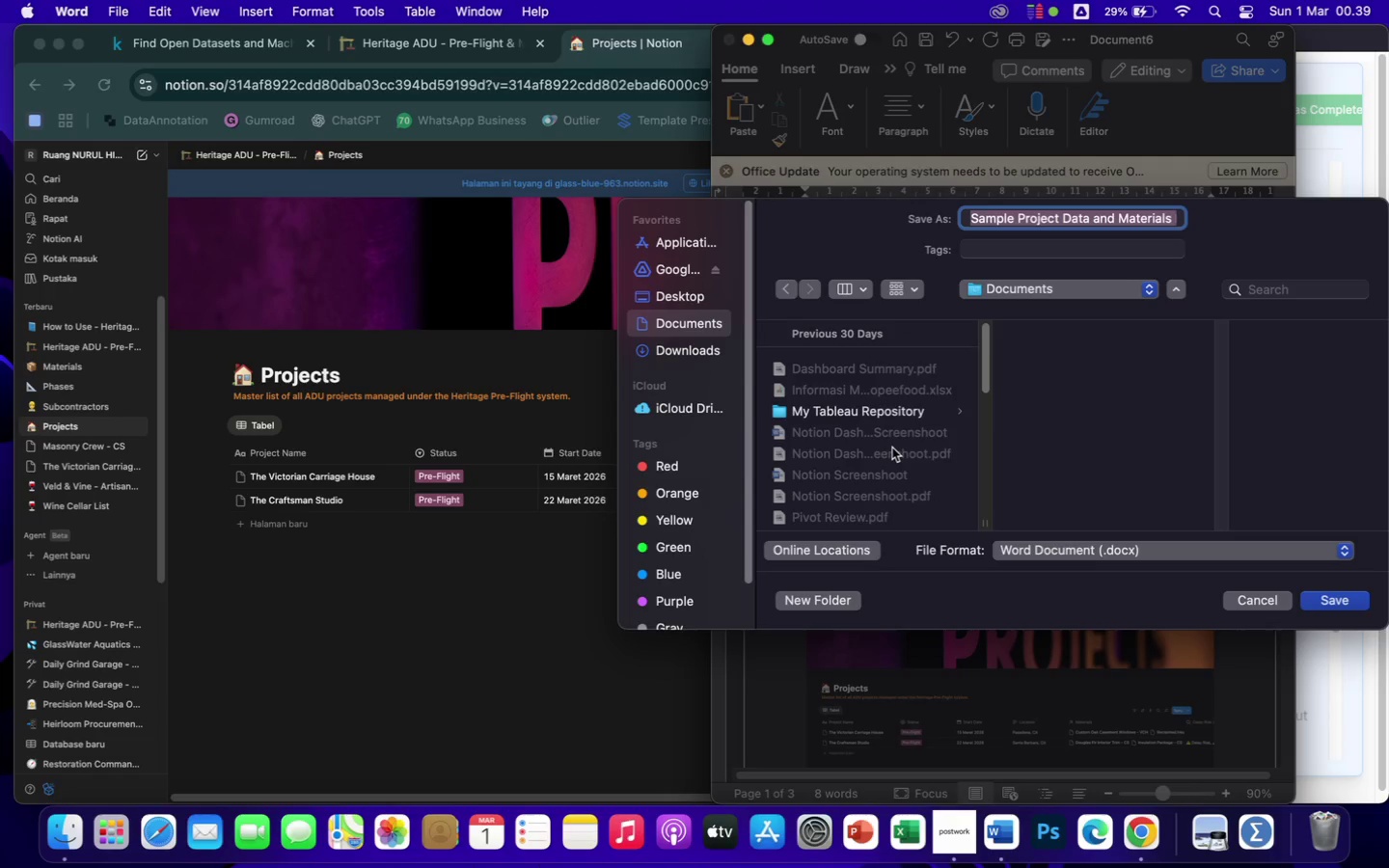 
scroll: coordinate [892, 448], scroll_direction: down, amount: 61.0
 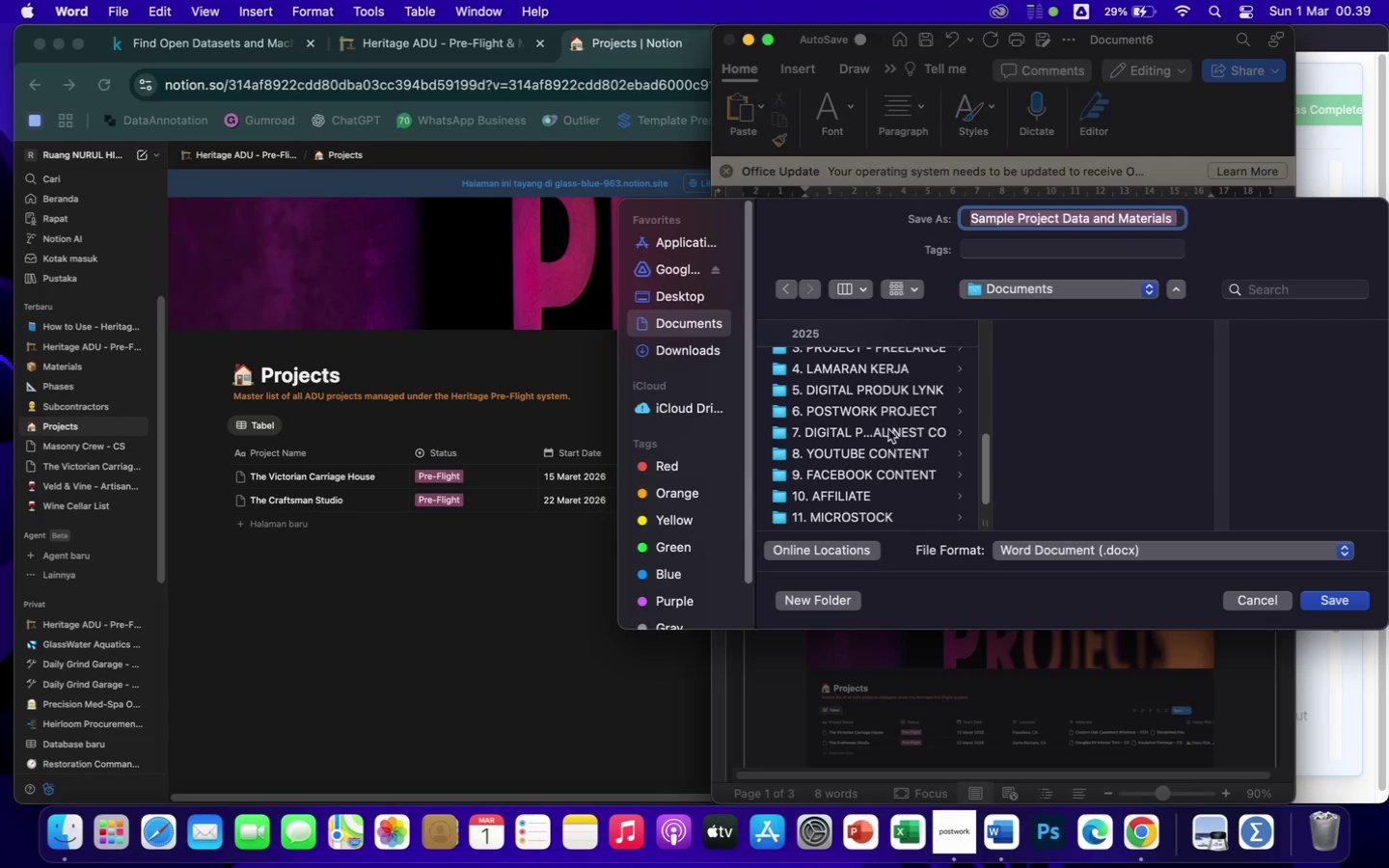 
double_click([885, 412])
 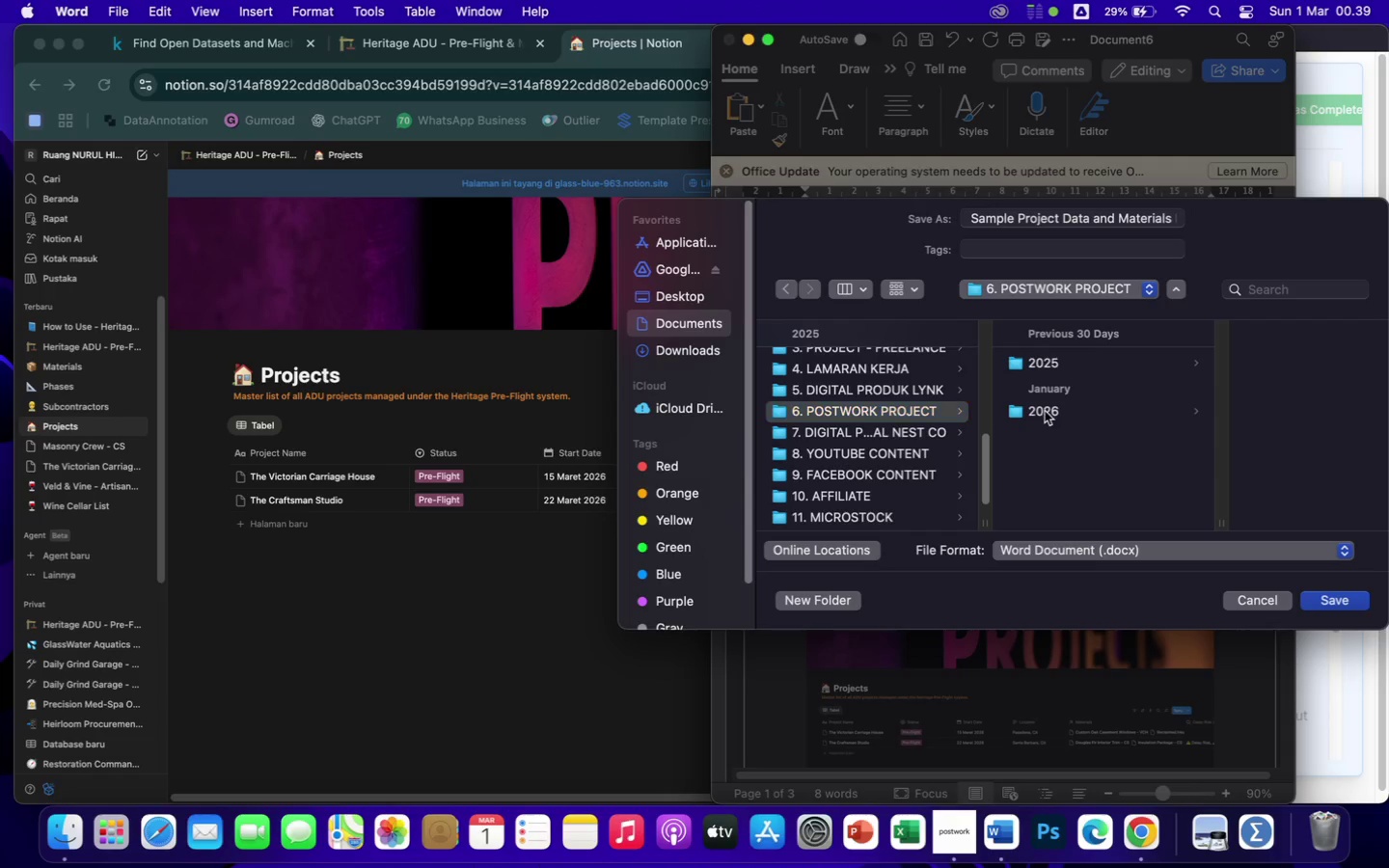 
double_click([1045, 411])
 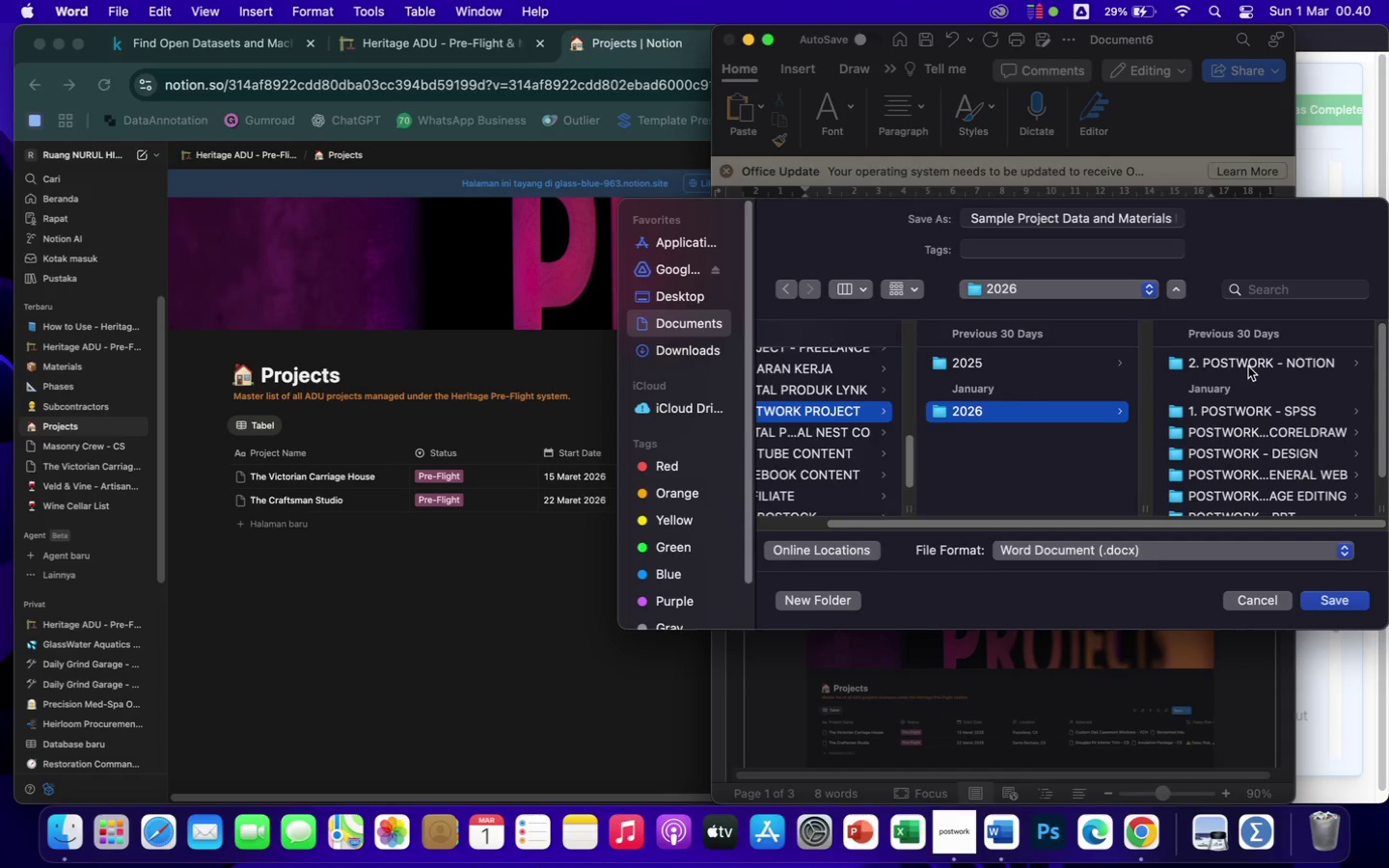 
double_click([1248, 366])
 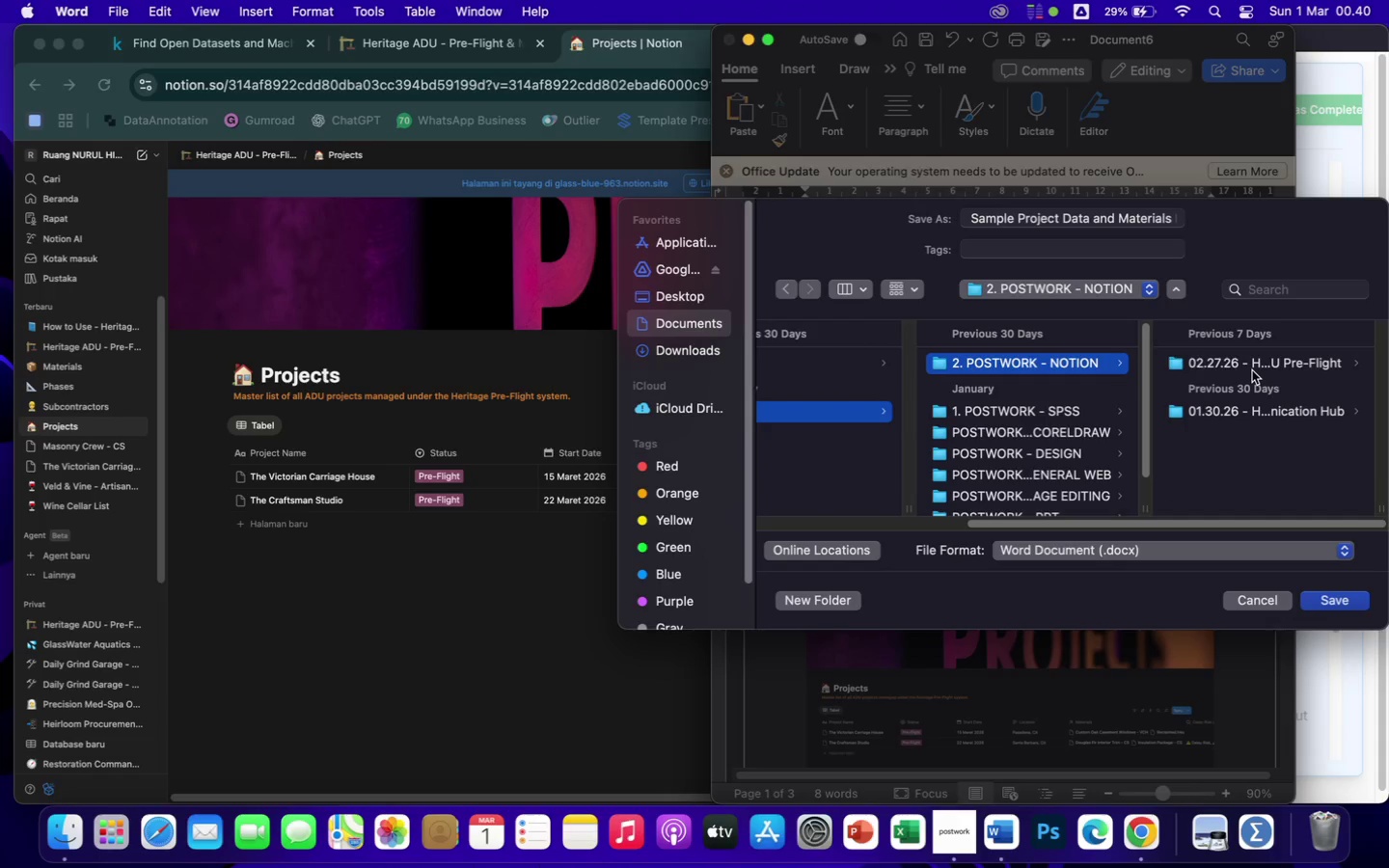 
double_click([1252, 370])
 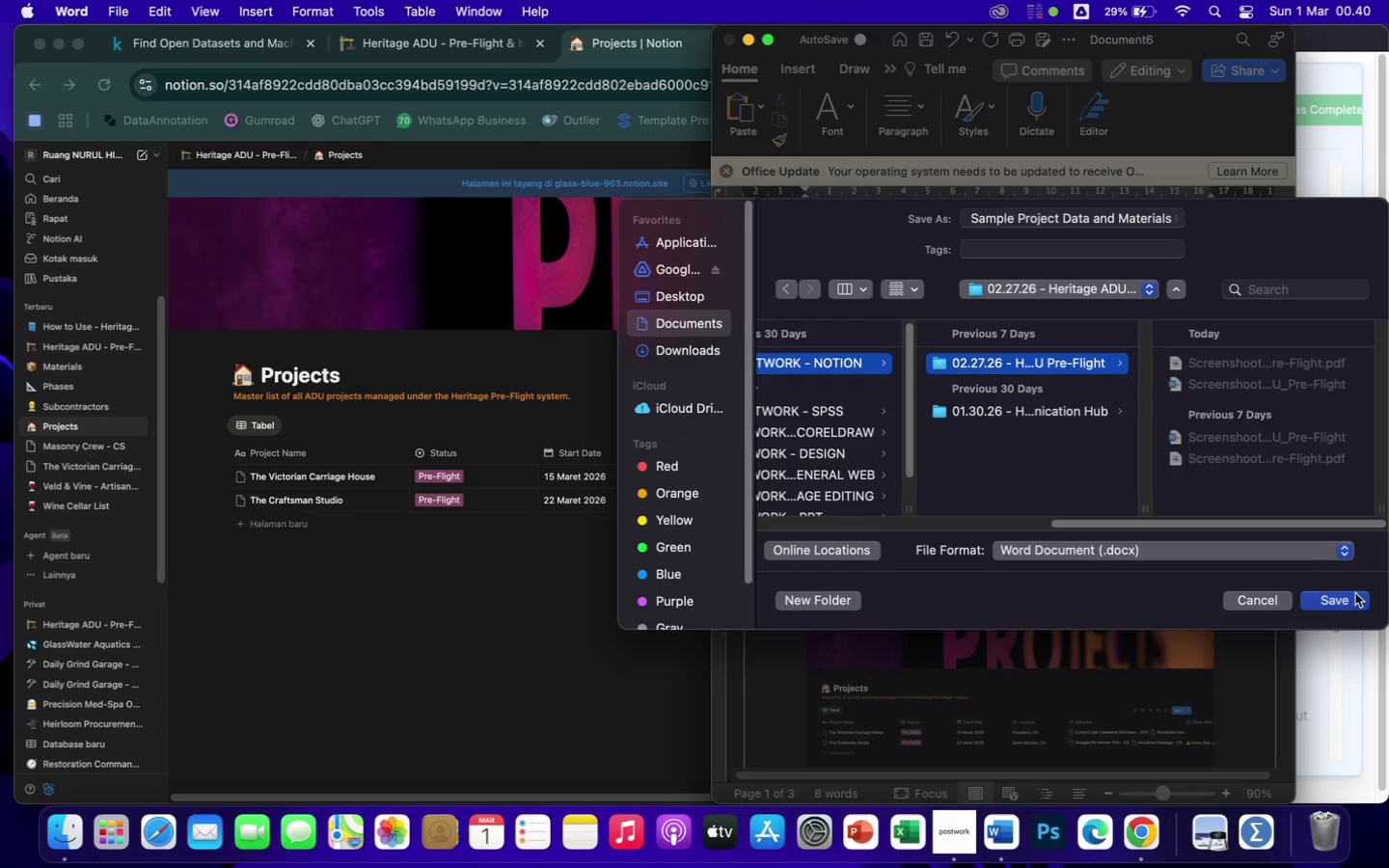 
left_click([1346, 600])
 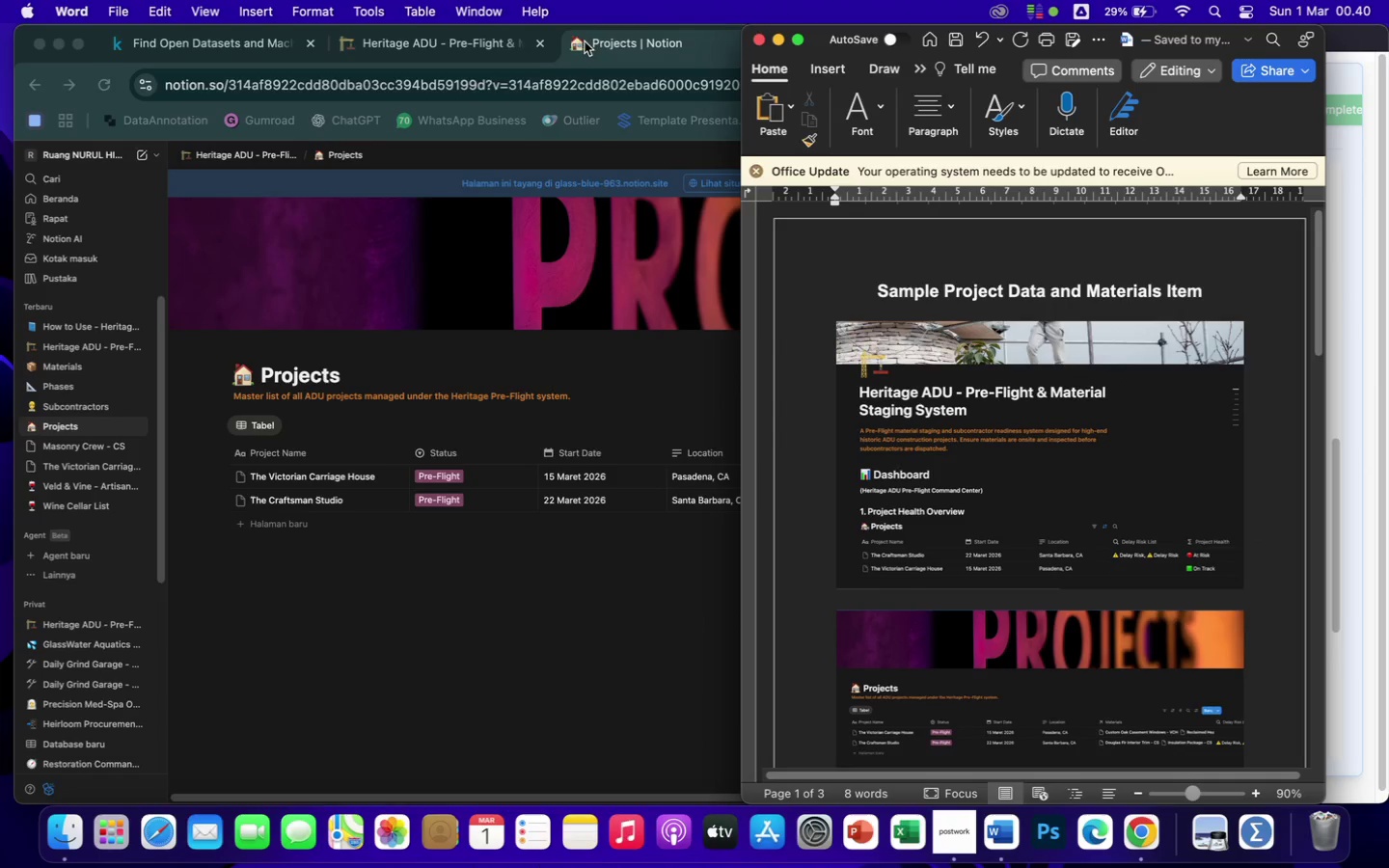 
left_click([118, 13])
 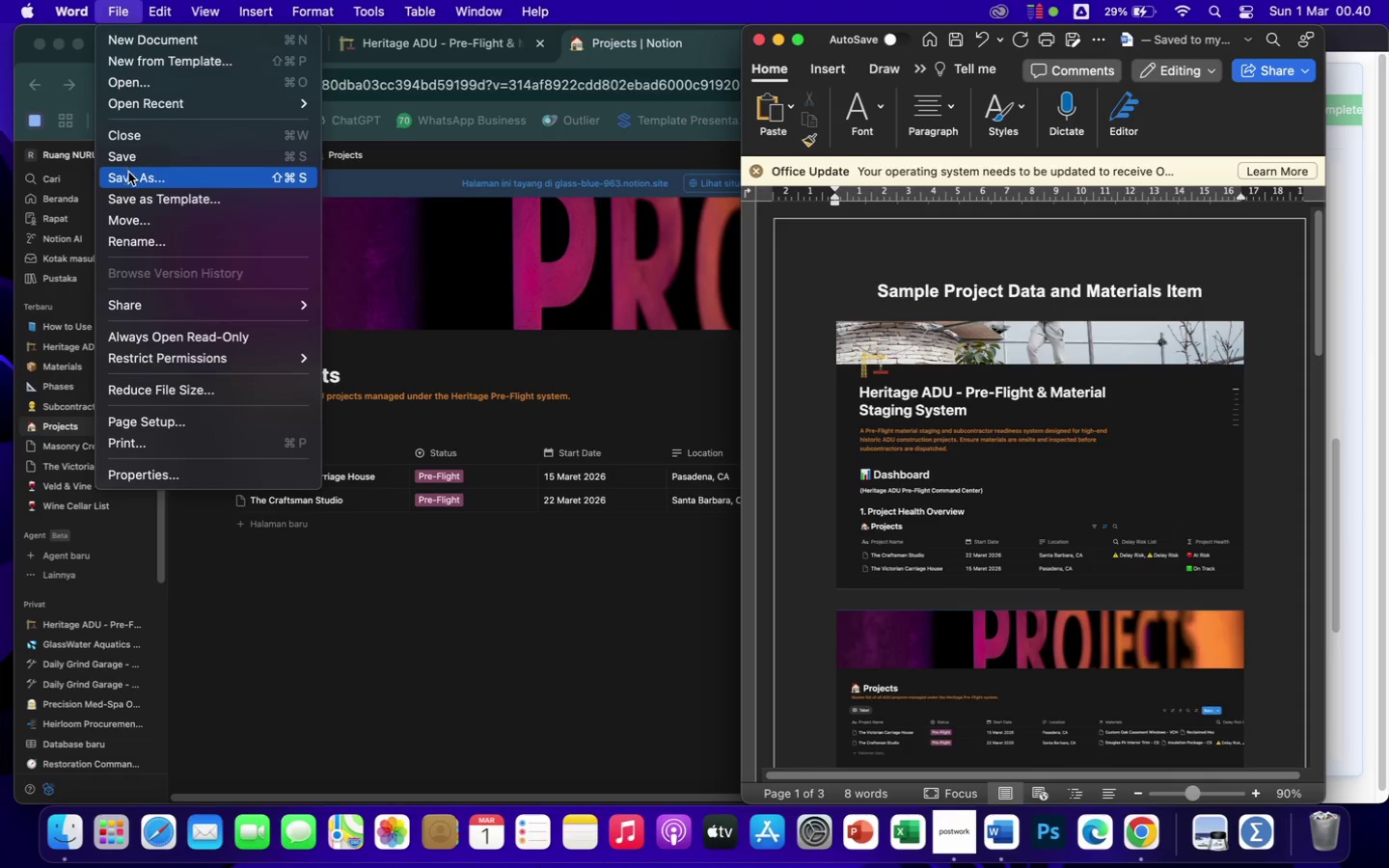 
left_click([135, 176])
 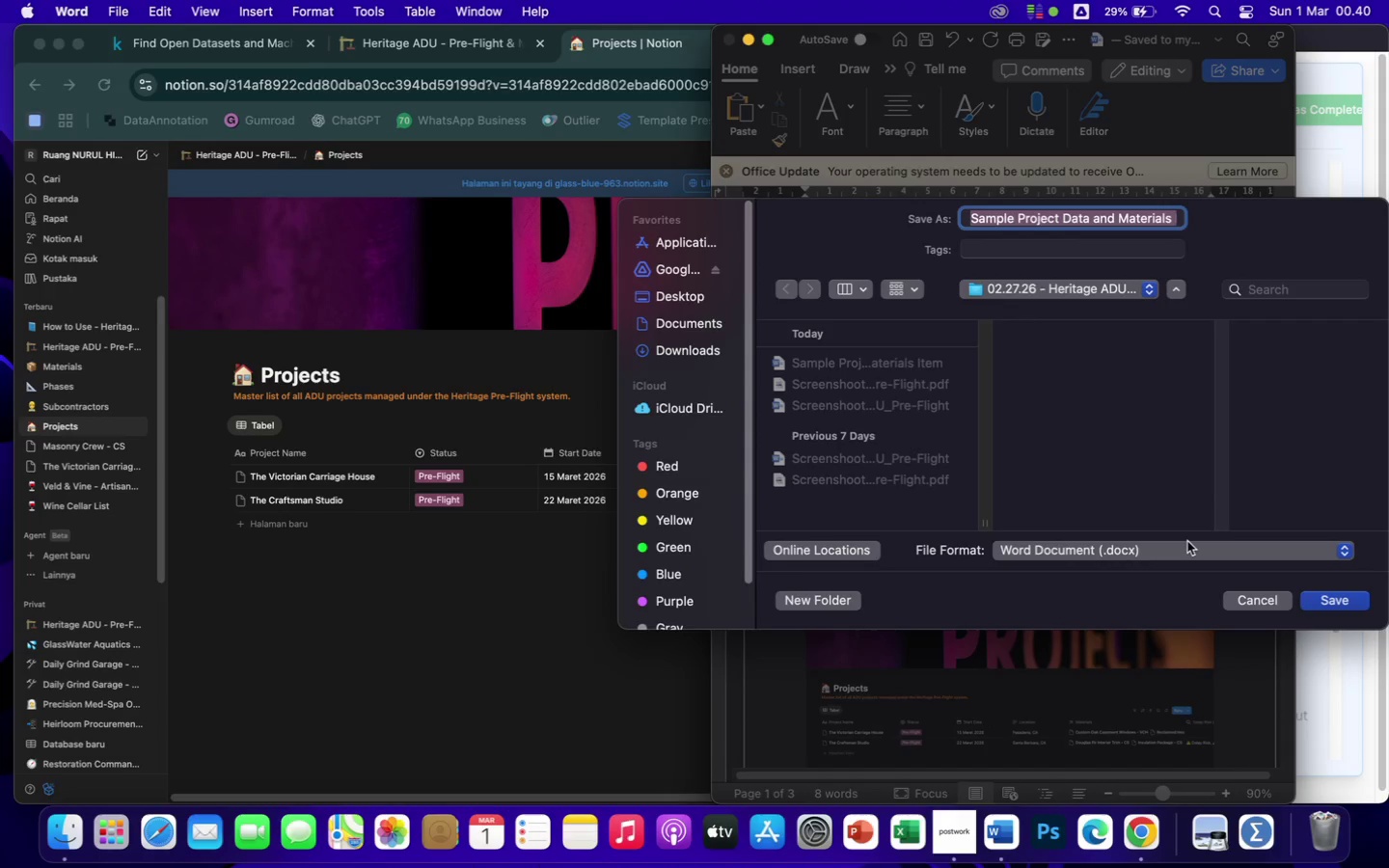 
left_click([1201, 539])
 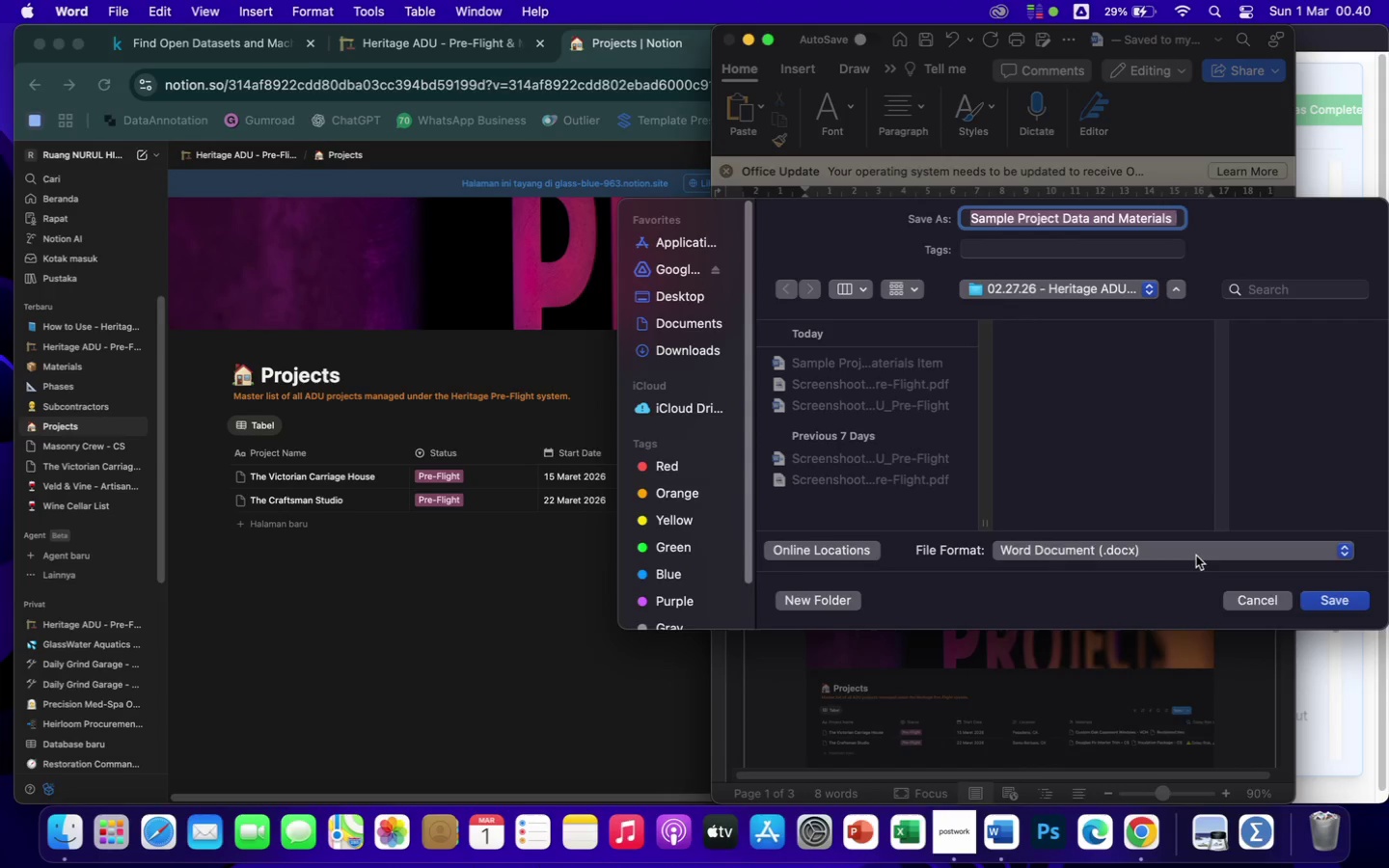 
left_click([1196, 556])
 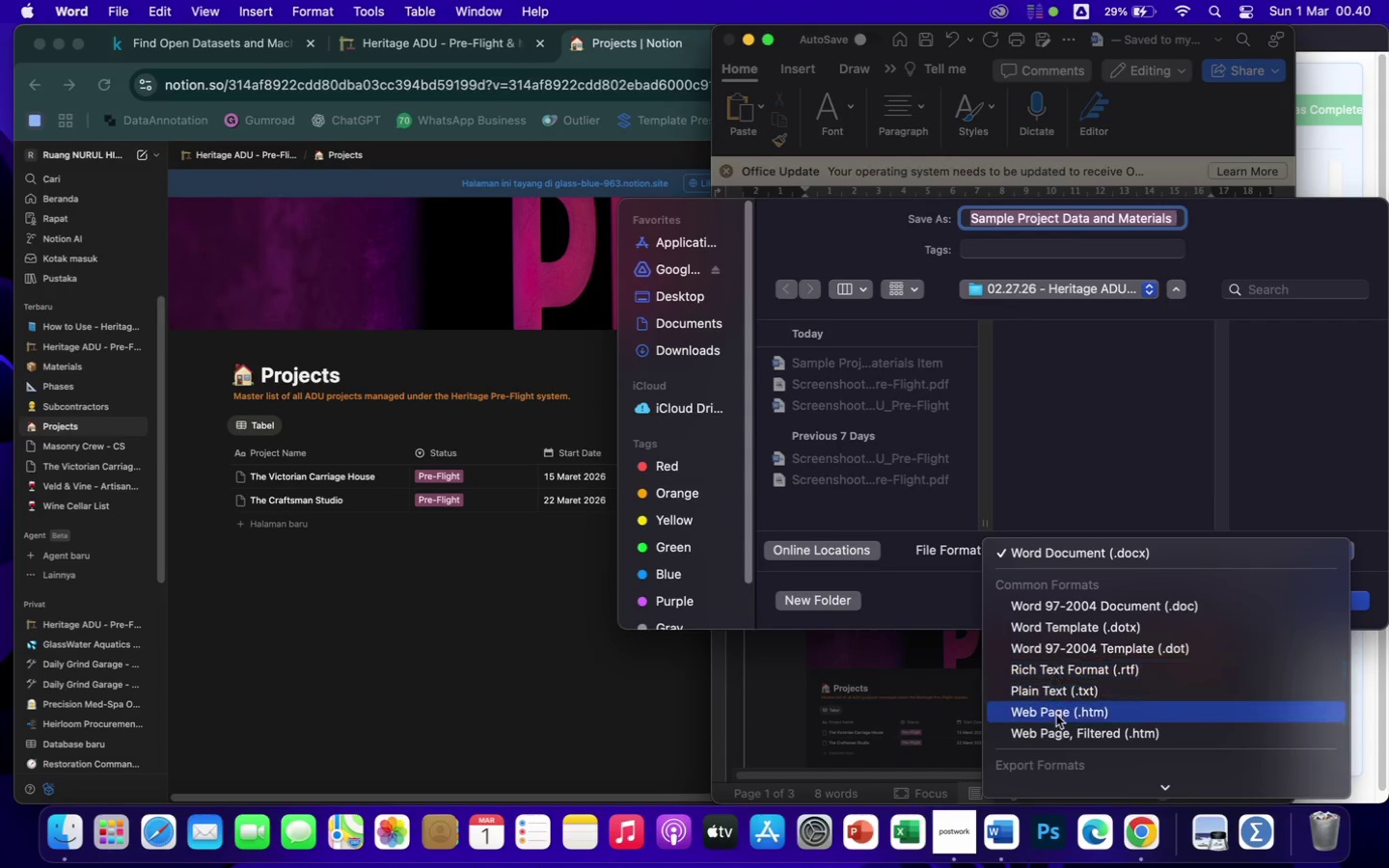 
scroll: coordinate [1063, 717], scroll_direction: down, amount: 17.0
 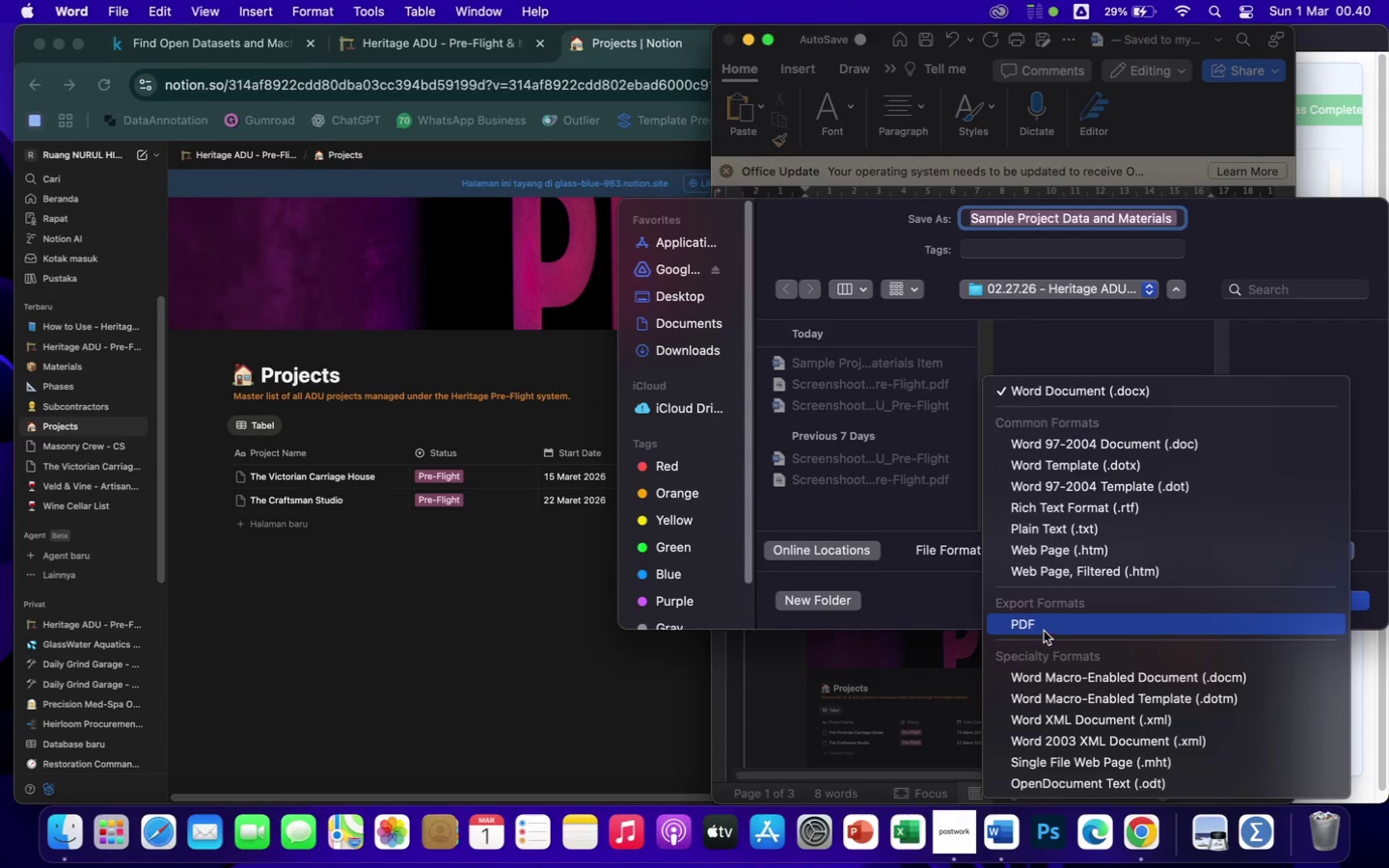 
left_click([1044, 630])
 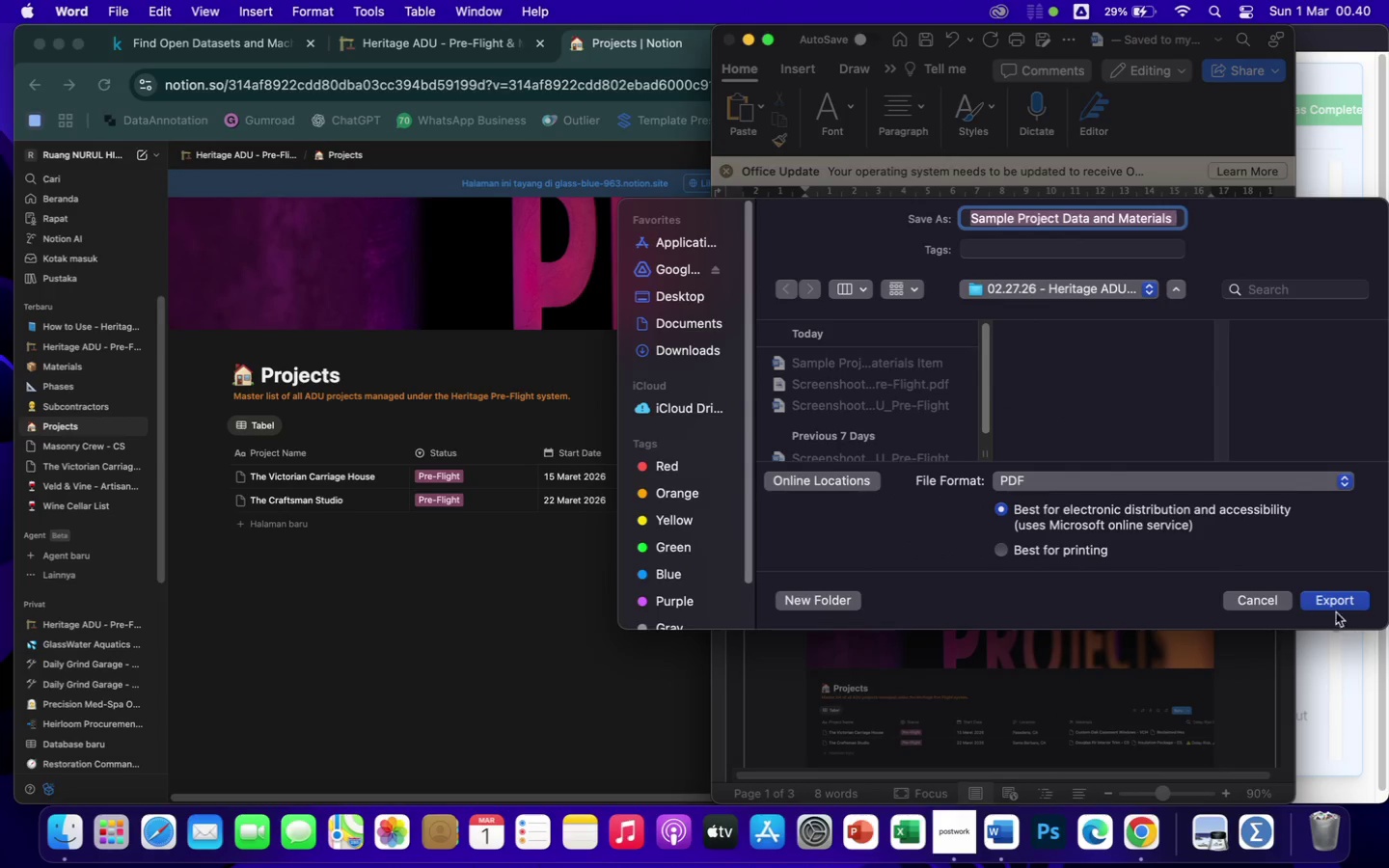 
left_click([1333, 605])
 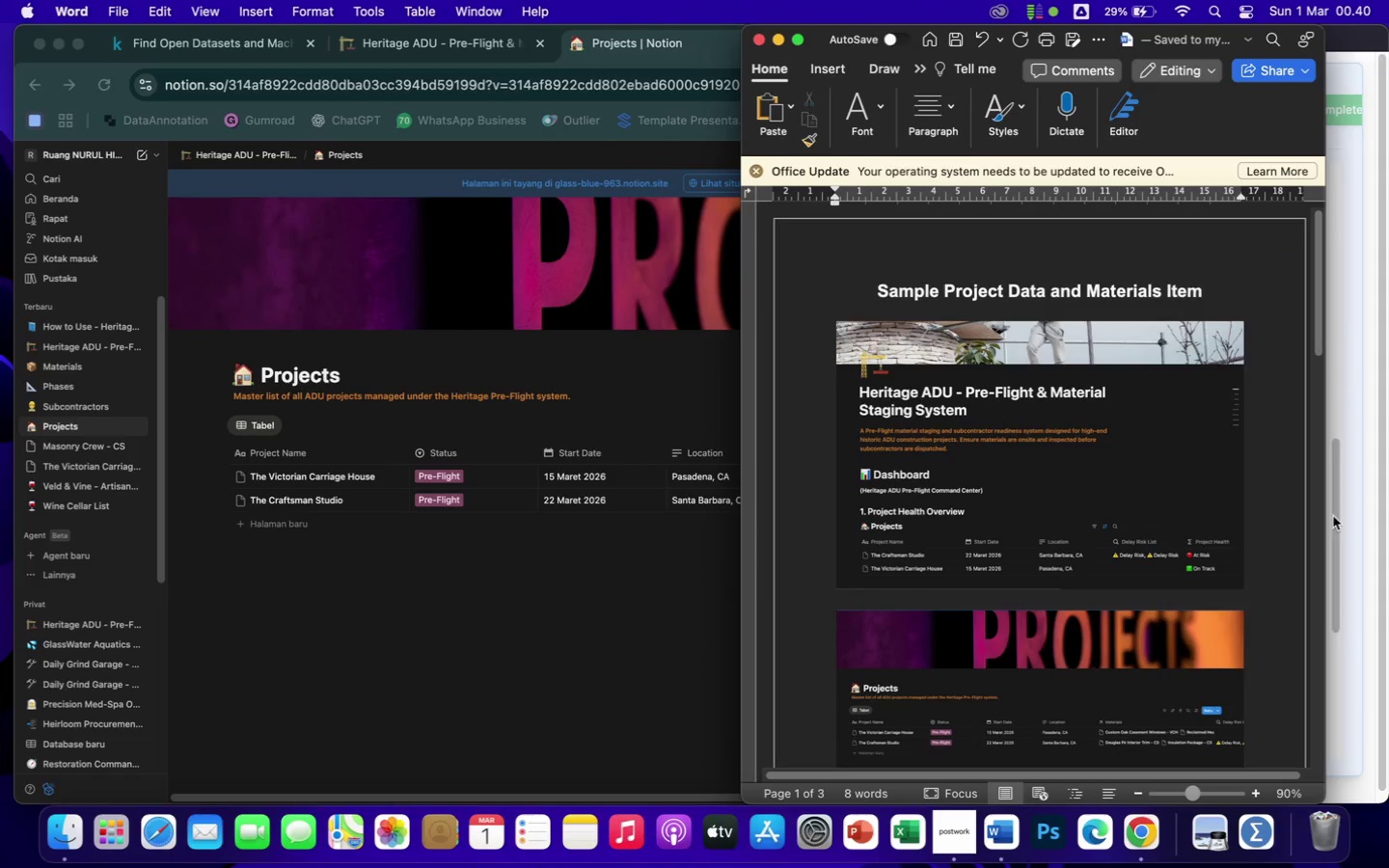 
wait(6.79)
 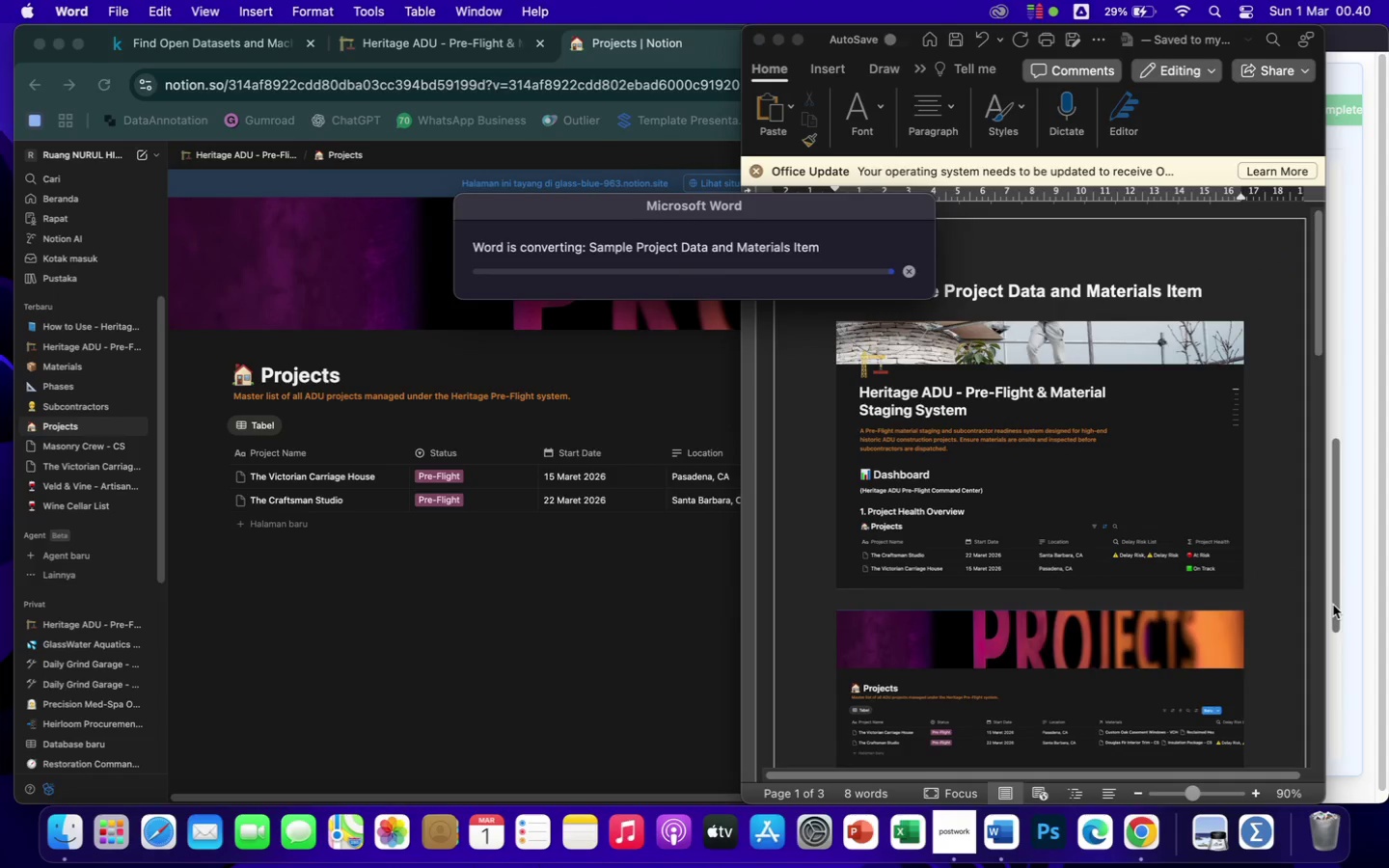 
left_click([757, 41])
 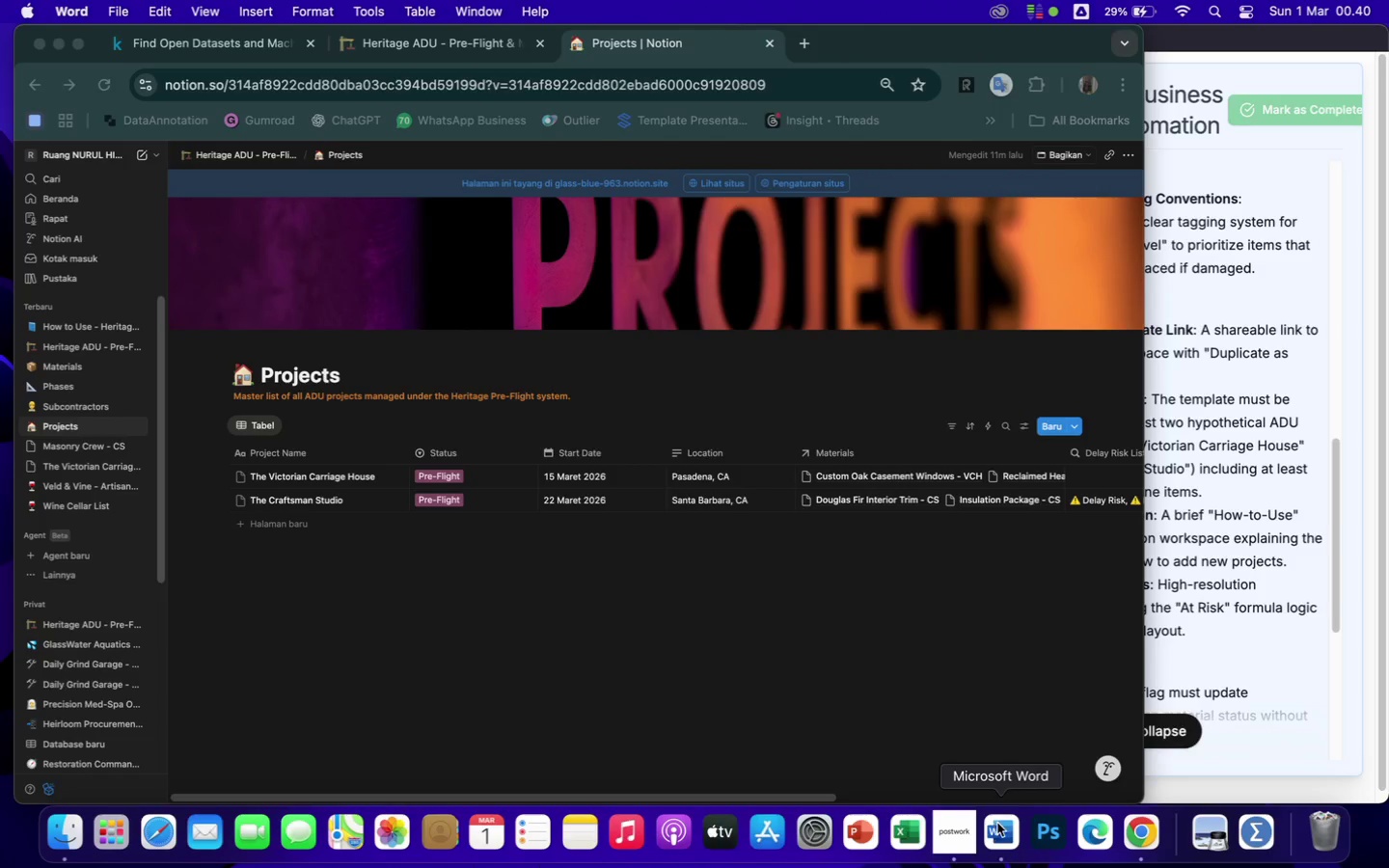 
left_click([1000, 828])
 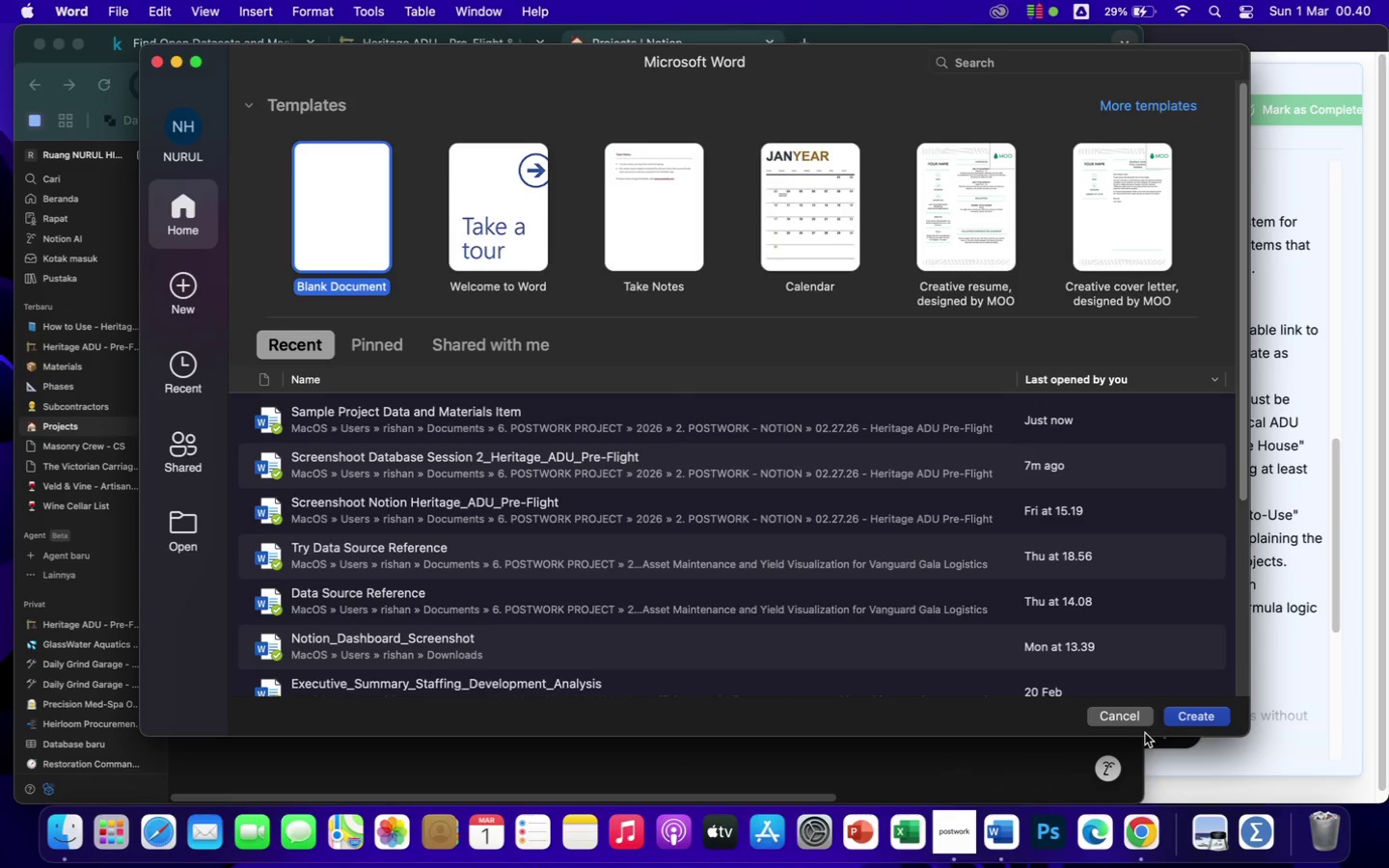 
left_click([1190, 717])
 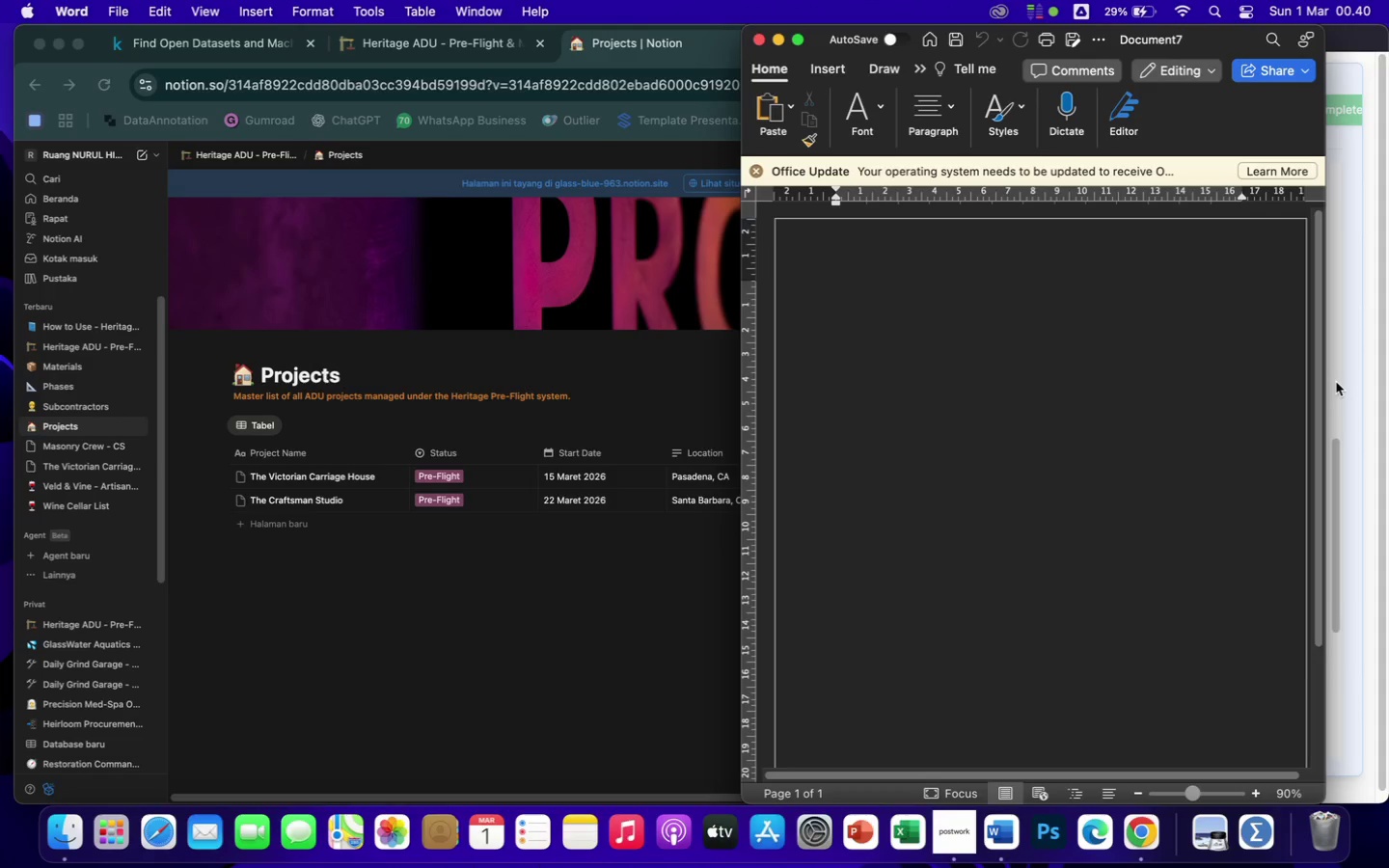 
left_click([1336, 381])